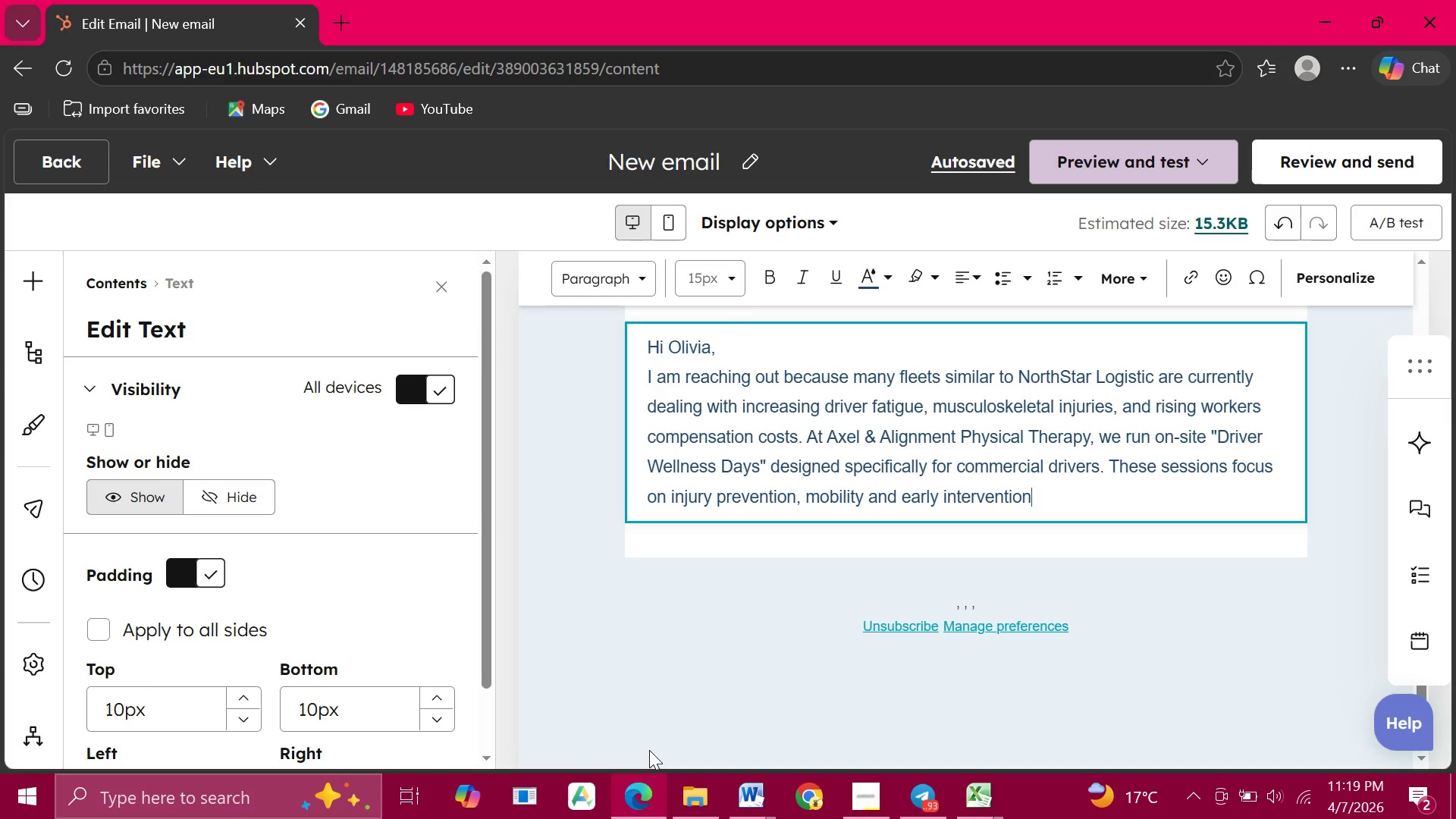 
wait(7.17)
 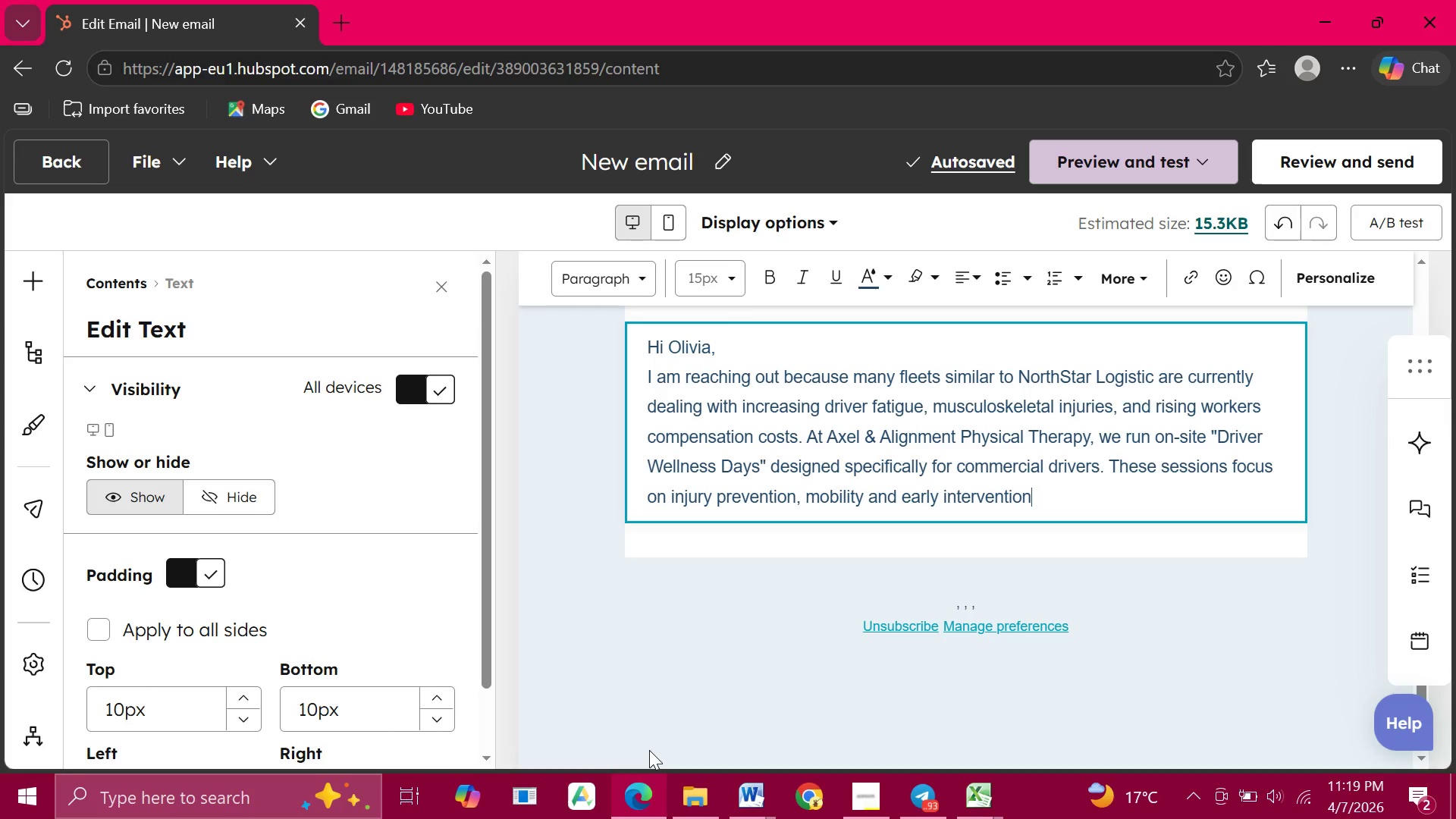 
type(-)
key(Backspace)
type( without)
 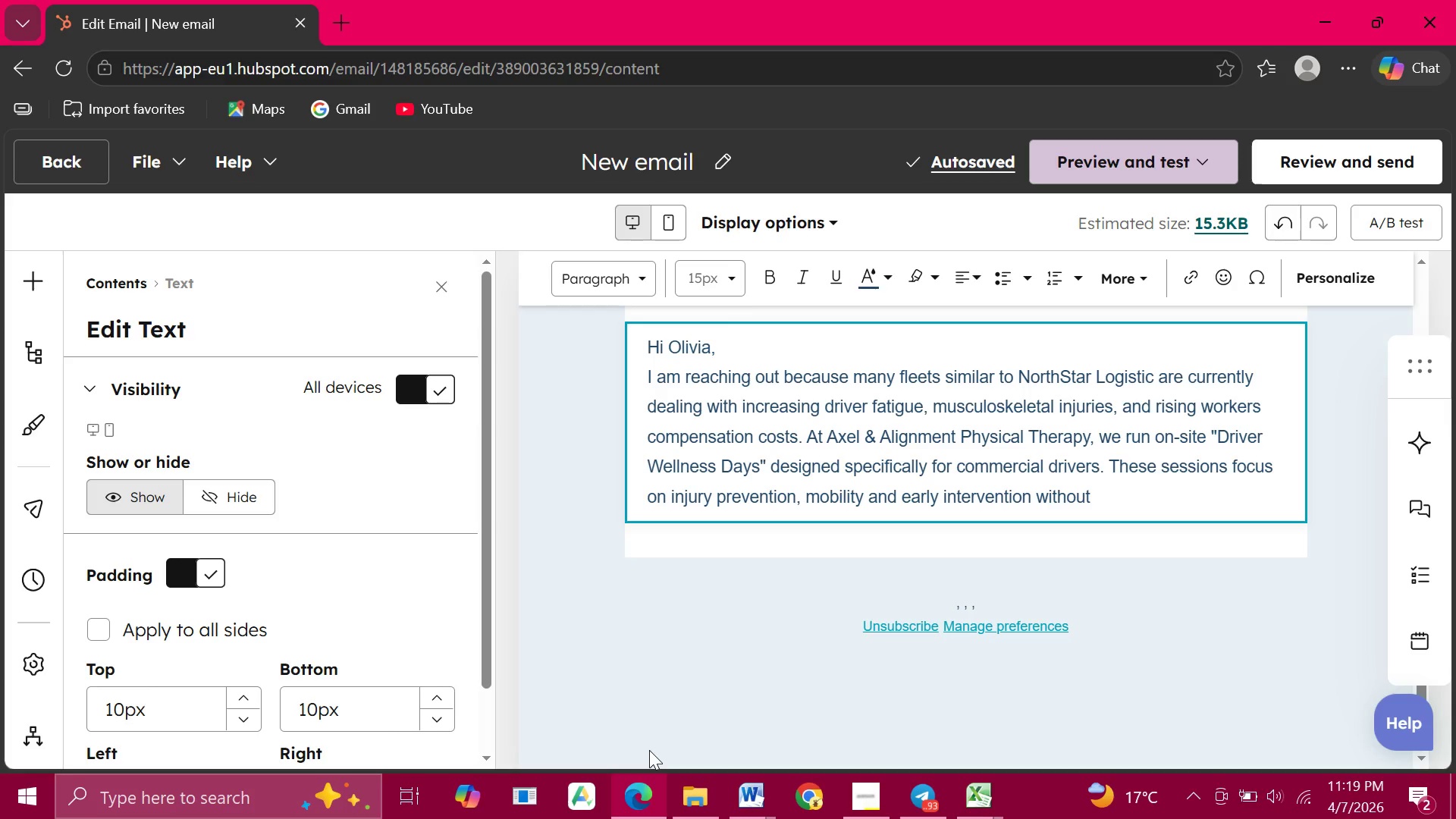 
wait(7.94)
 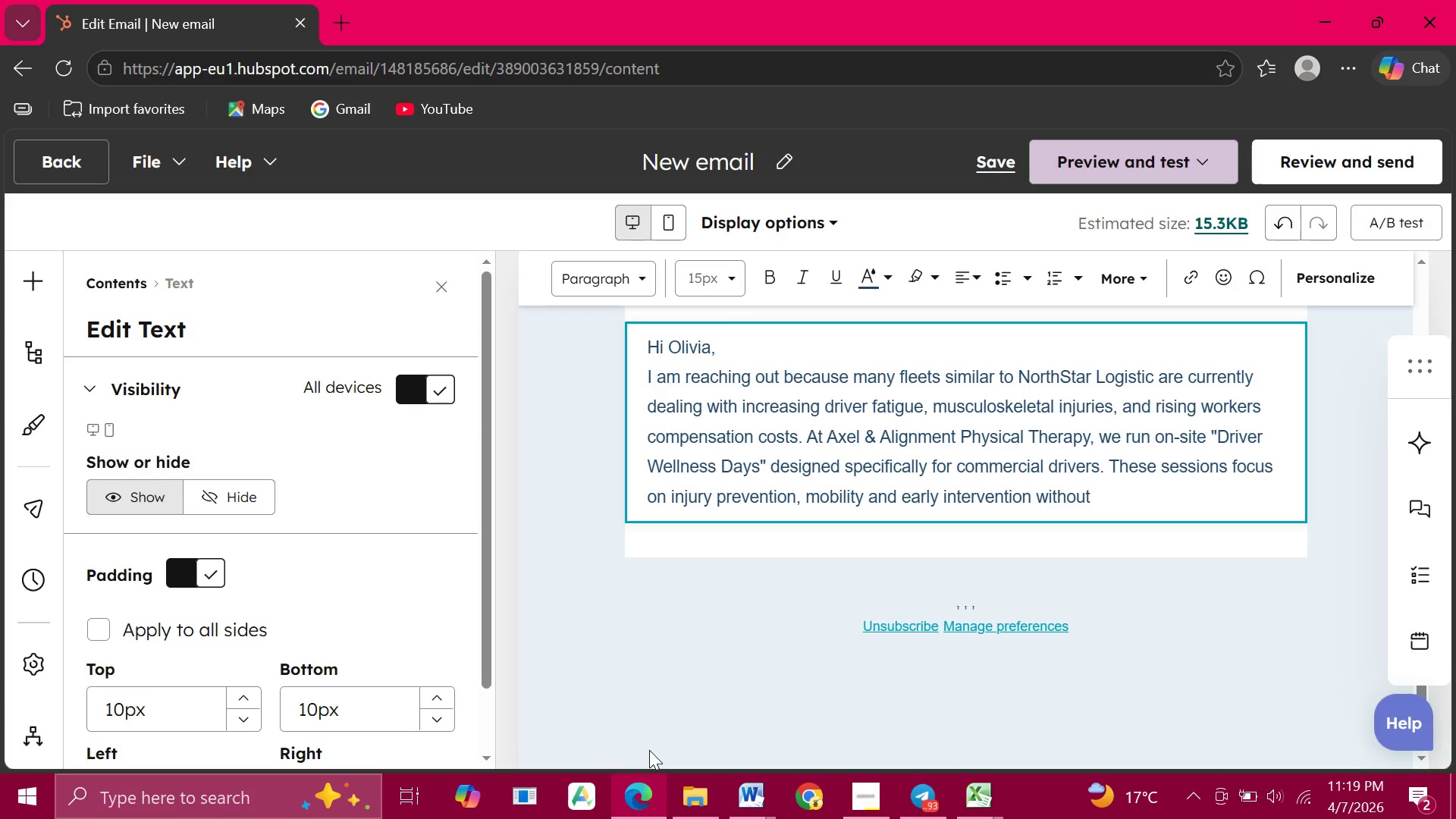 
type(taking drivers)
 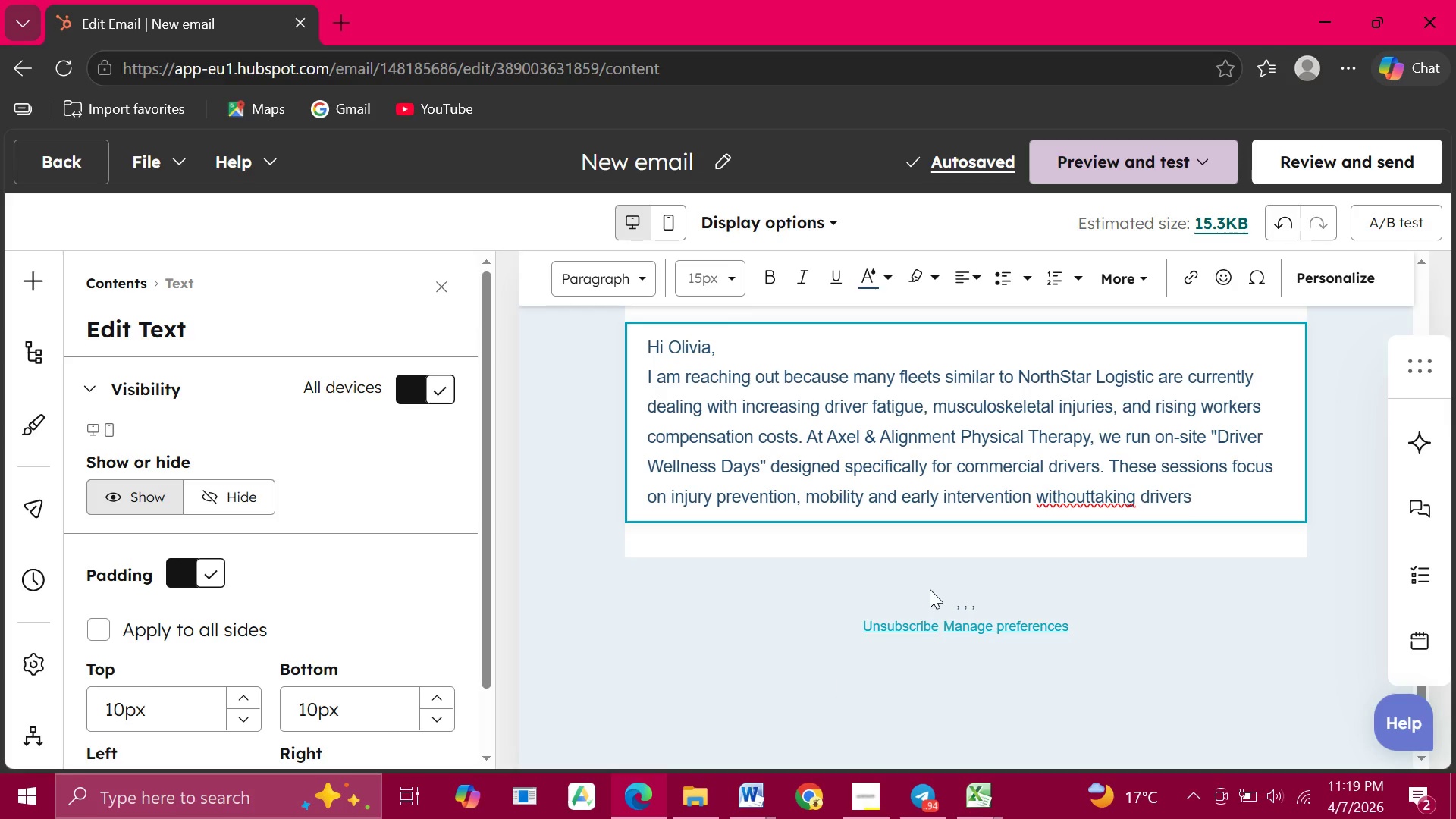 
wait(6.28)
 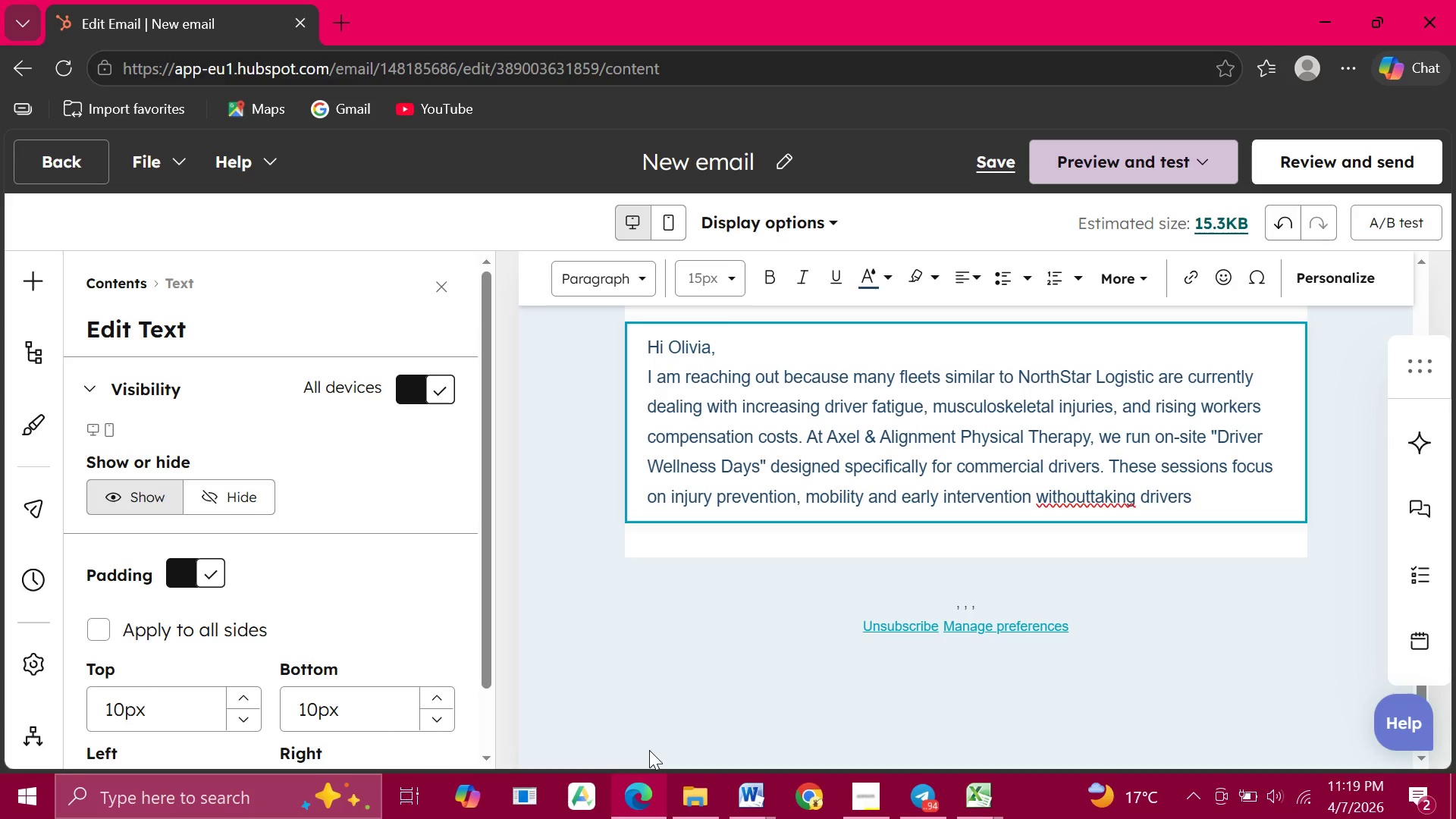 
left_click([1090, 497])
 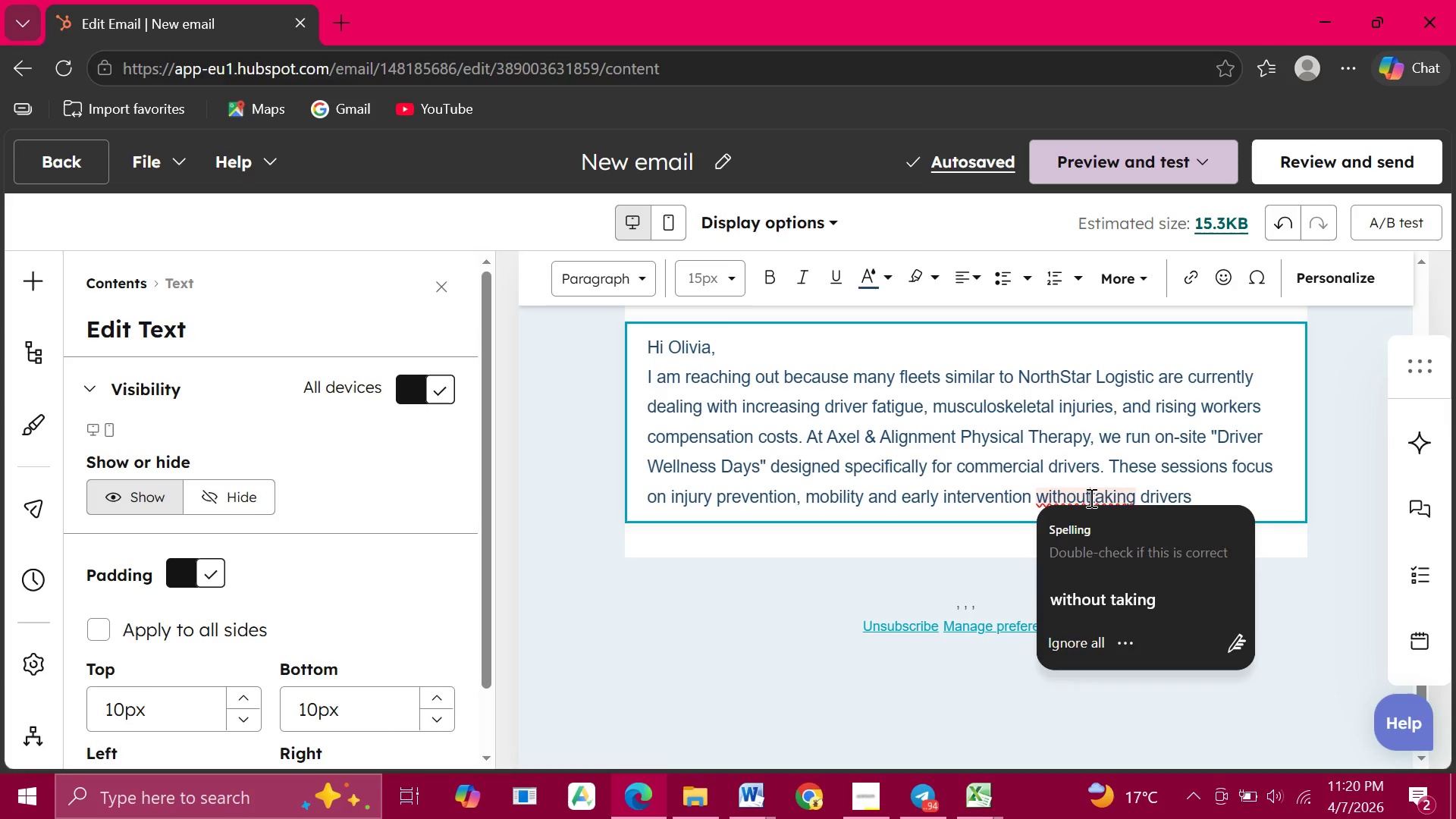 
key(Space)
 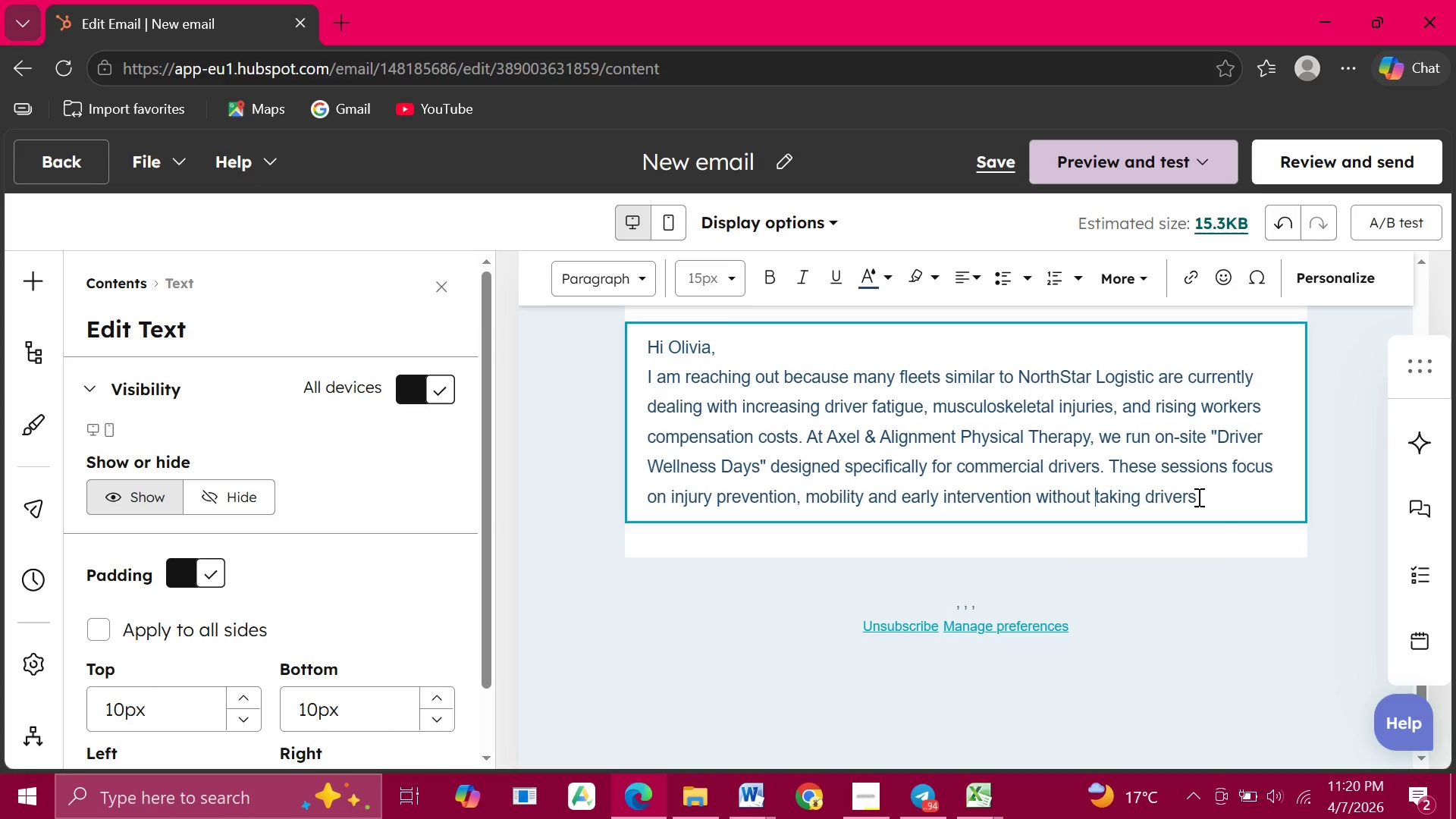 
left_click([1196, 497])
 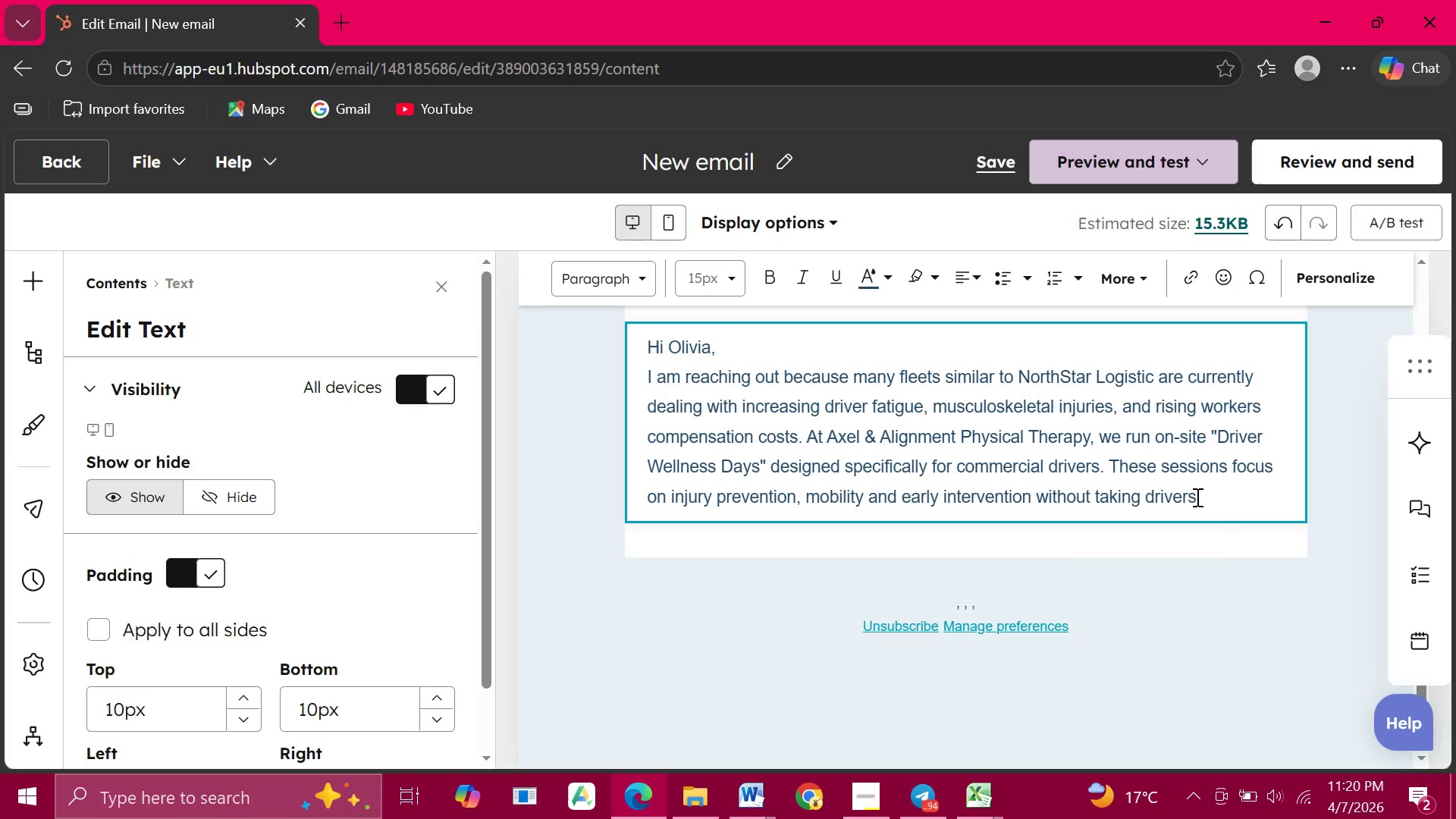 
key(Space)
 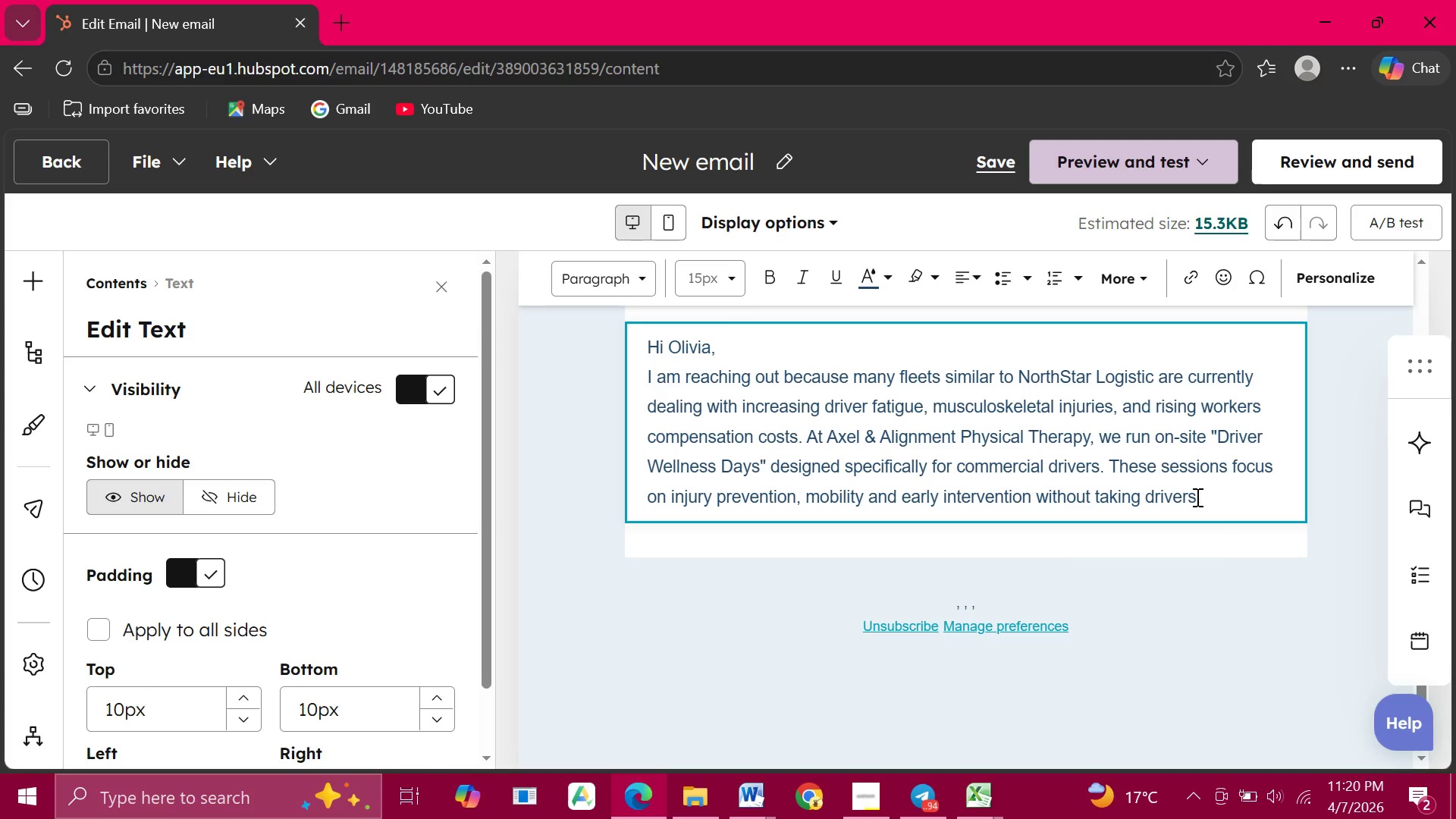 
type(off the road for long periods.)
 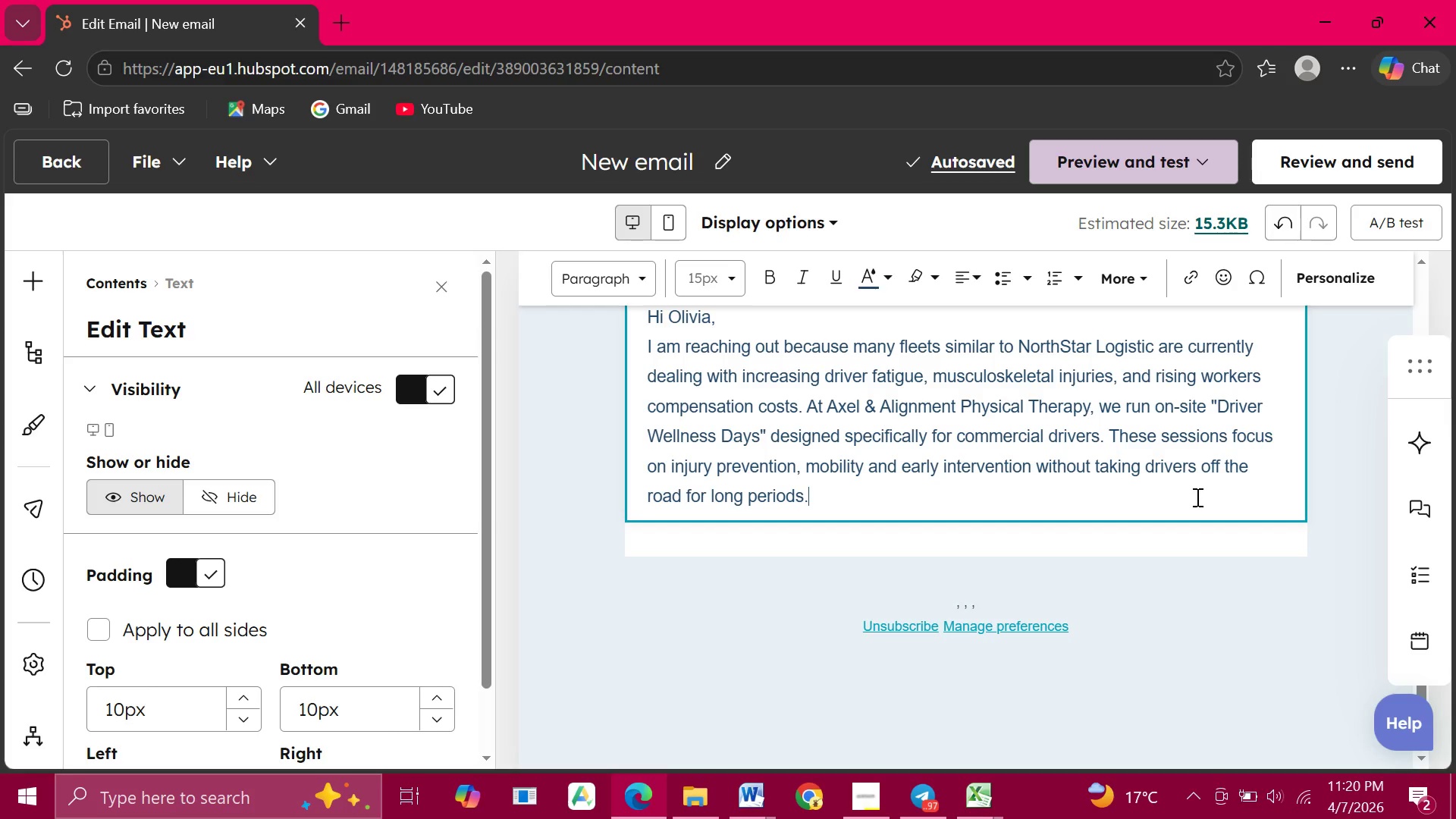 
wait(12.48)
 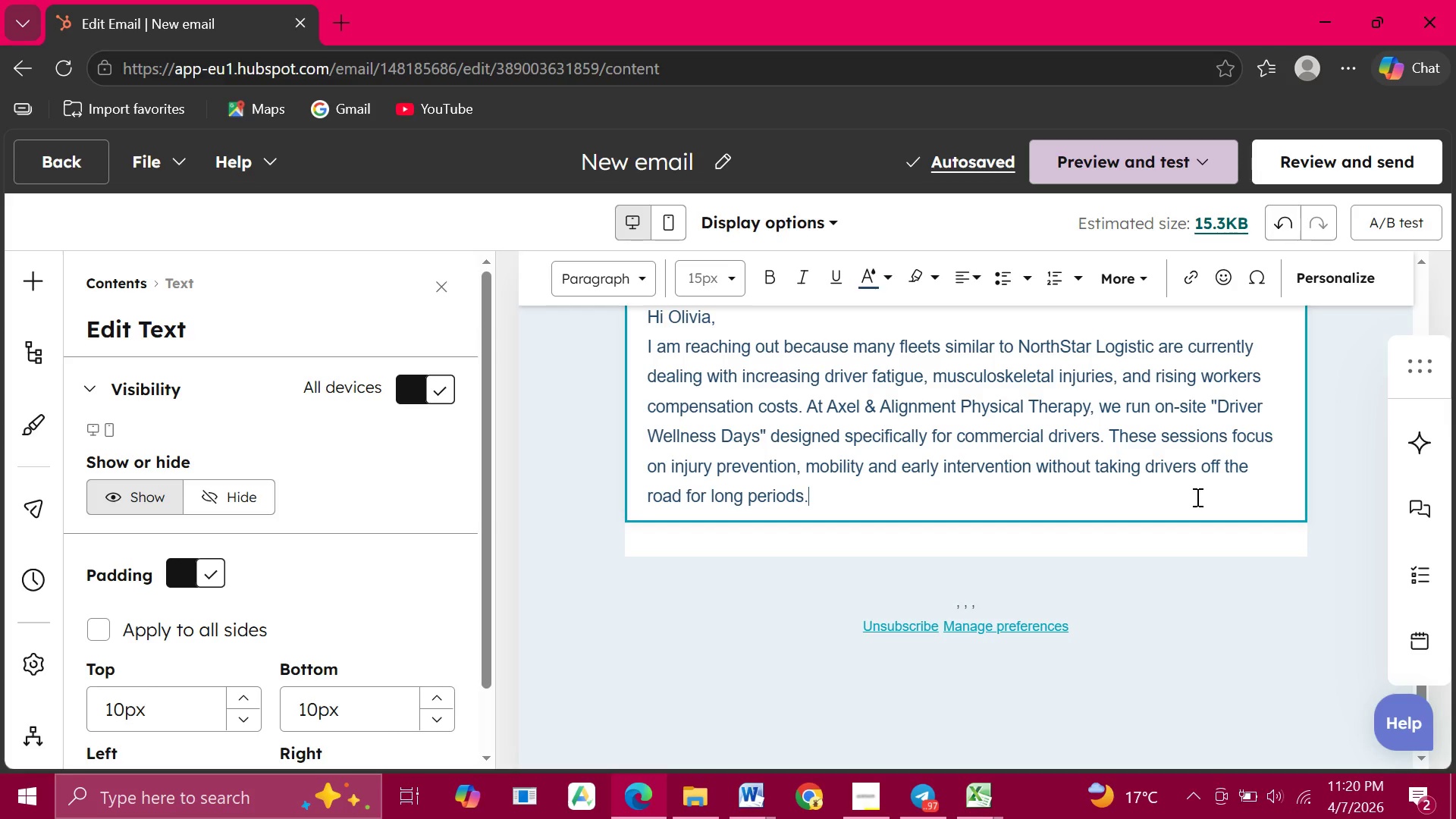 
key(Enter)
 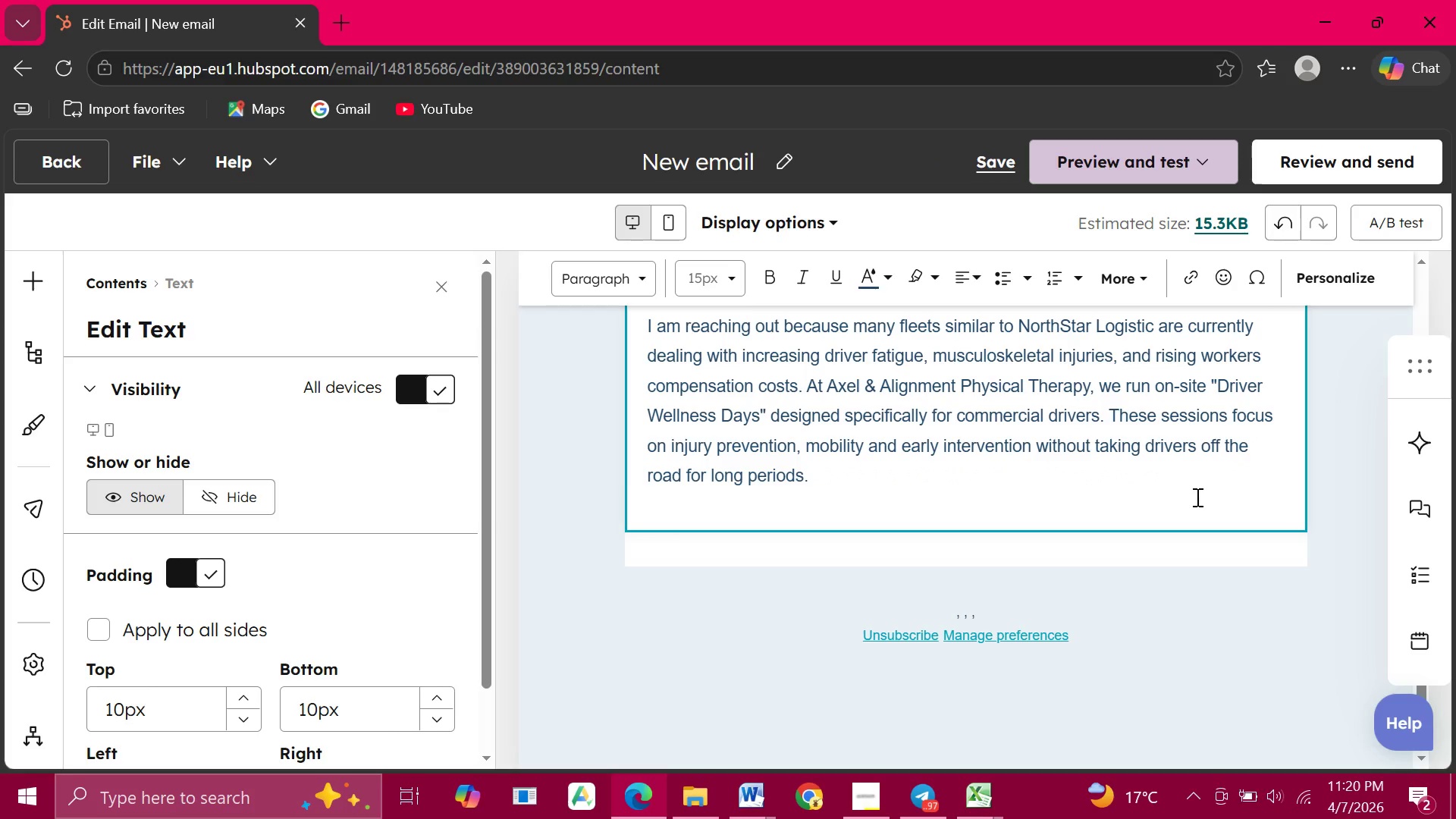 
type(For fleets around )
 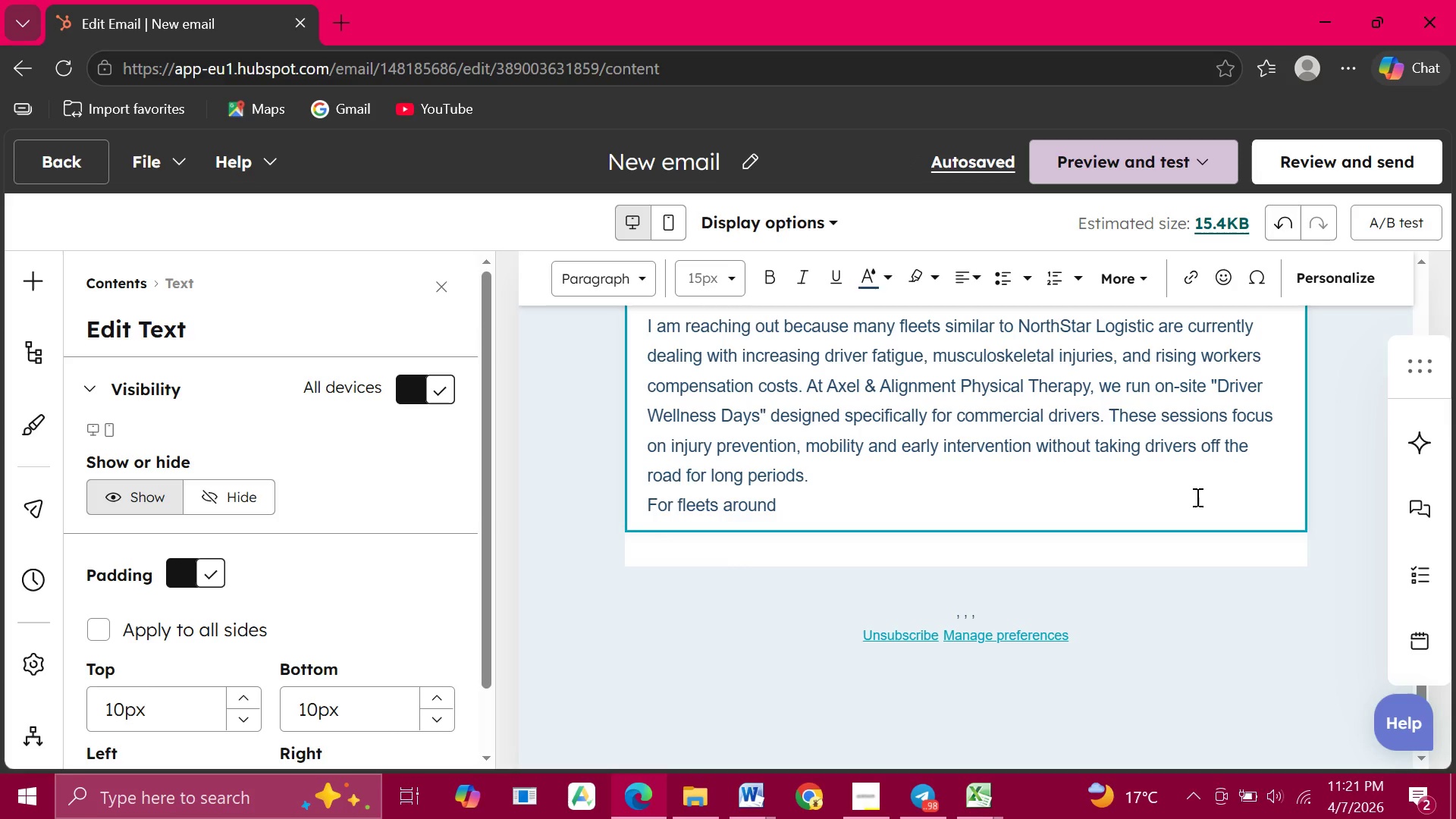 
wait(13.91)
 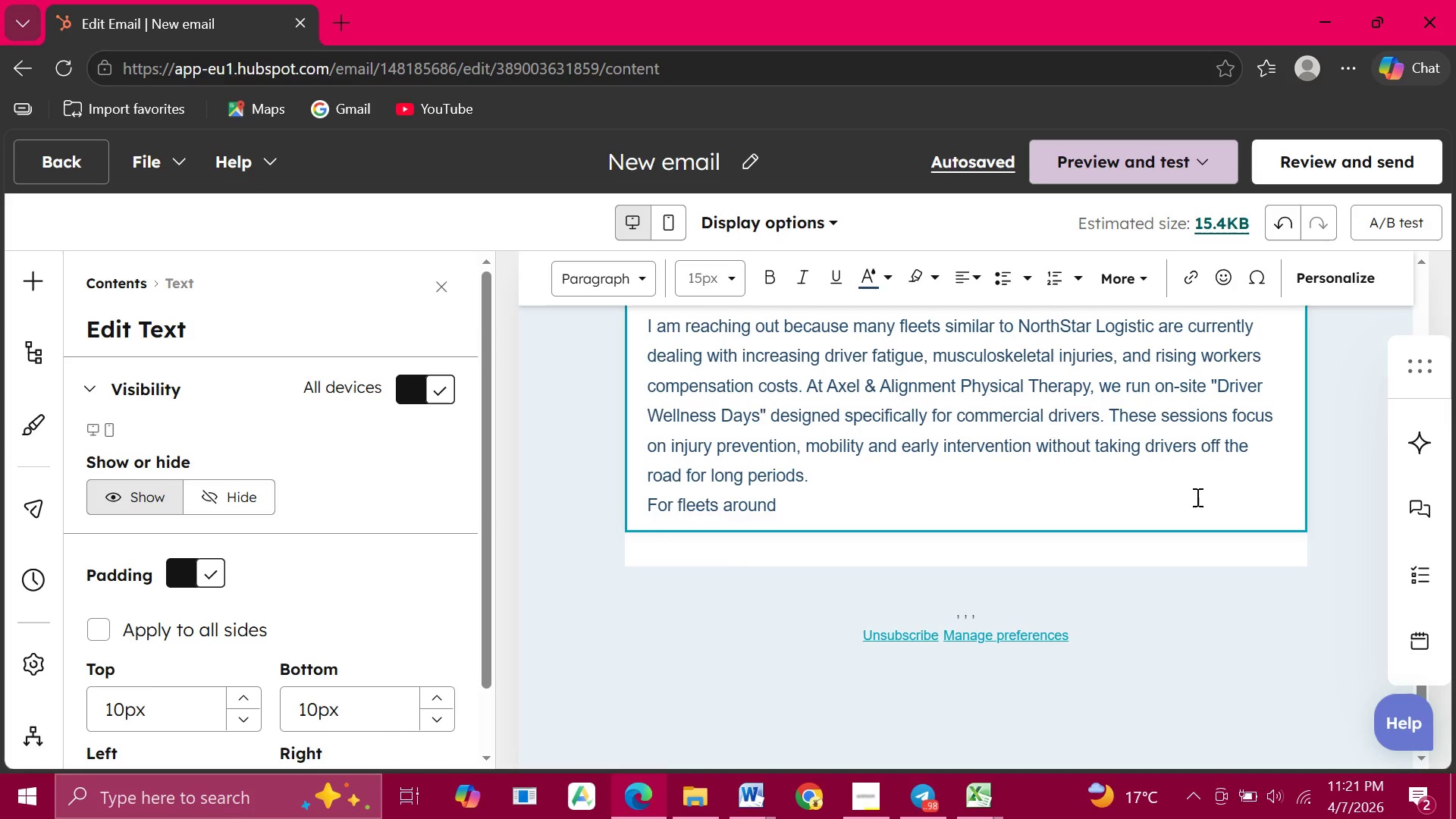 
mouse_move([928, 790])
 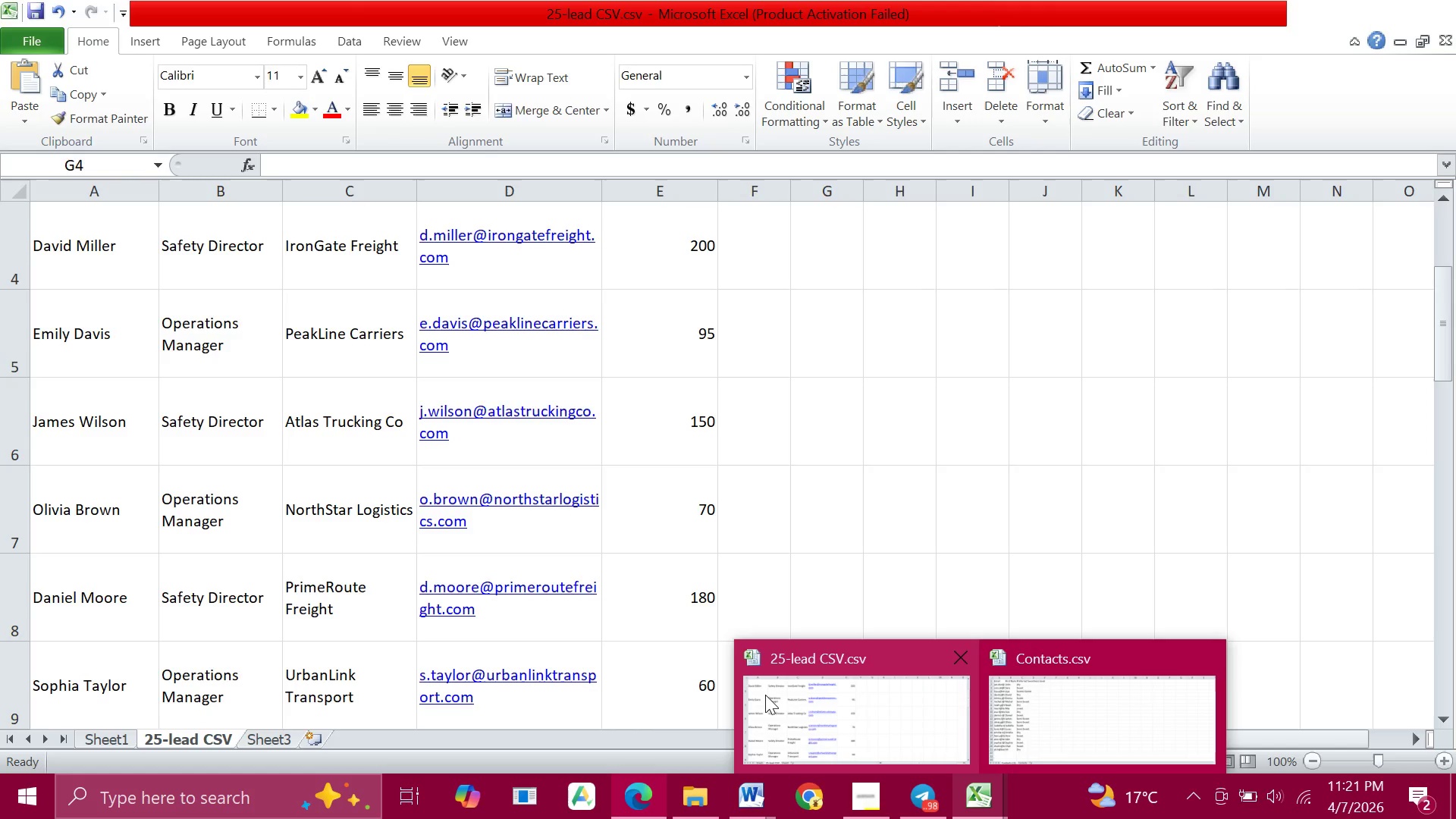 
wait(10.44)
 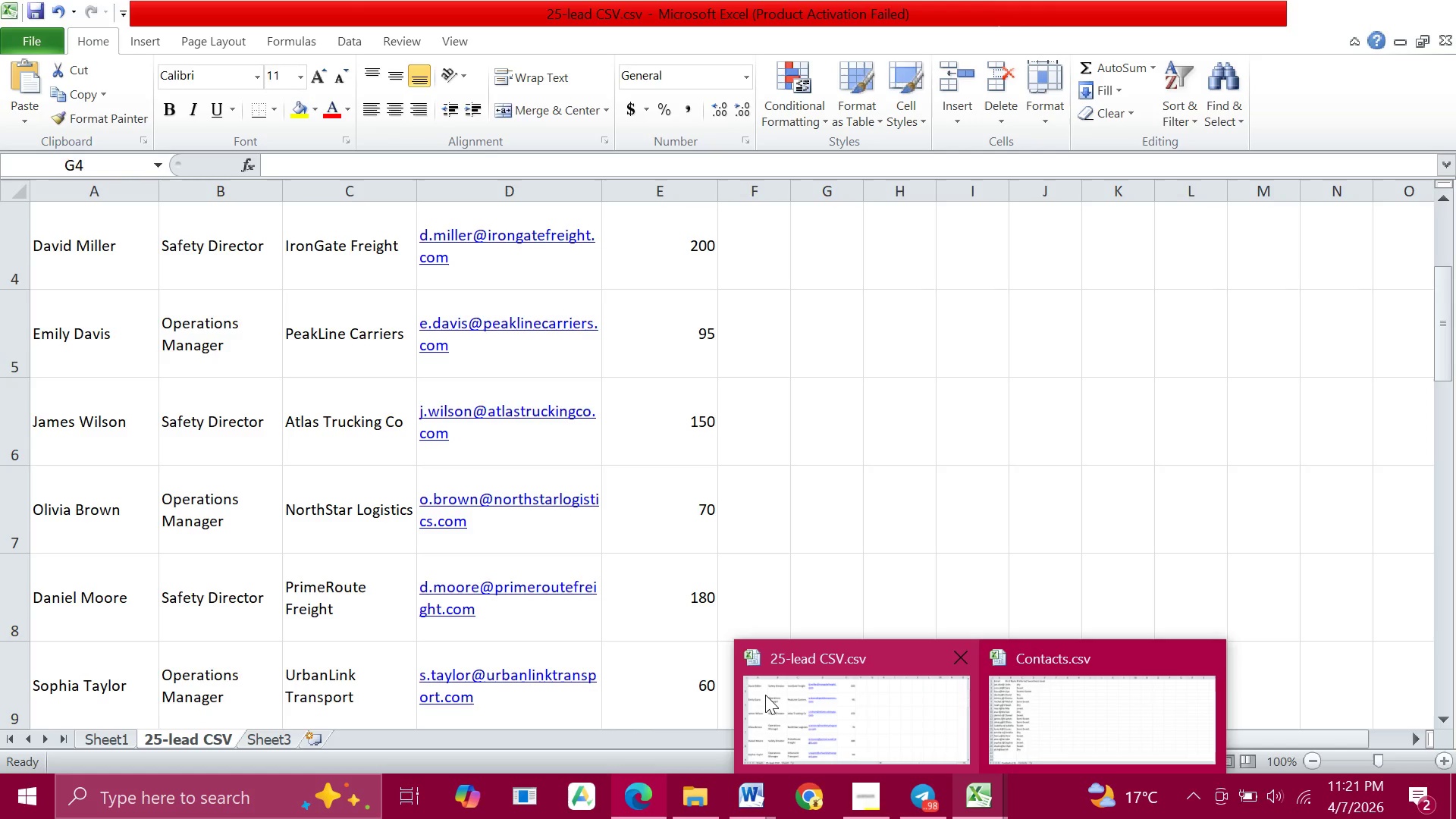 
left_click([871, 699])
 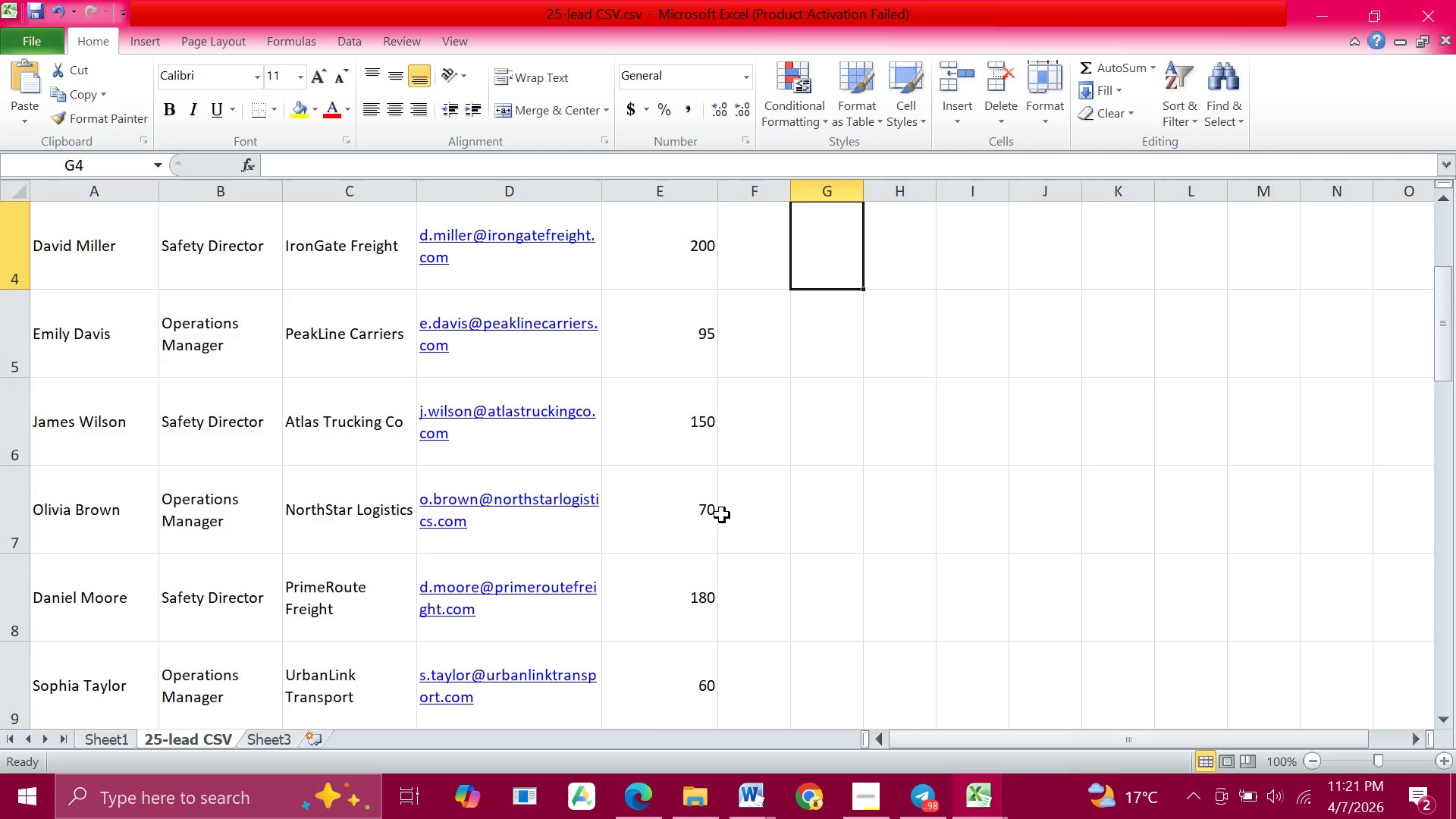 
scroll: coordinate [722, 515], scroll_direction: up, amount: 4.0
 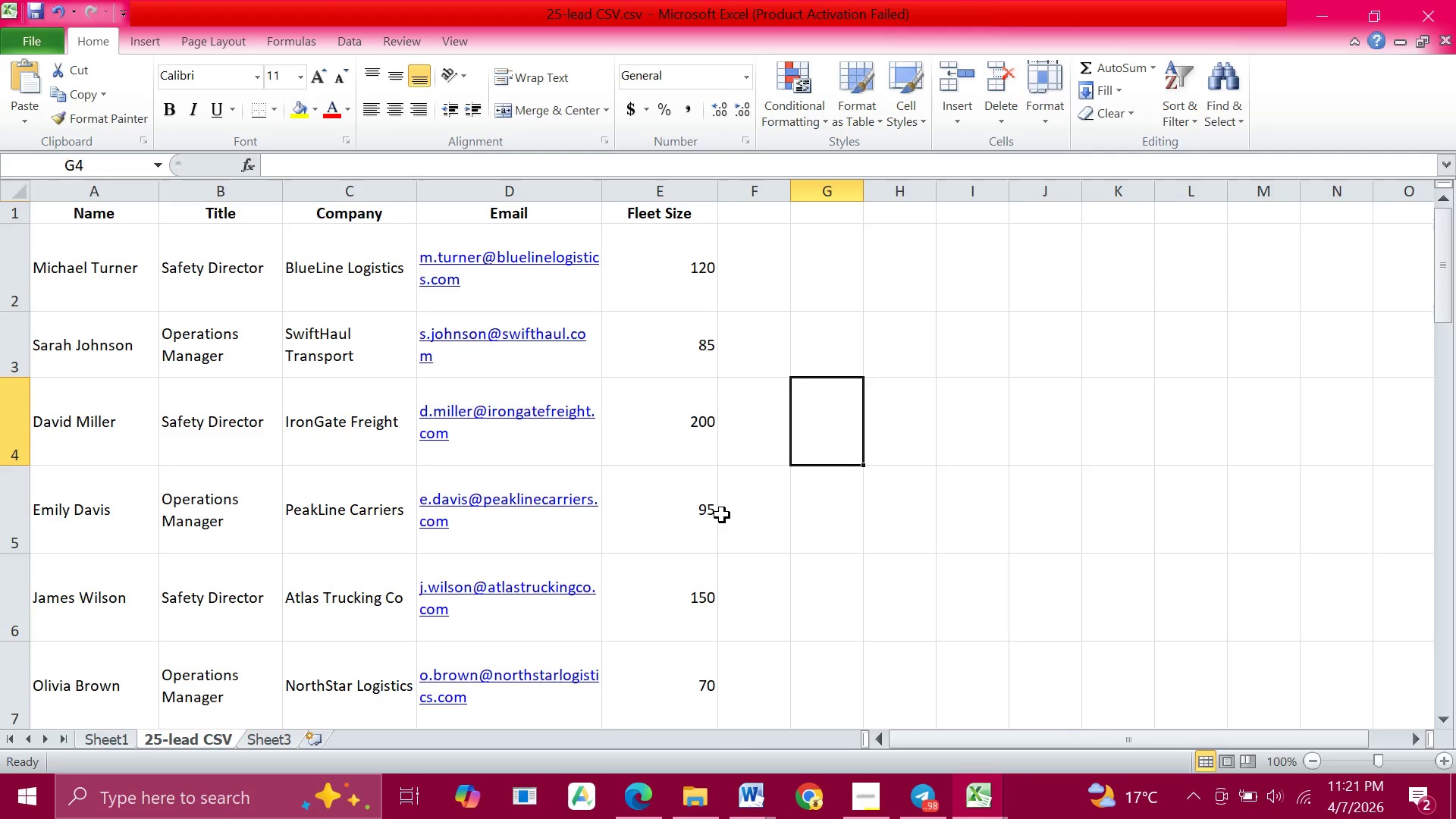 
scroll: coordinate [722, 515], scroll_direction: none, amount: 0.0
 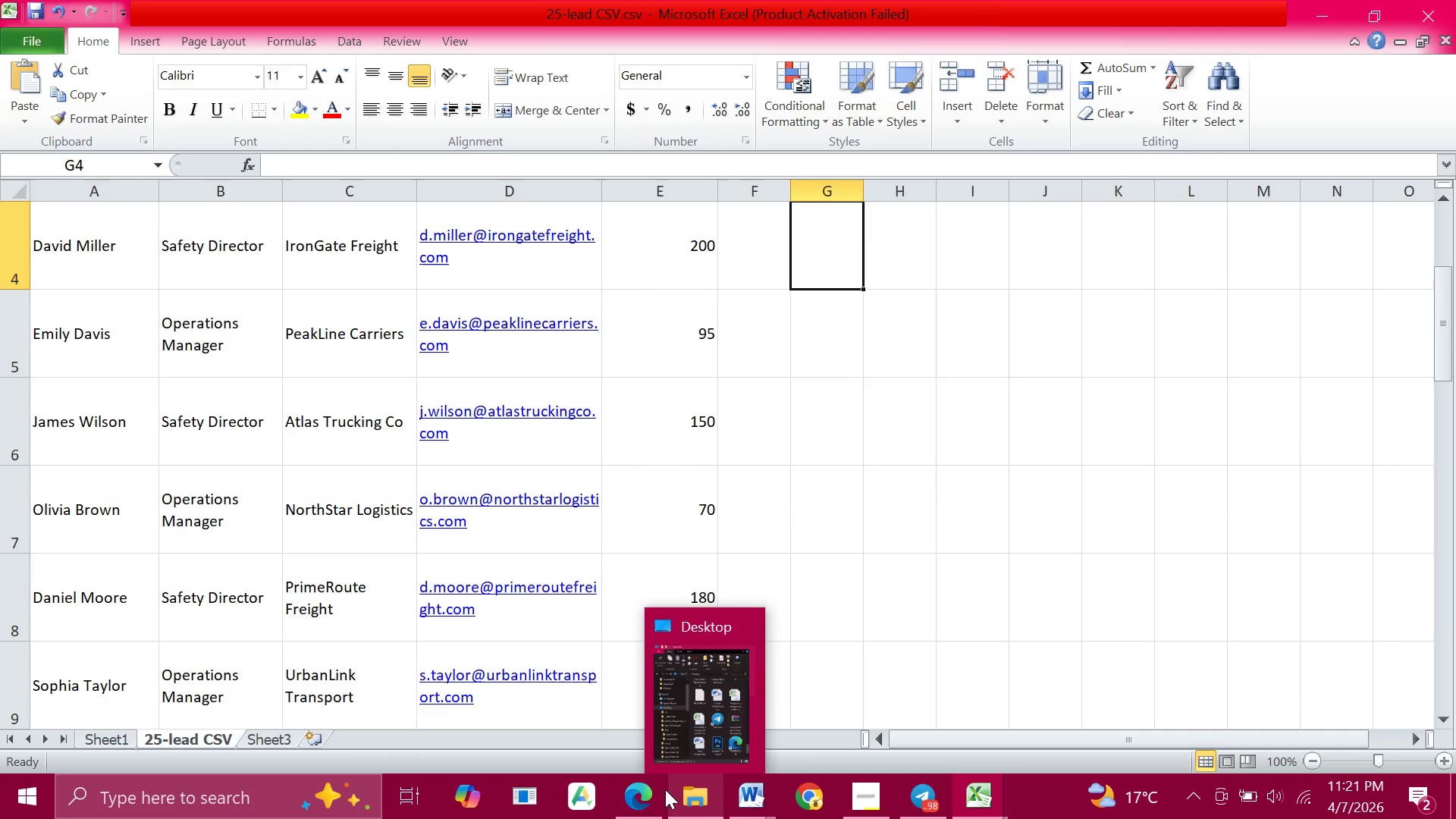 
left_click([655, 657])
 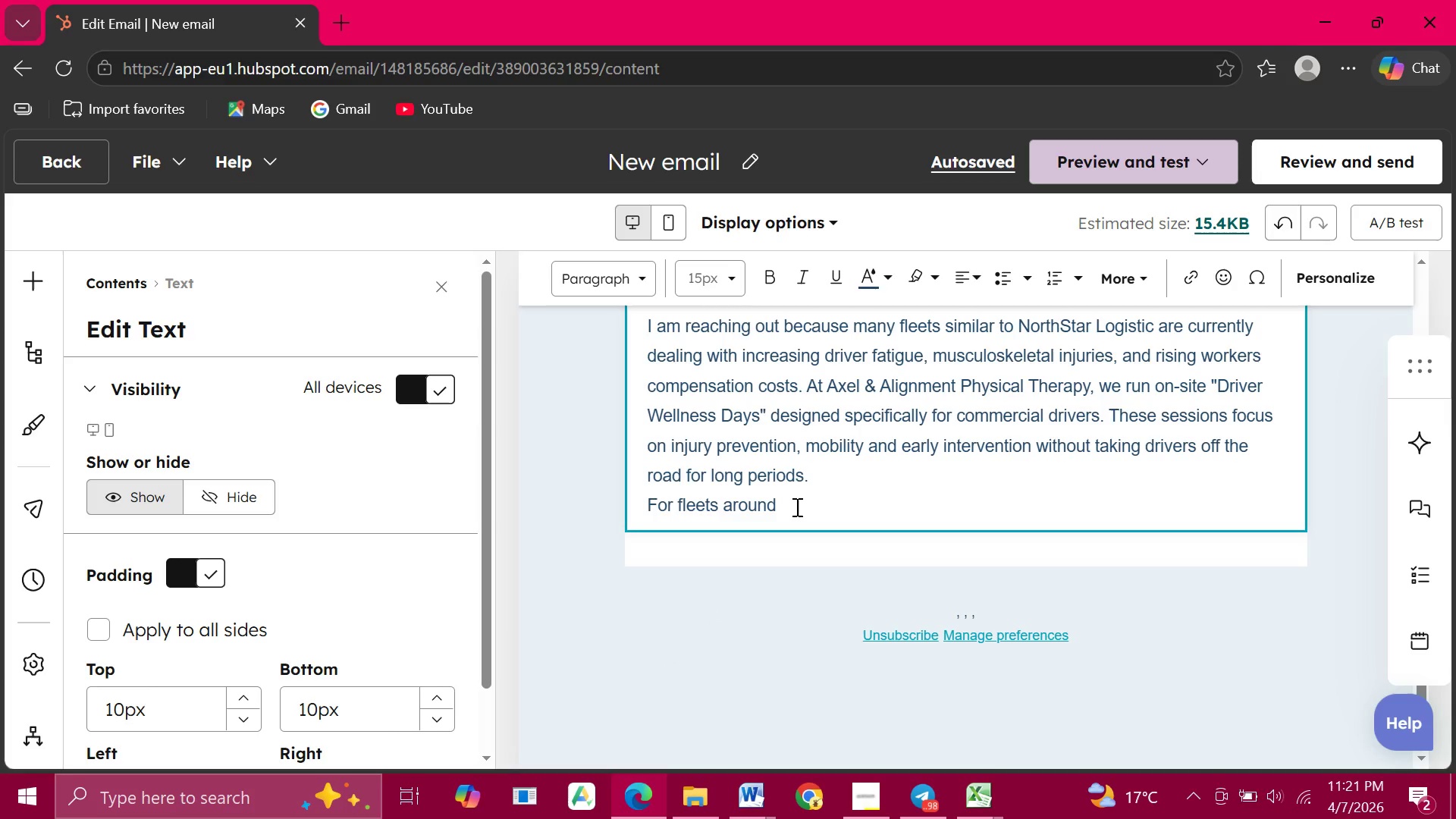 
key(7)
 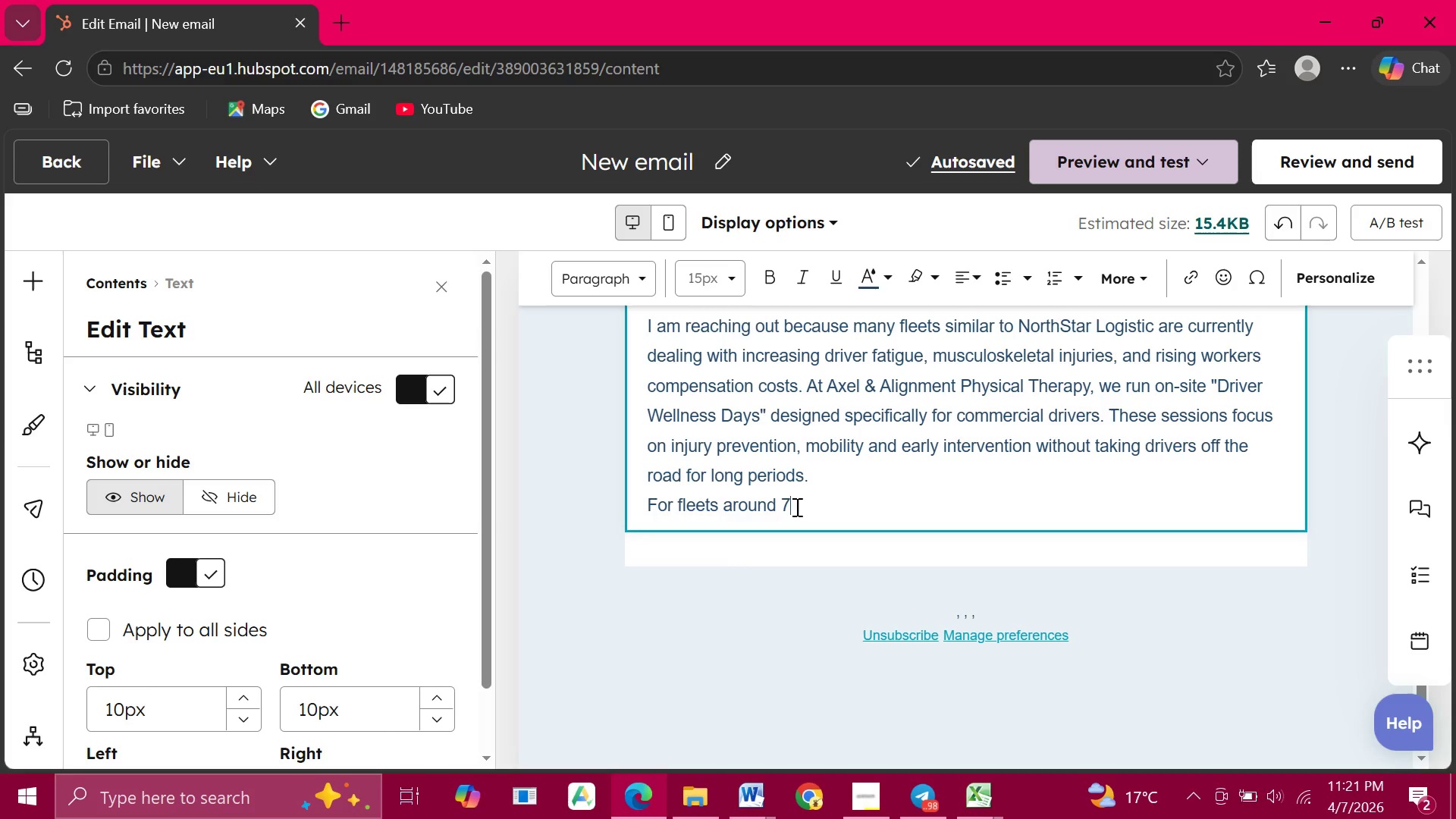 
wait(11.53)
 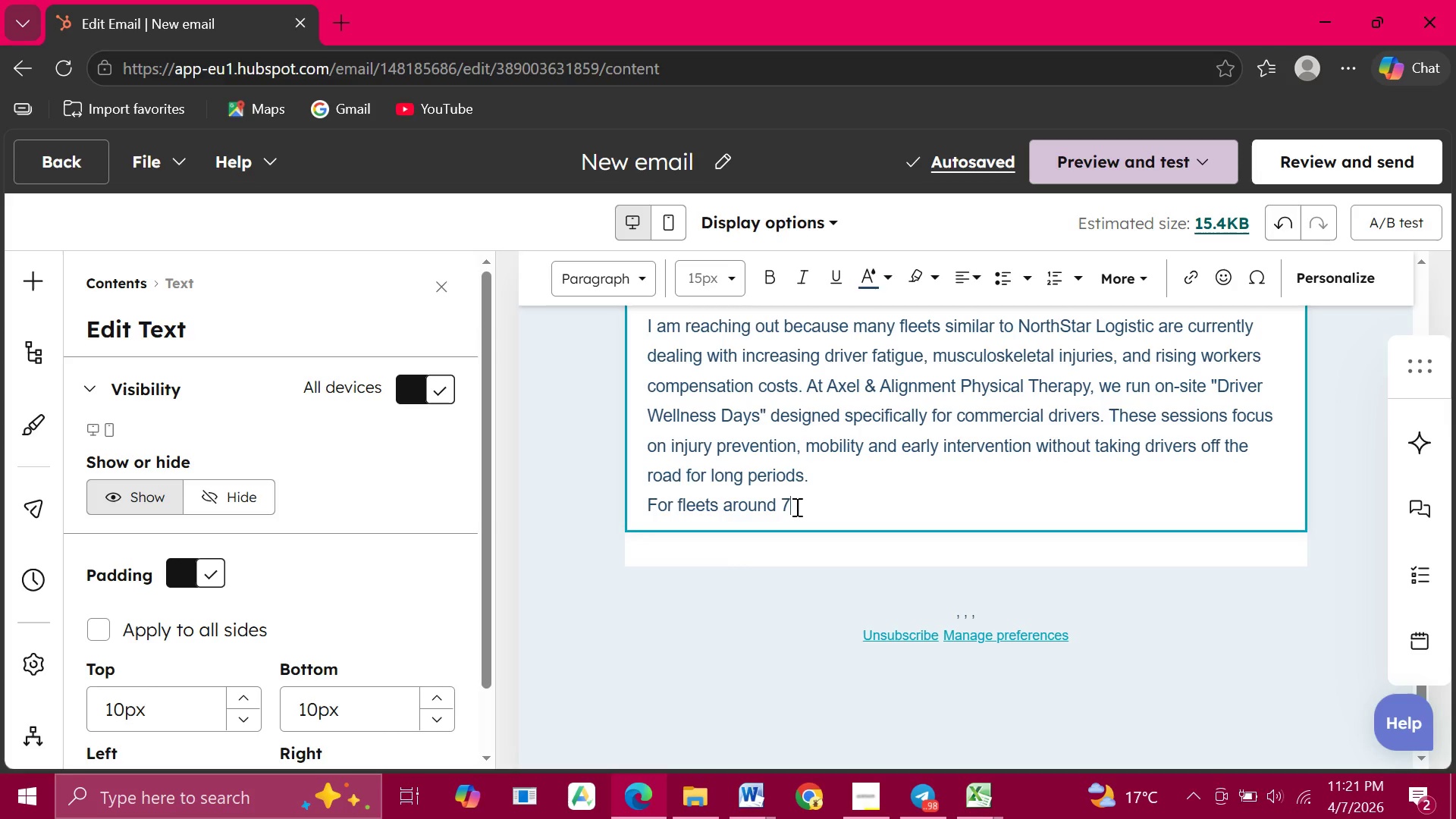 
key(0)
 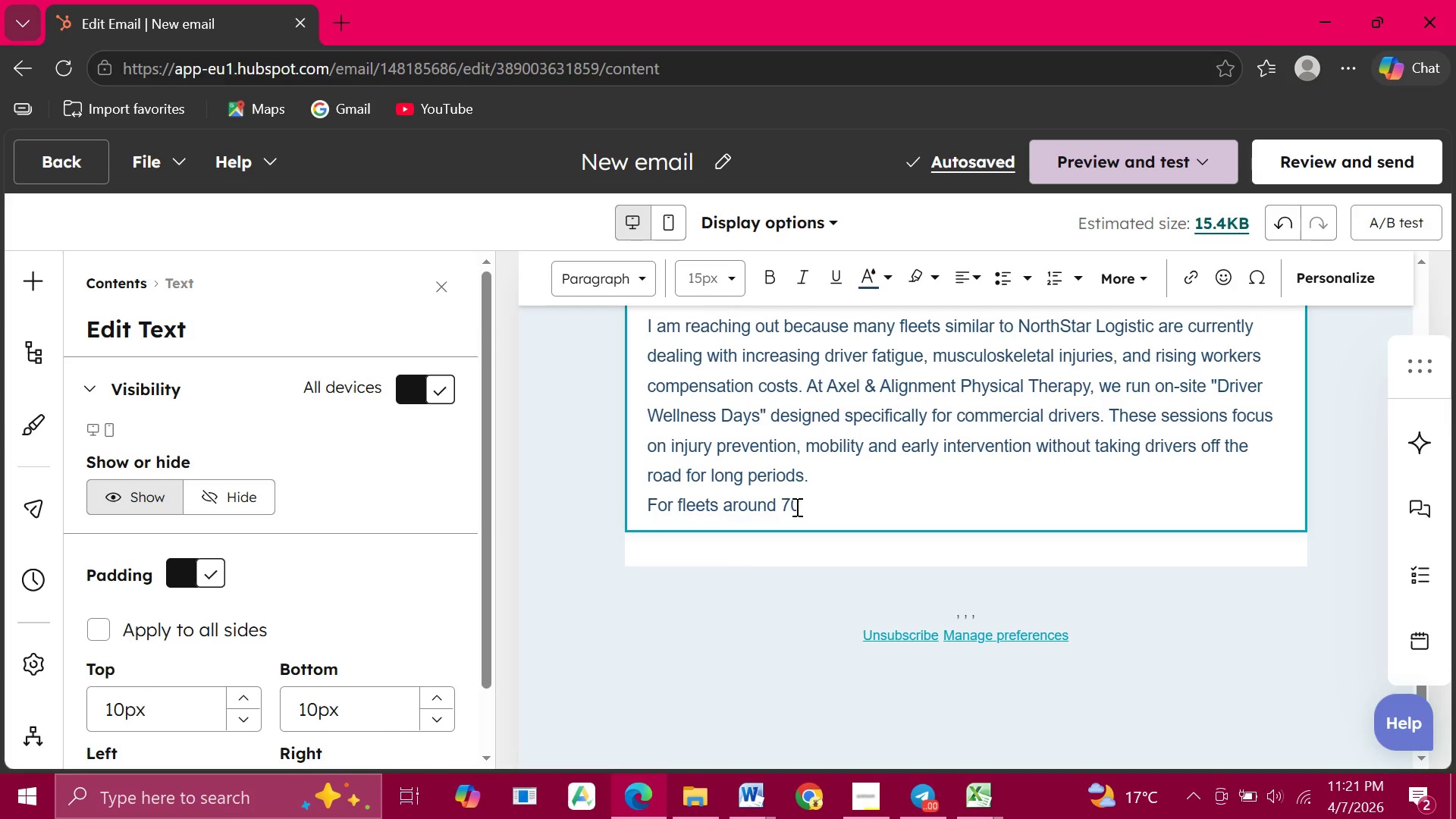 
wait(7.88)
 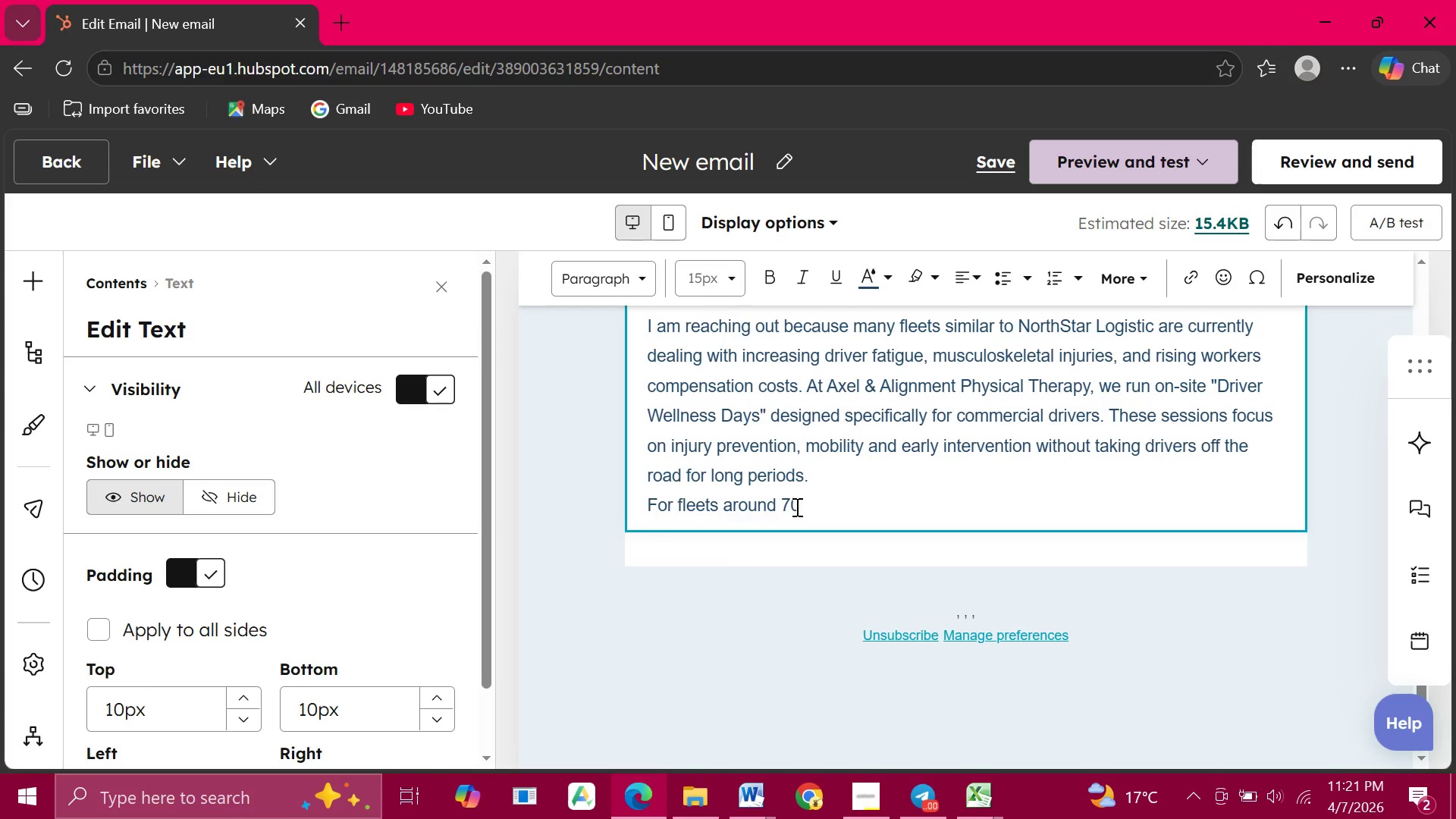 
type( vehicles, even small imprvr)
key(Backspace)
type(ements )
 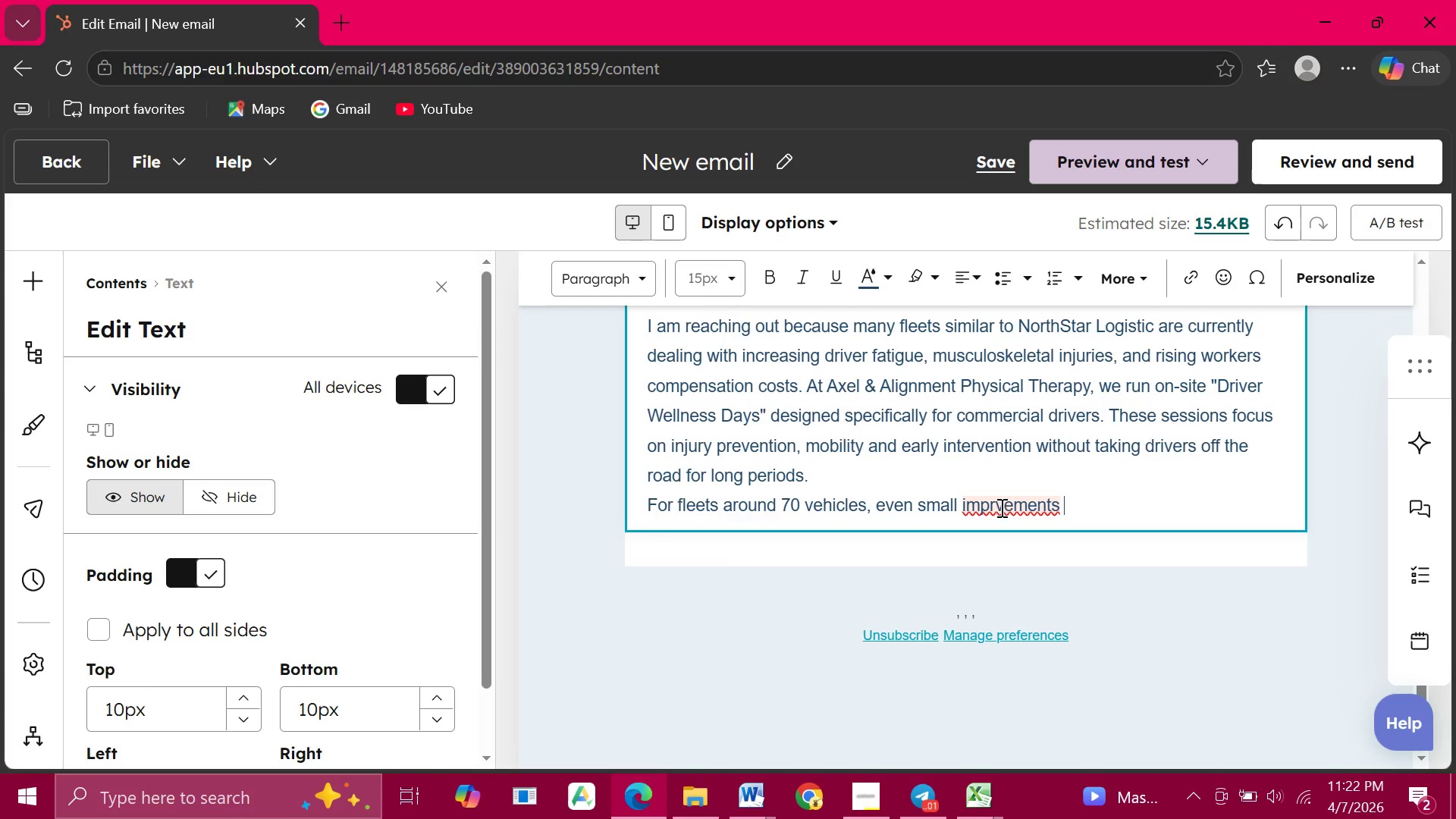 
left_click([988, 507])
 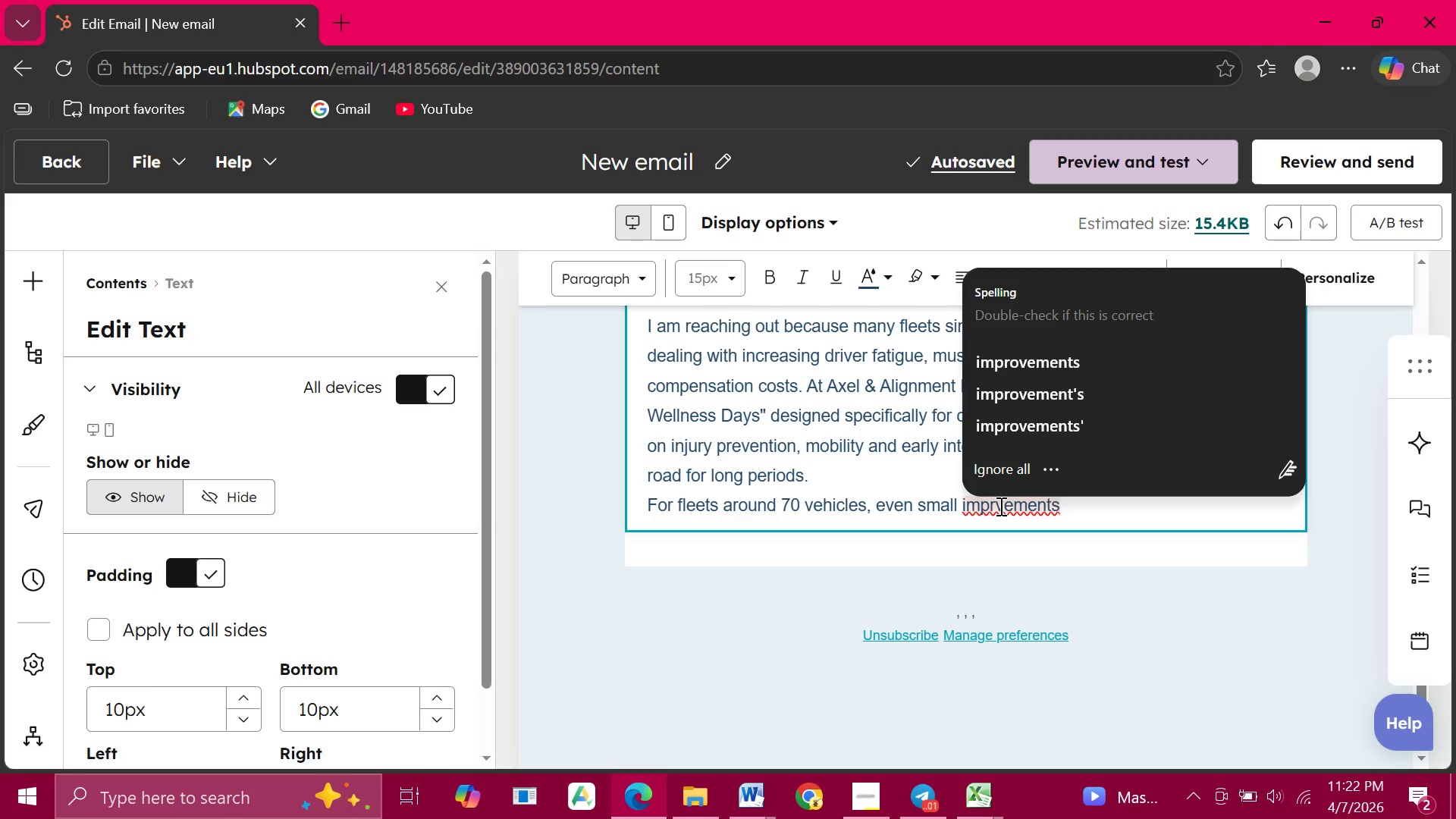 
left_click([999, 506])
 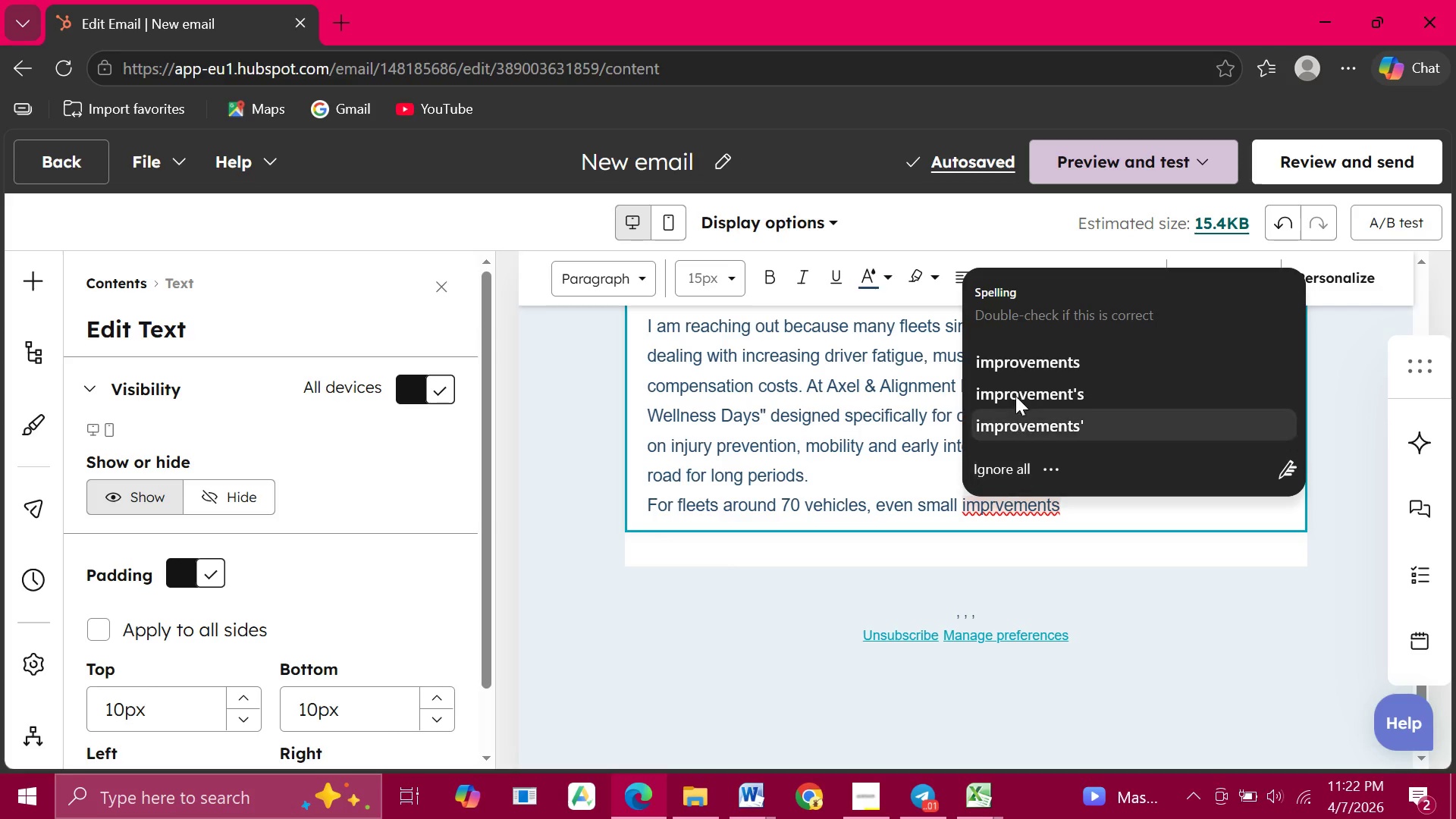 
left_click([1016, 359])
 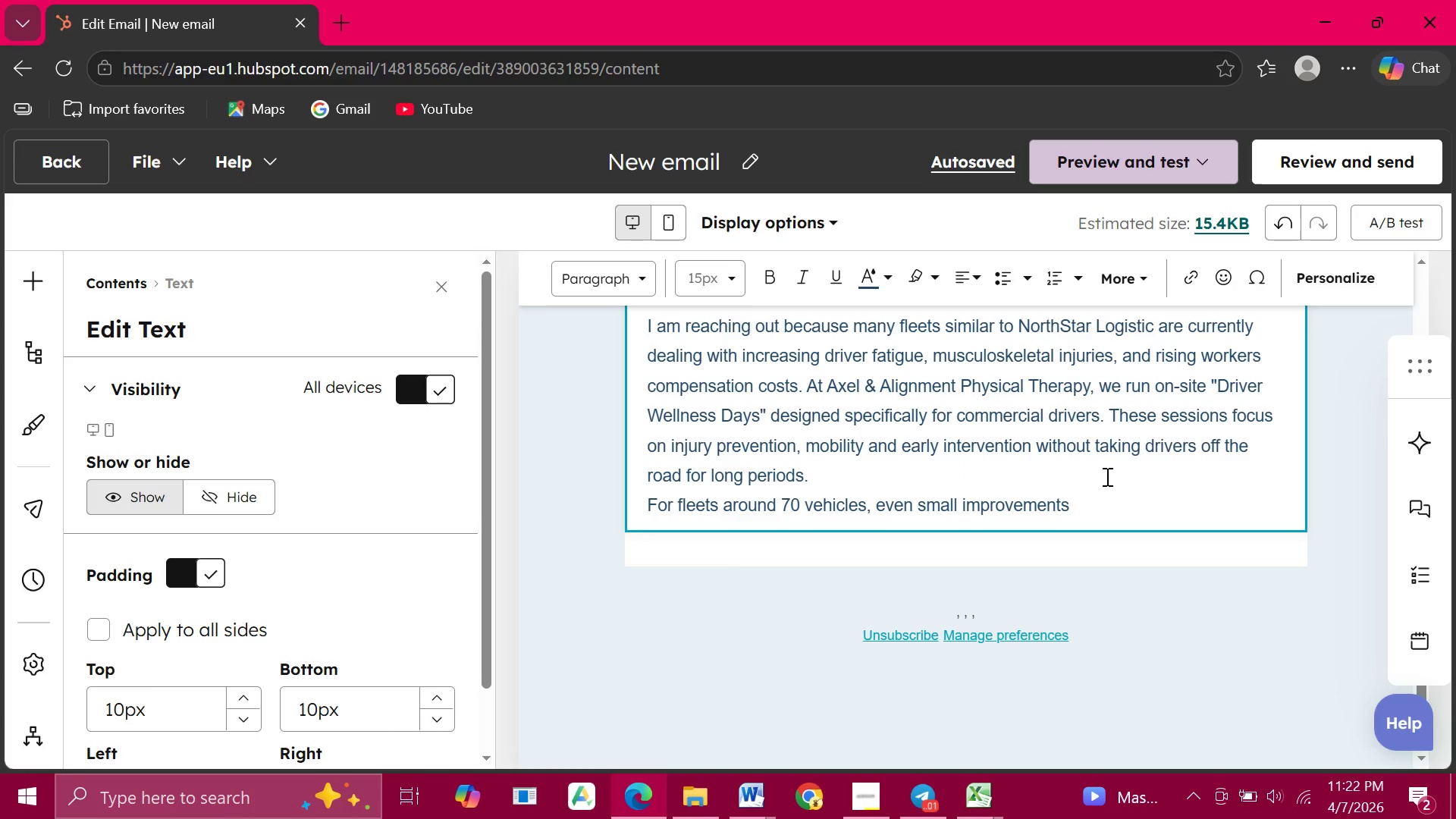 
key(Space)
 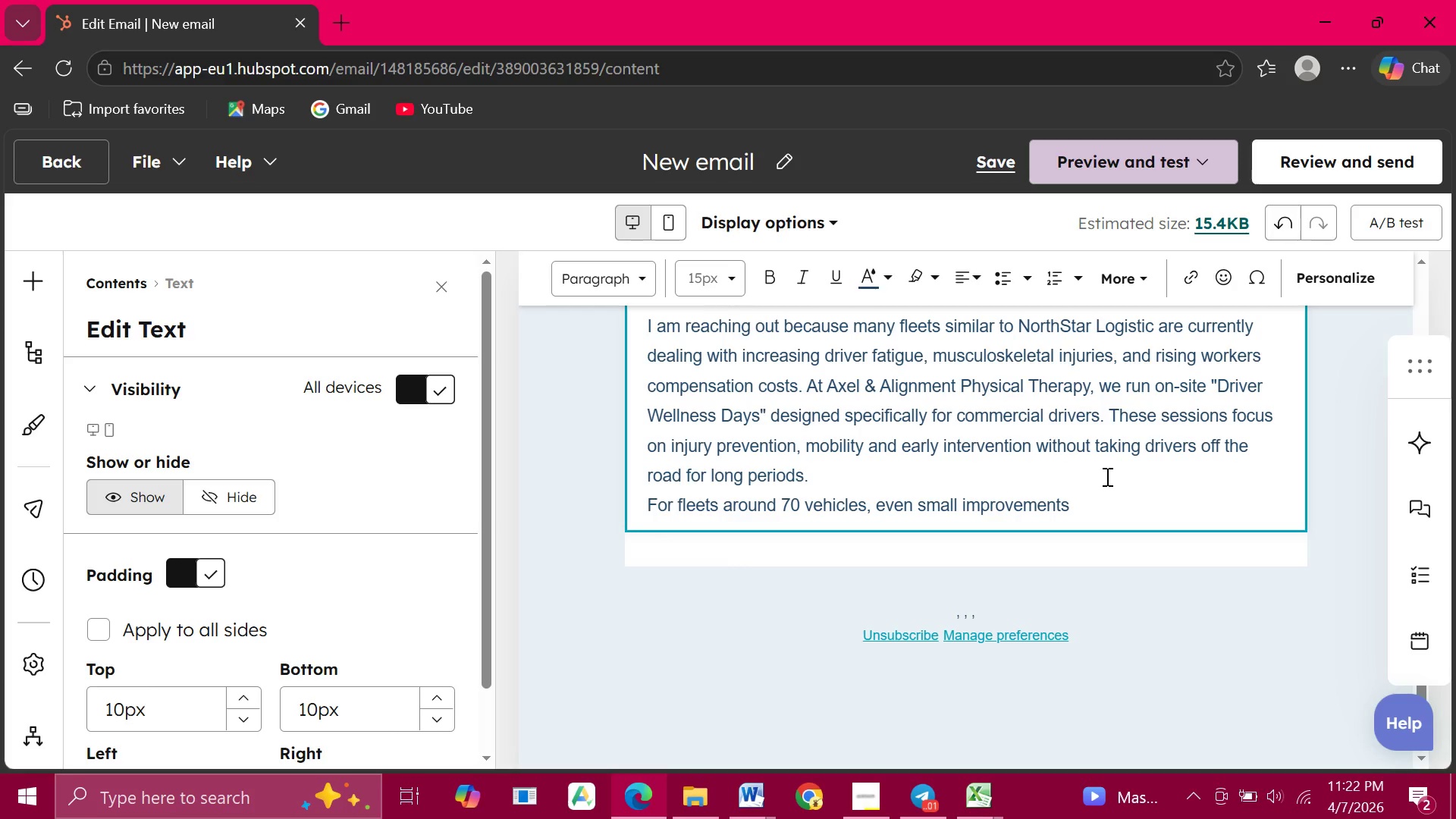 
type(in driver health can )
 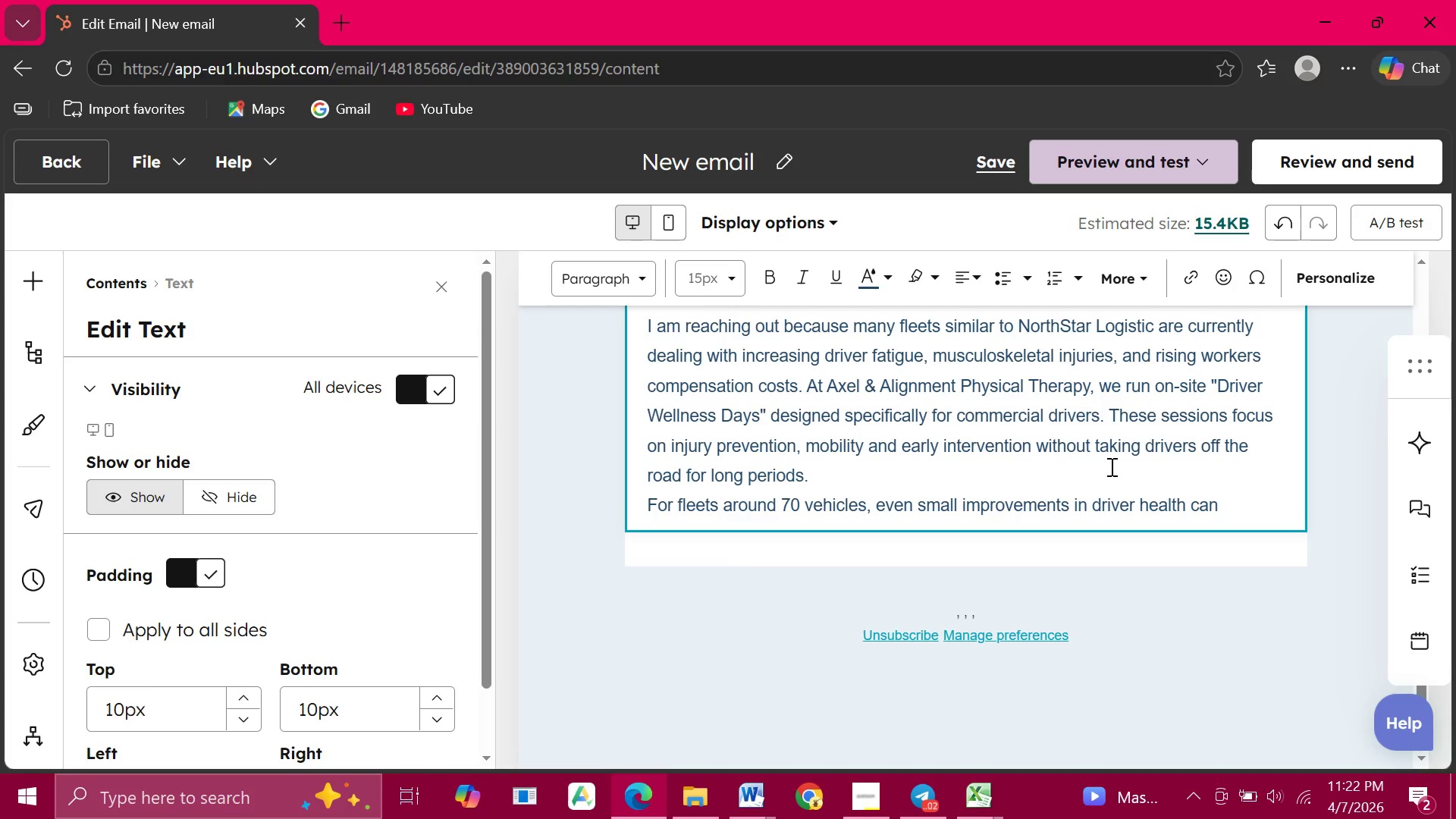 
type(significa)
 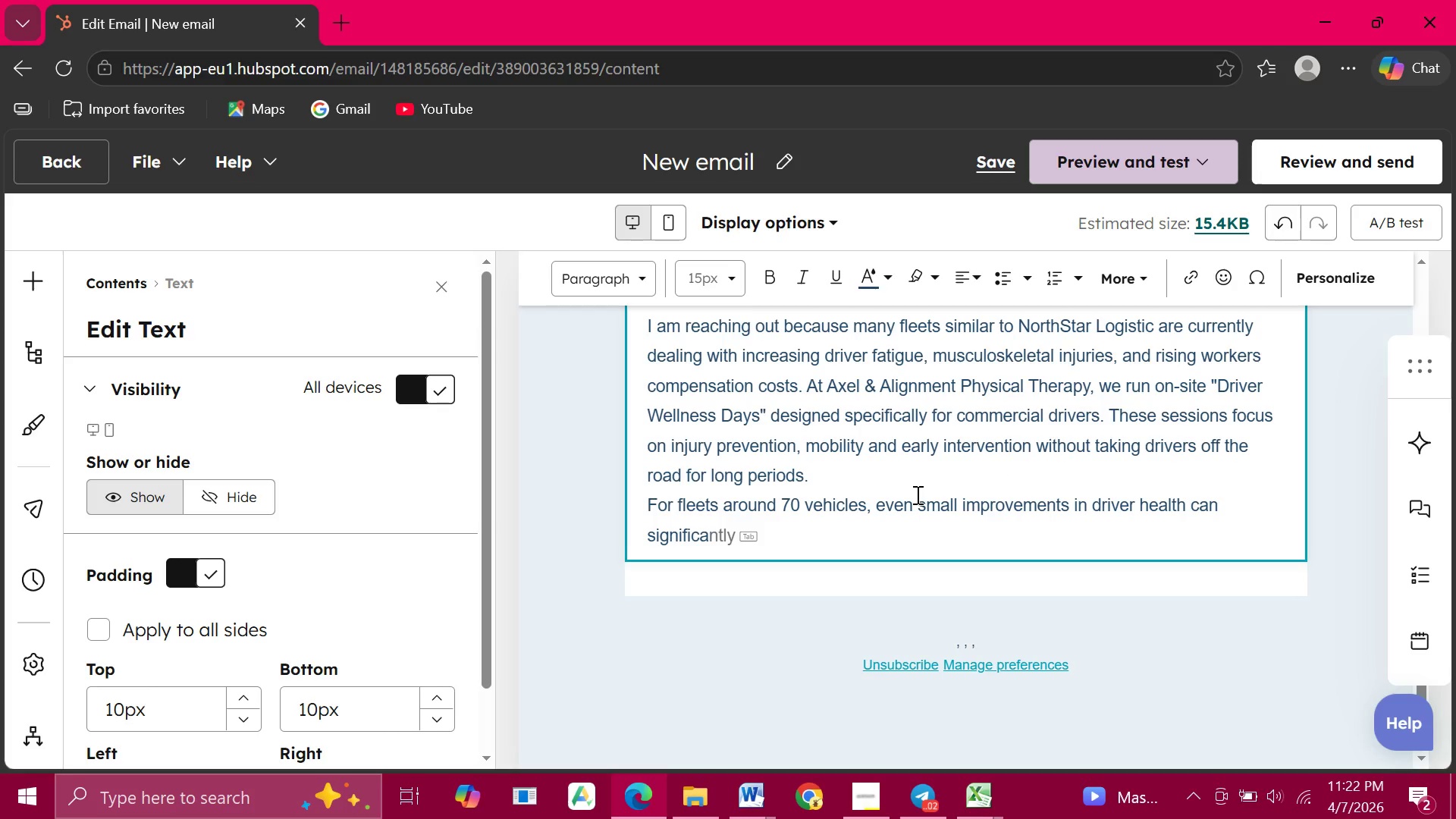 
key(Tab)
type( reduce downtime and claims.)
 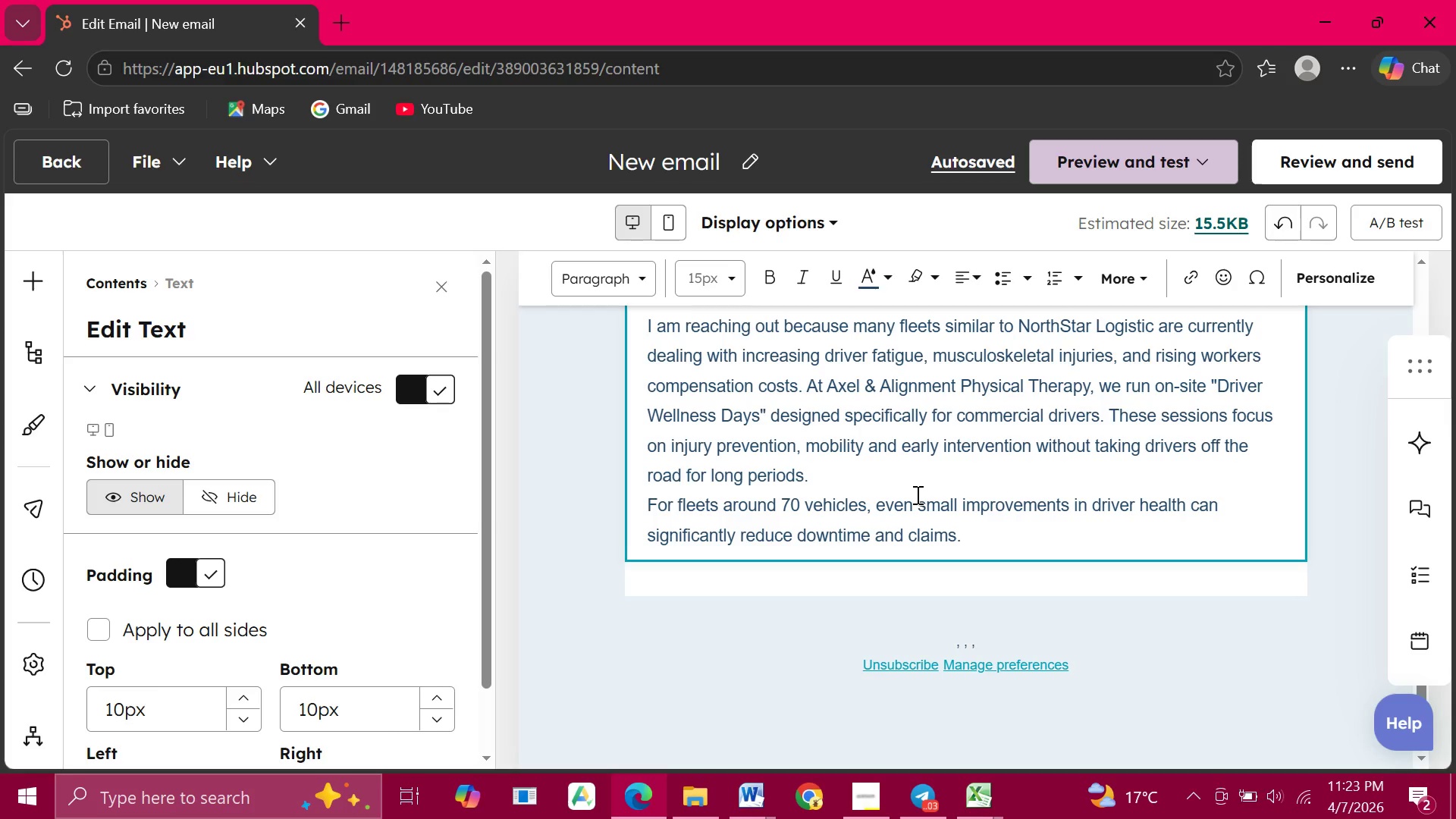 
wait(24.88)
 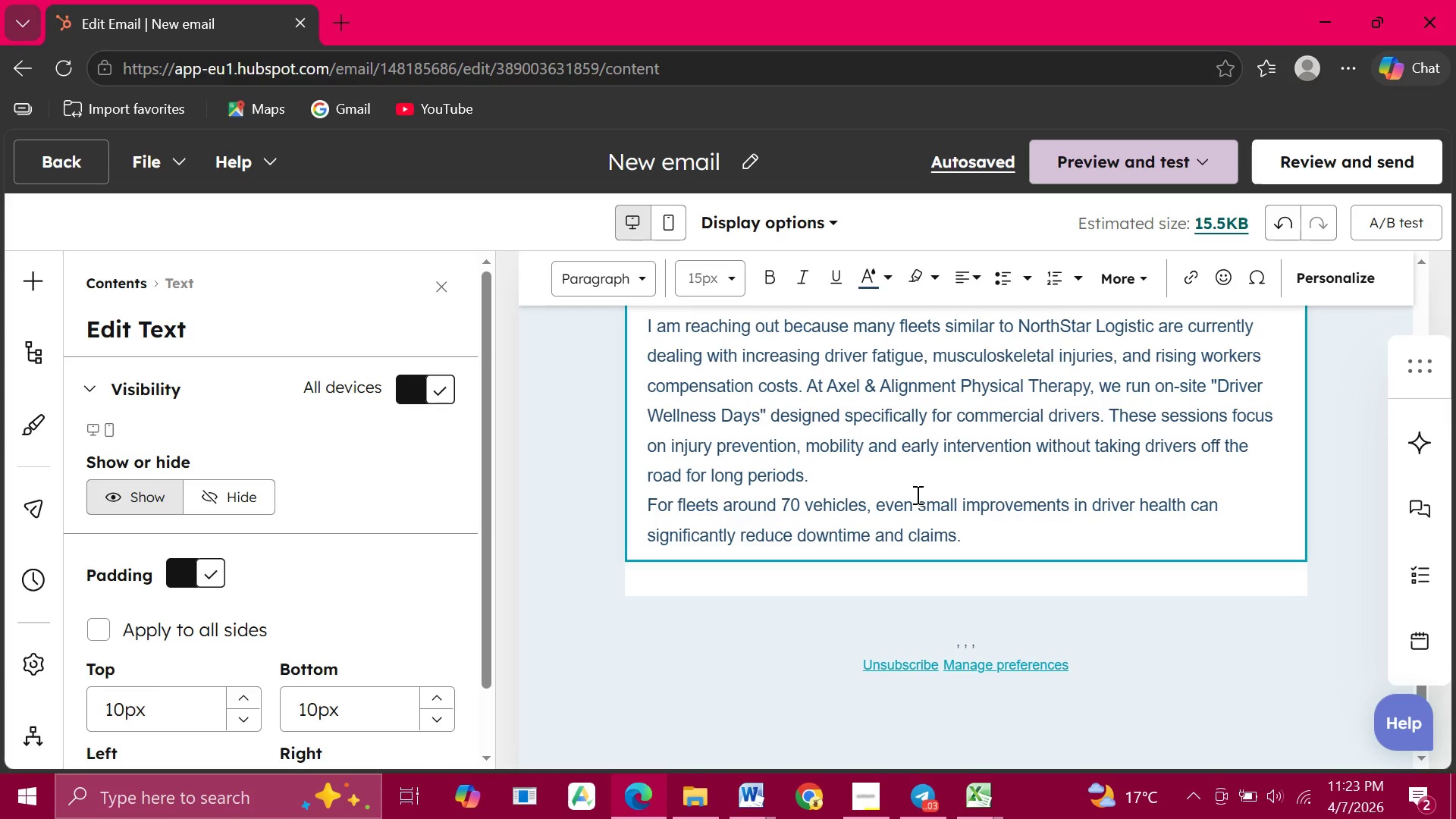 
key(Enter)
 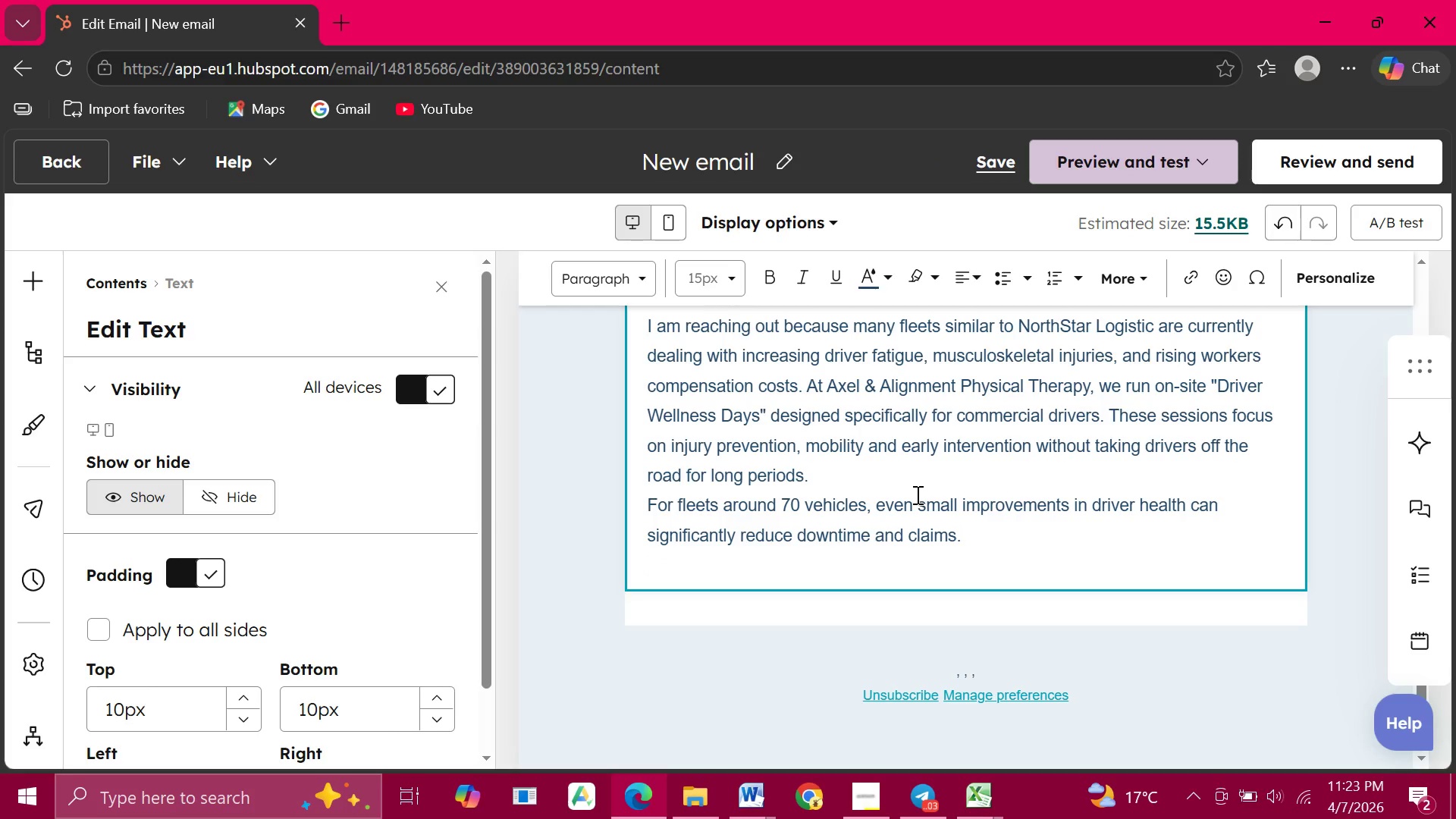 
type(Would it be worh)
key(Backspace)
type(th a uick 16-)
key(Backspace)
key(Backspace)
key(Backspace)
key(Backspace)
key(Backspace)
key(Backspace)
key(Backspace)
key(Backspace)
type(quick 15 minutes)
key(Backspace)
type( call to see if )
 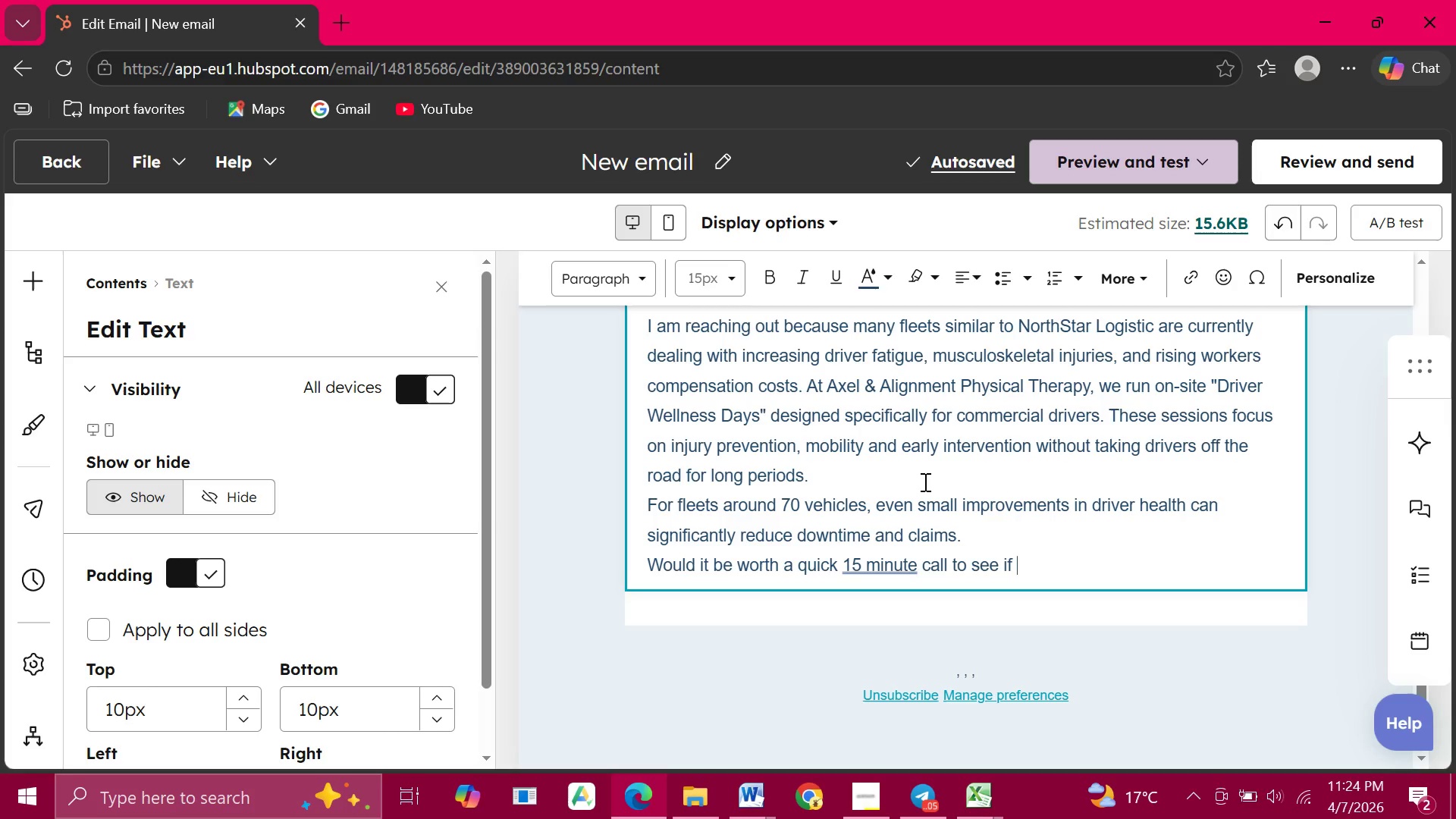 
type(this ci)
key(Backspace)
type(ould support your team?)
 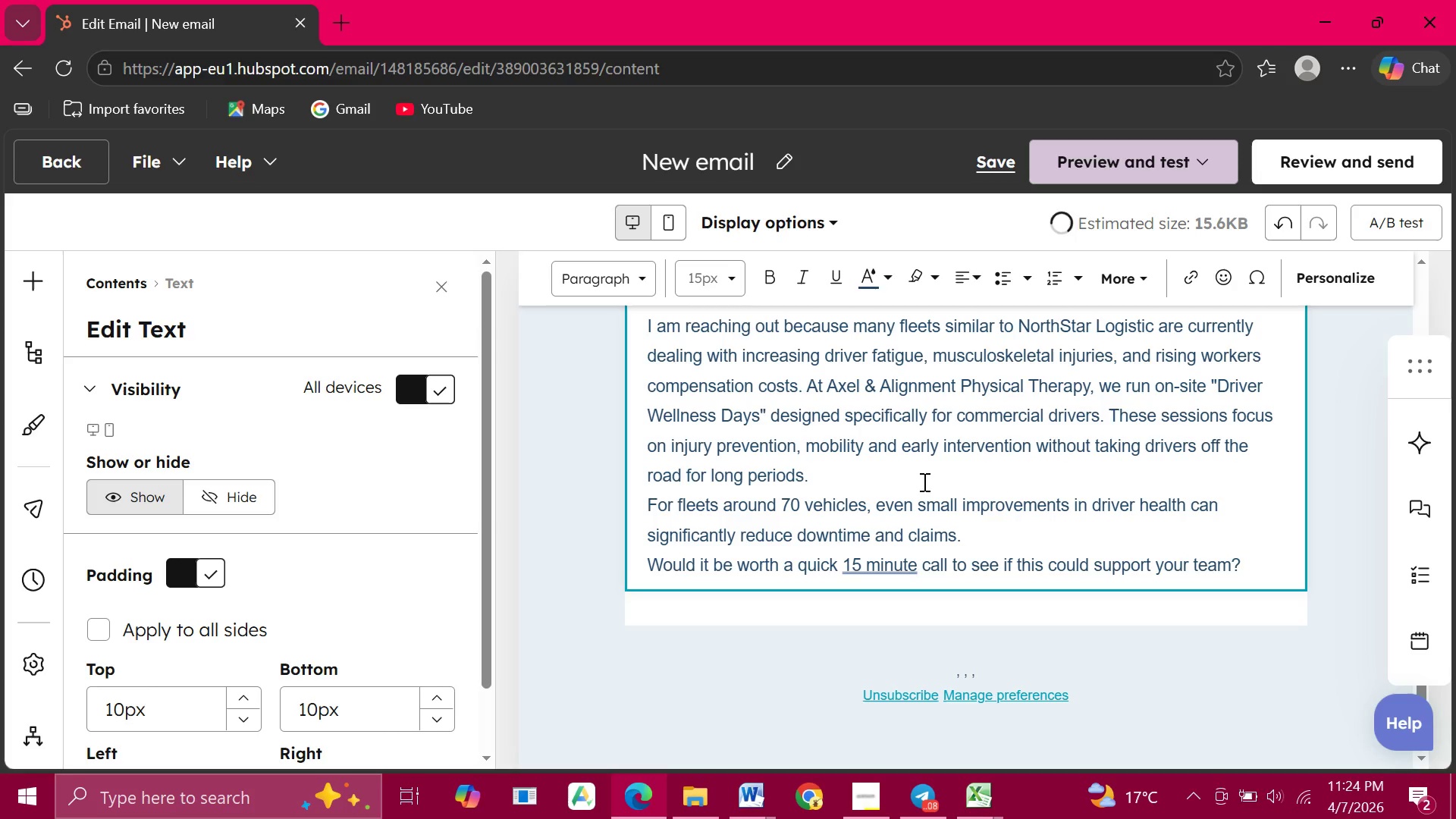 
key(Enter)
 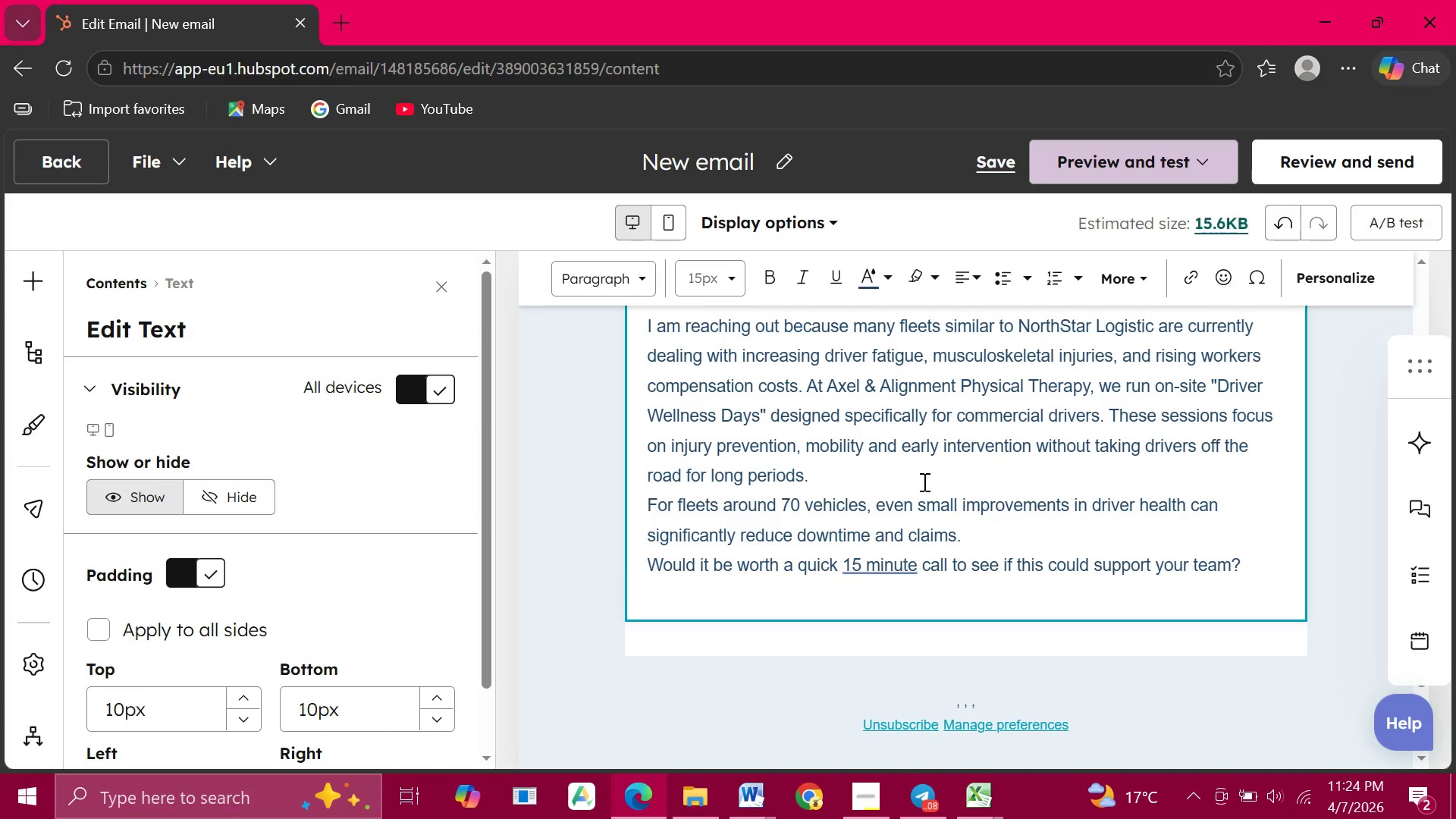 
key(Enter)
 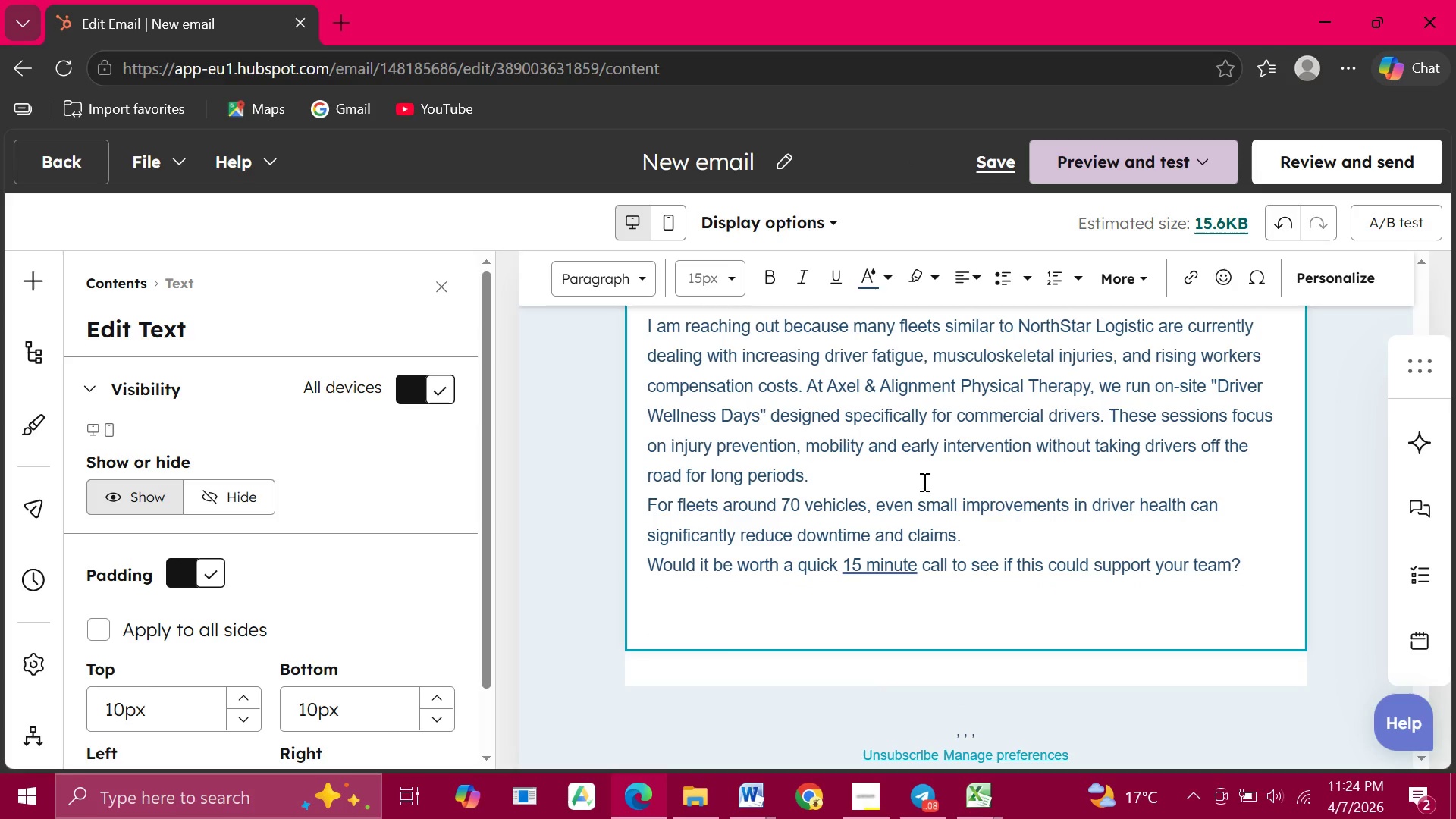 
type(Be)
 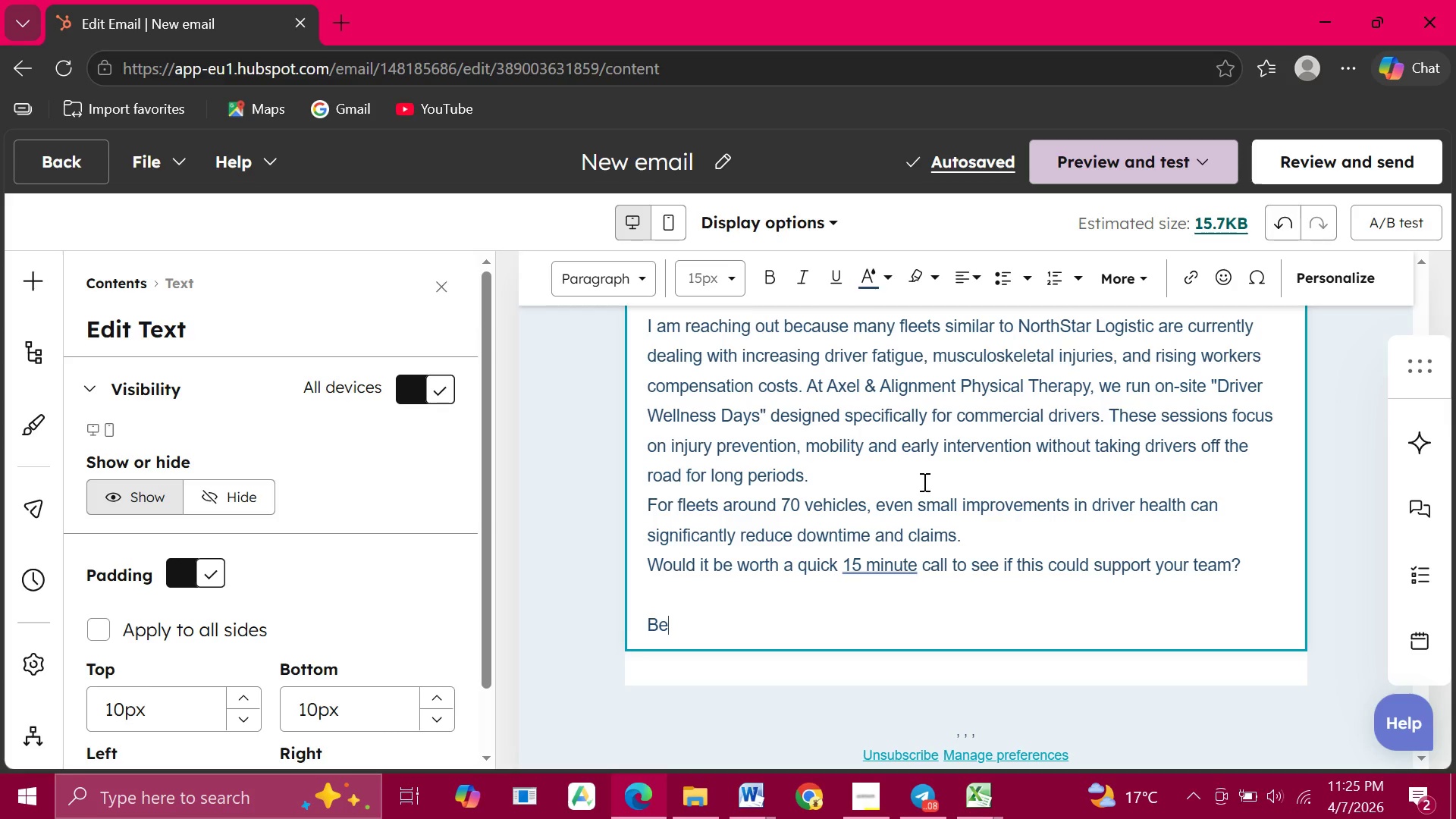 
wait(11.41)
 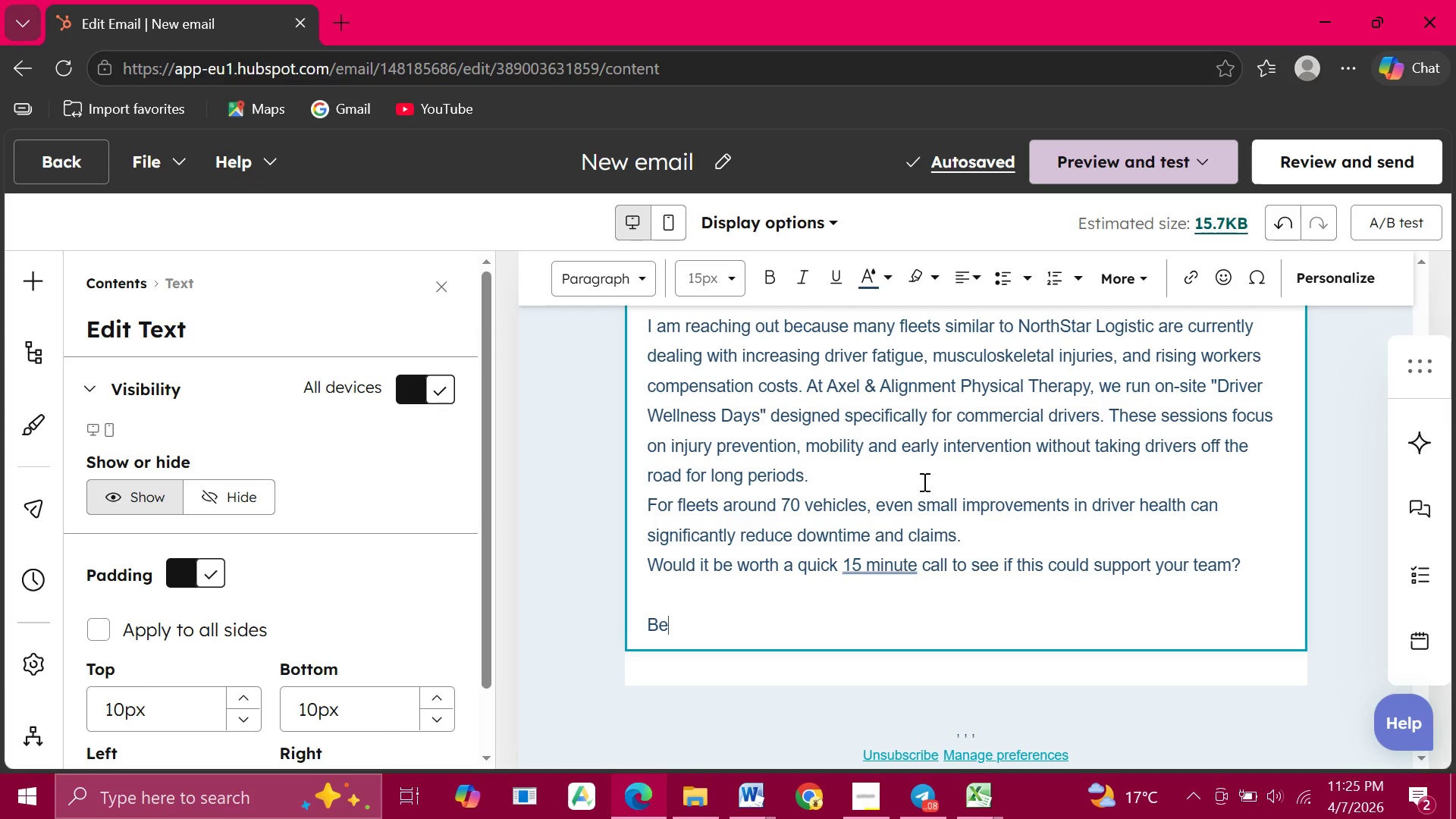 
type(st regards,)
 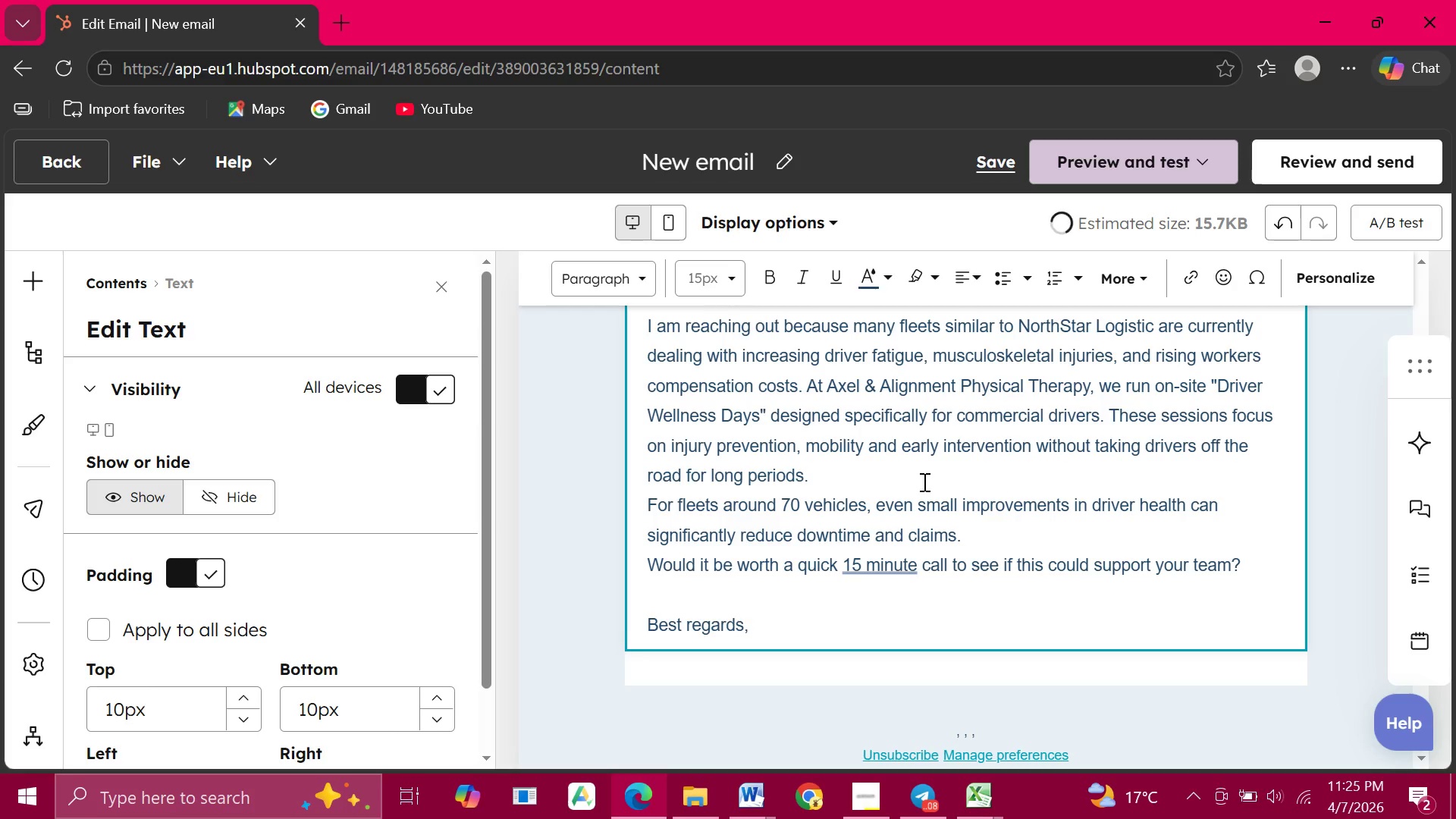 
key(Enter)
 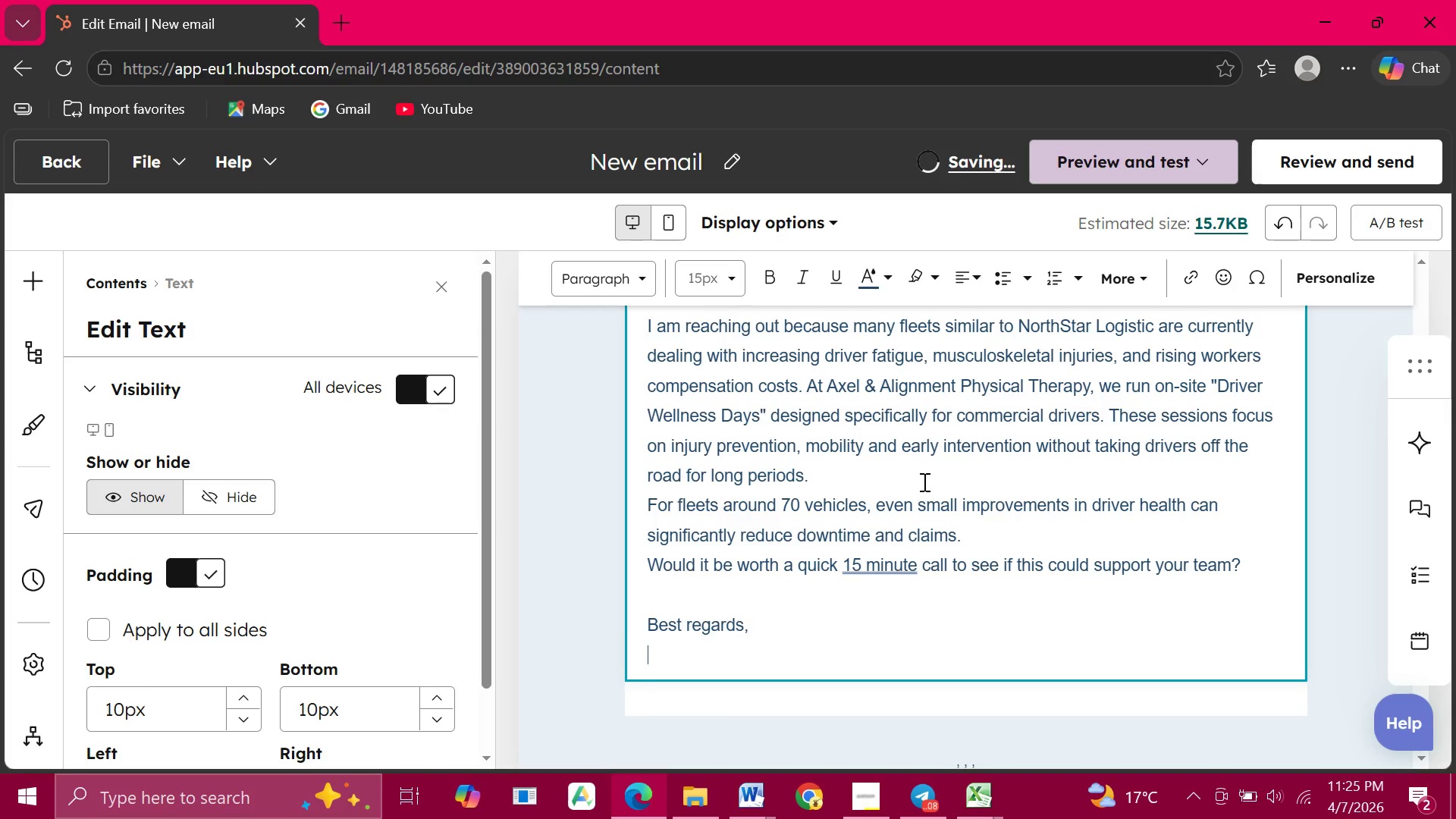 
type(Axle & Alignment Physical Therapy)
 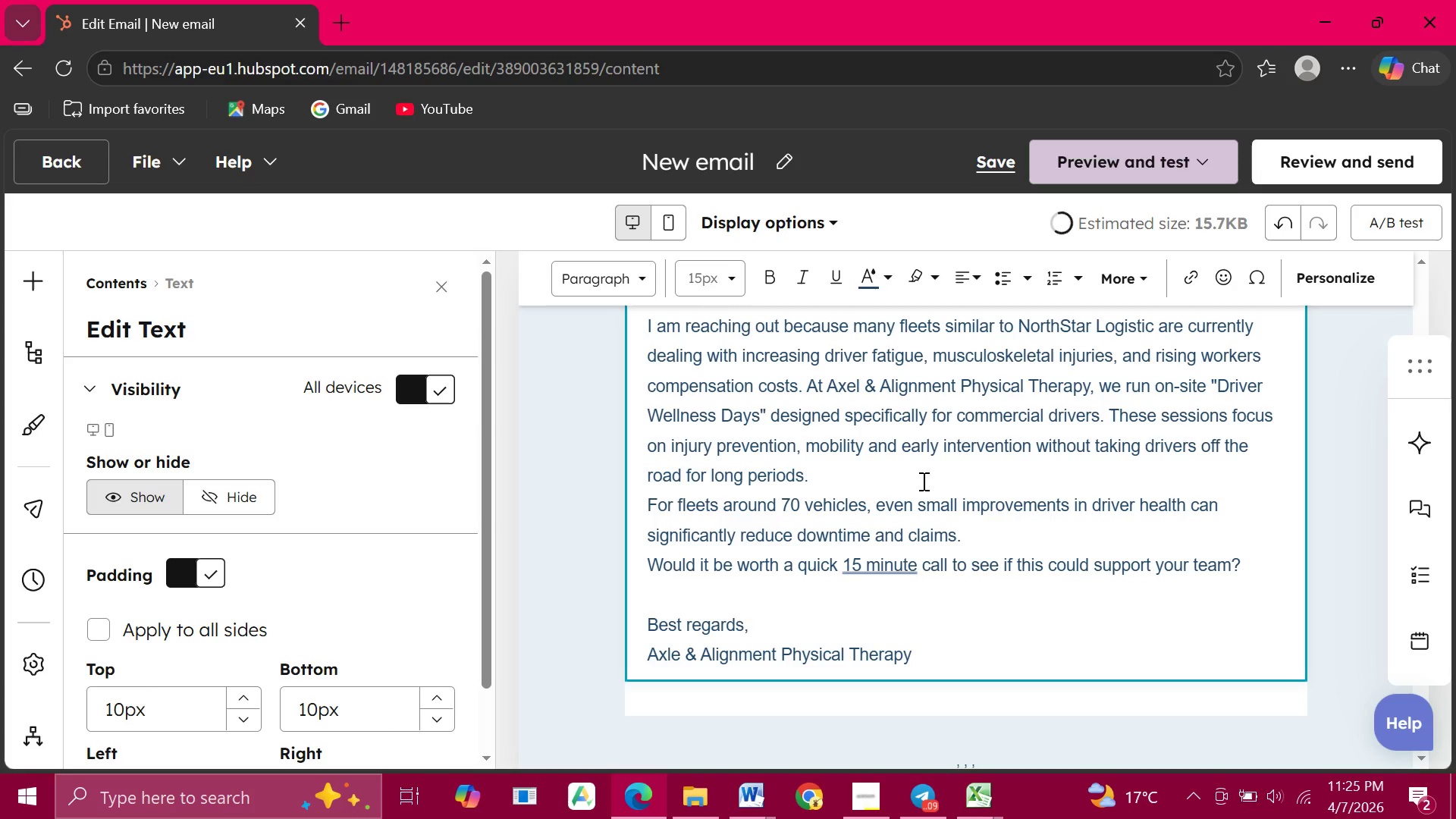 
wait(7.42)
 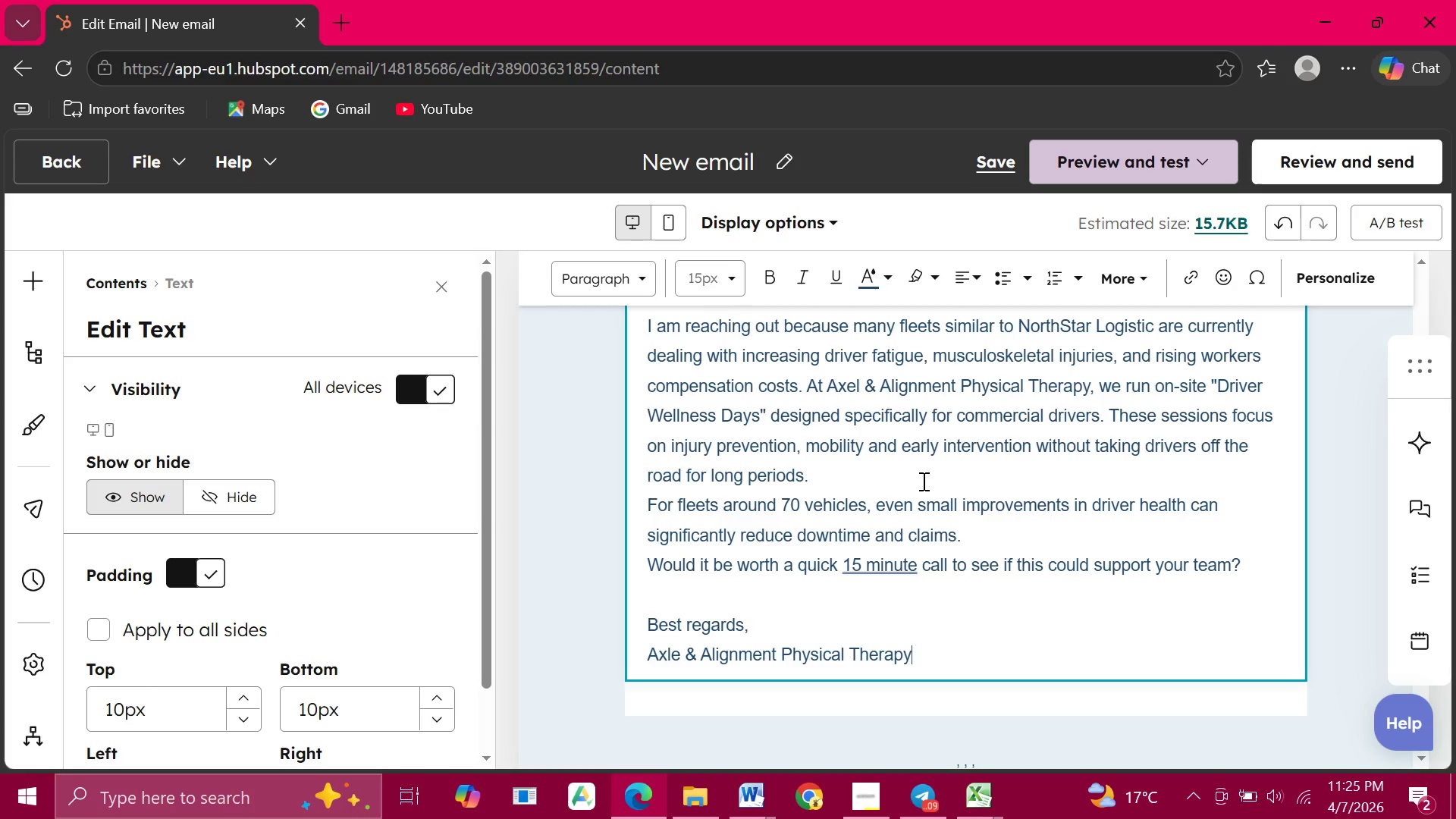 
left_click([864, 570])
 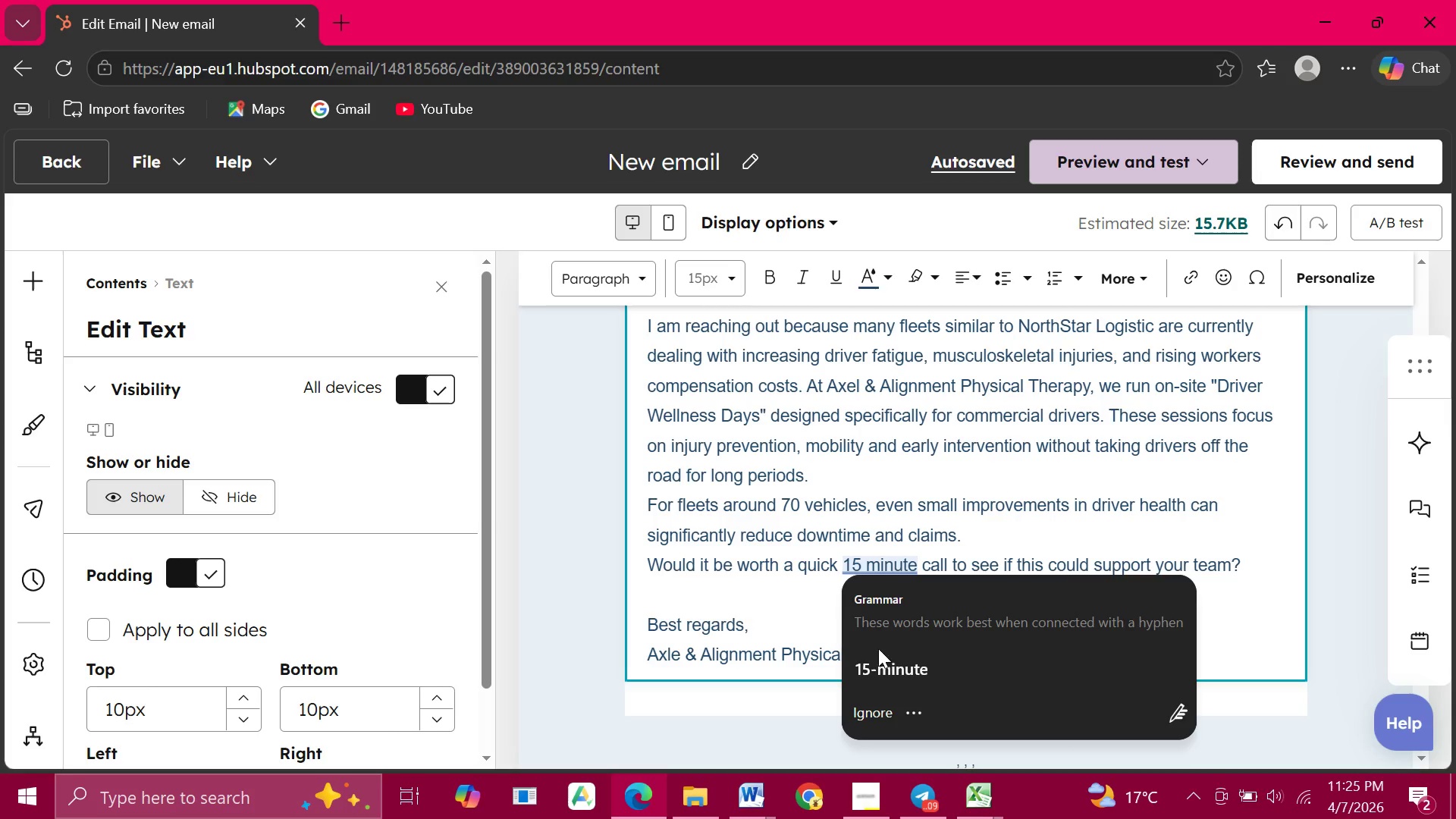 
left_click([875, 671])
 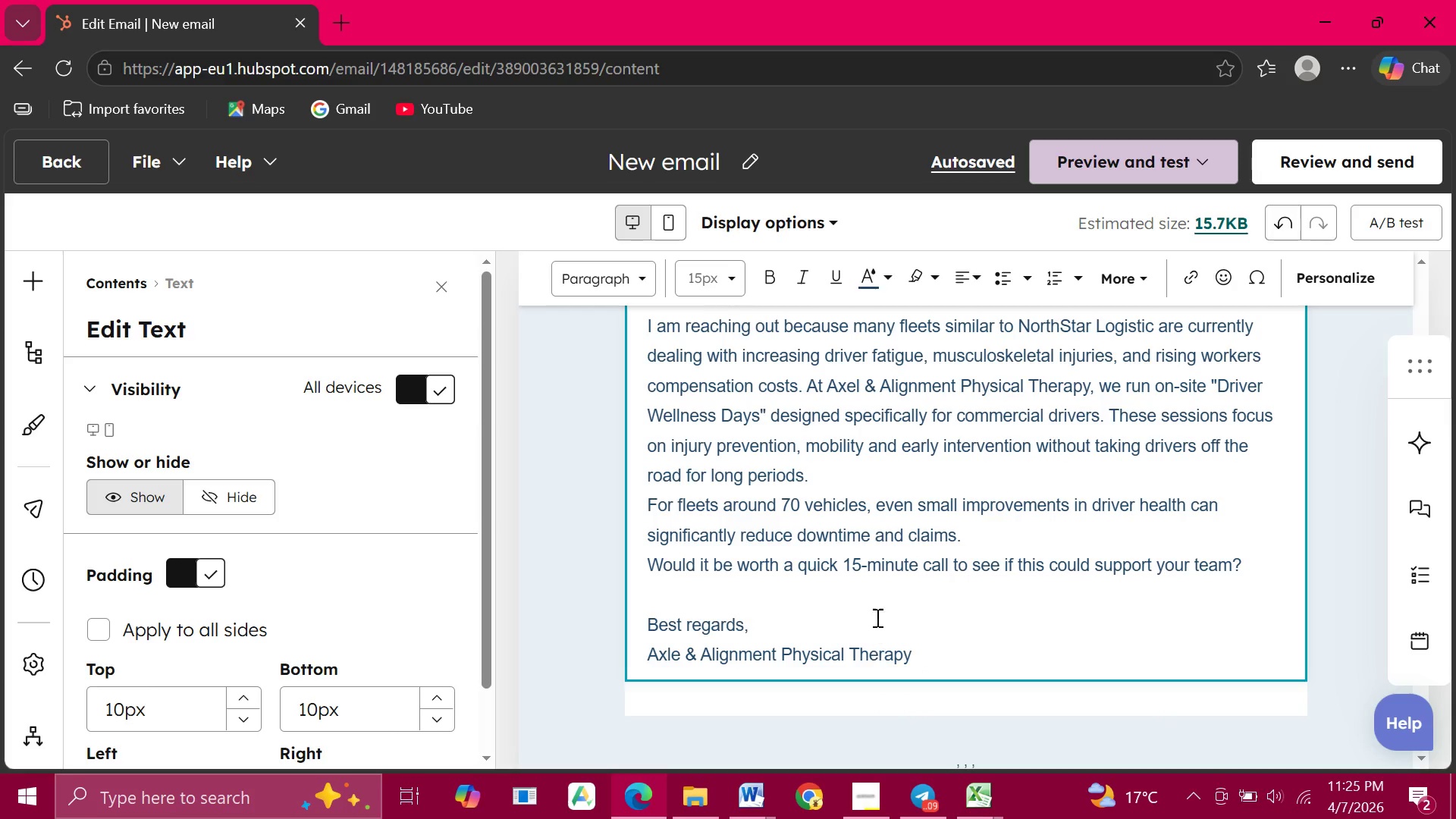 
mouse_move([826, 584])
 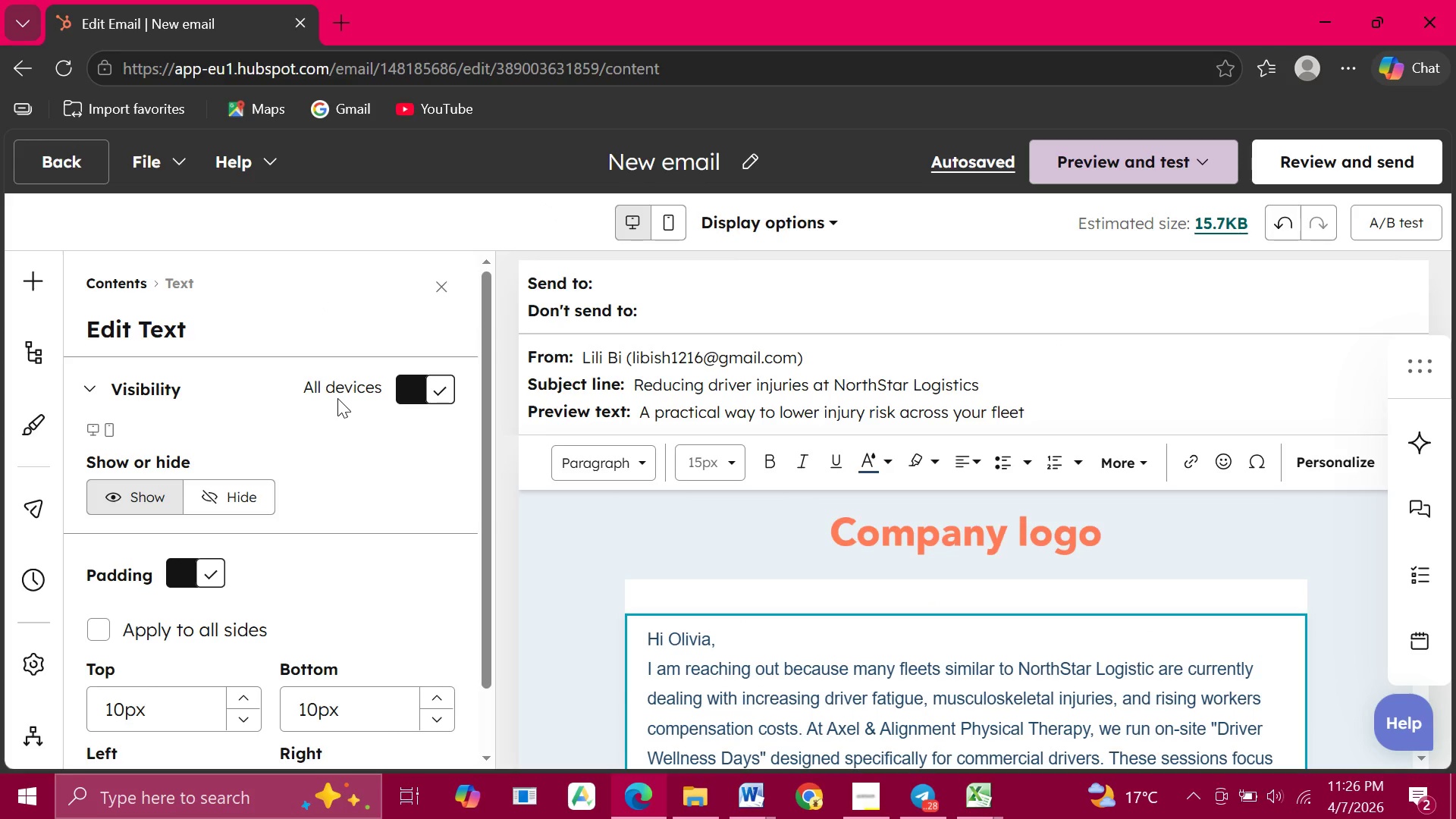 
wait(21.19)
 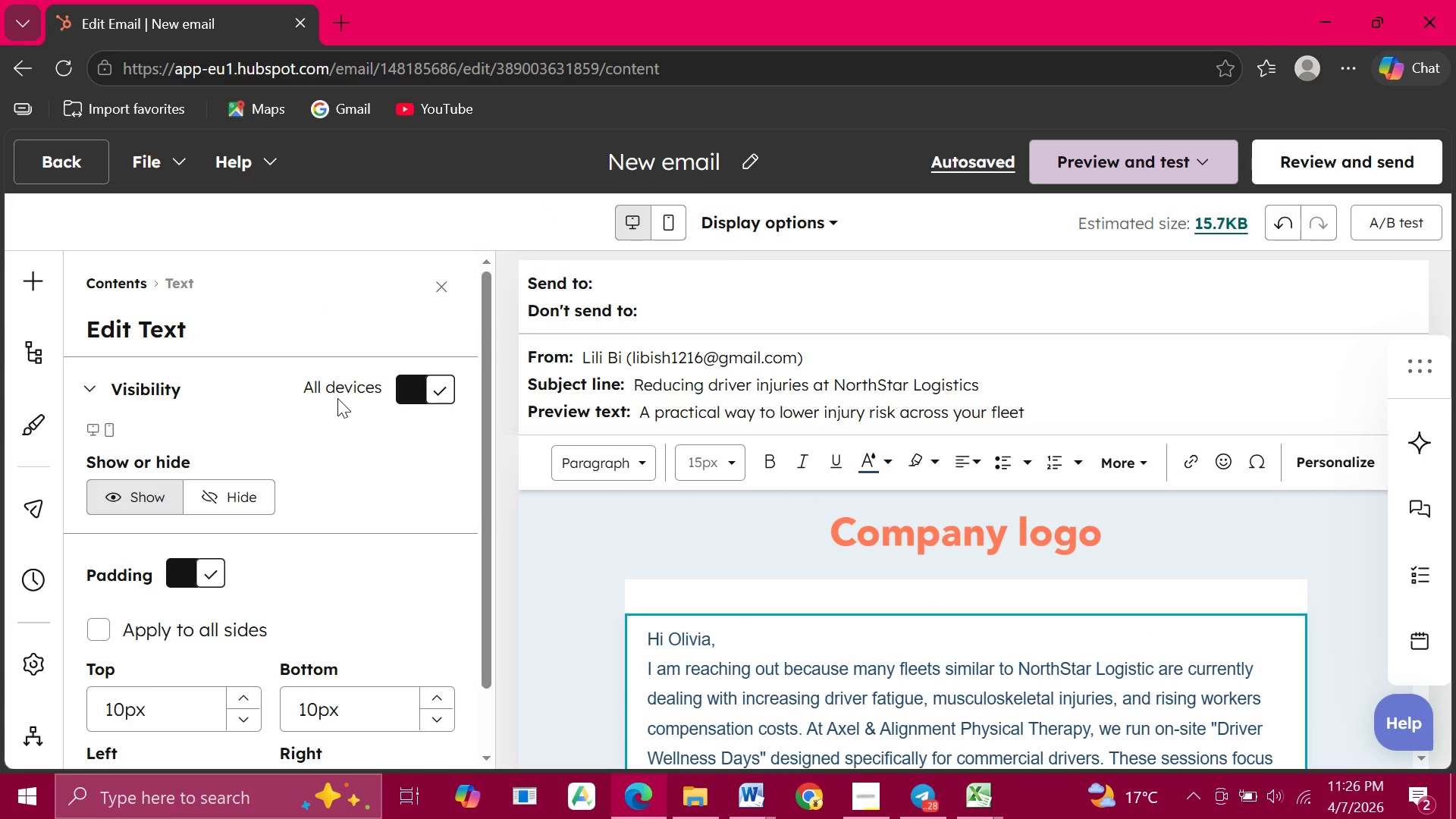 
left_click([745, 160])
 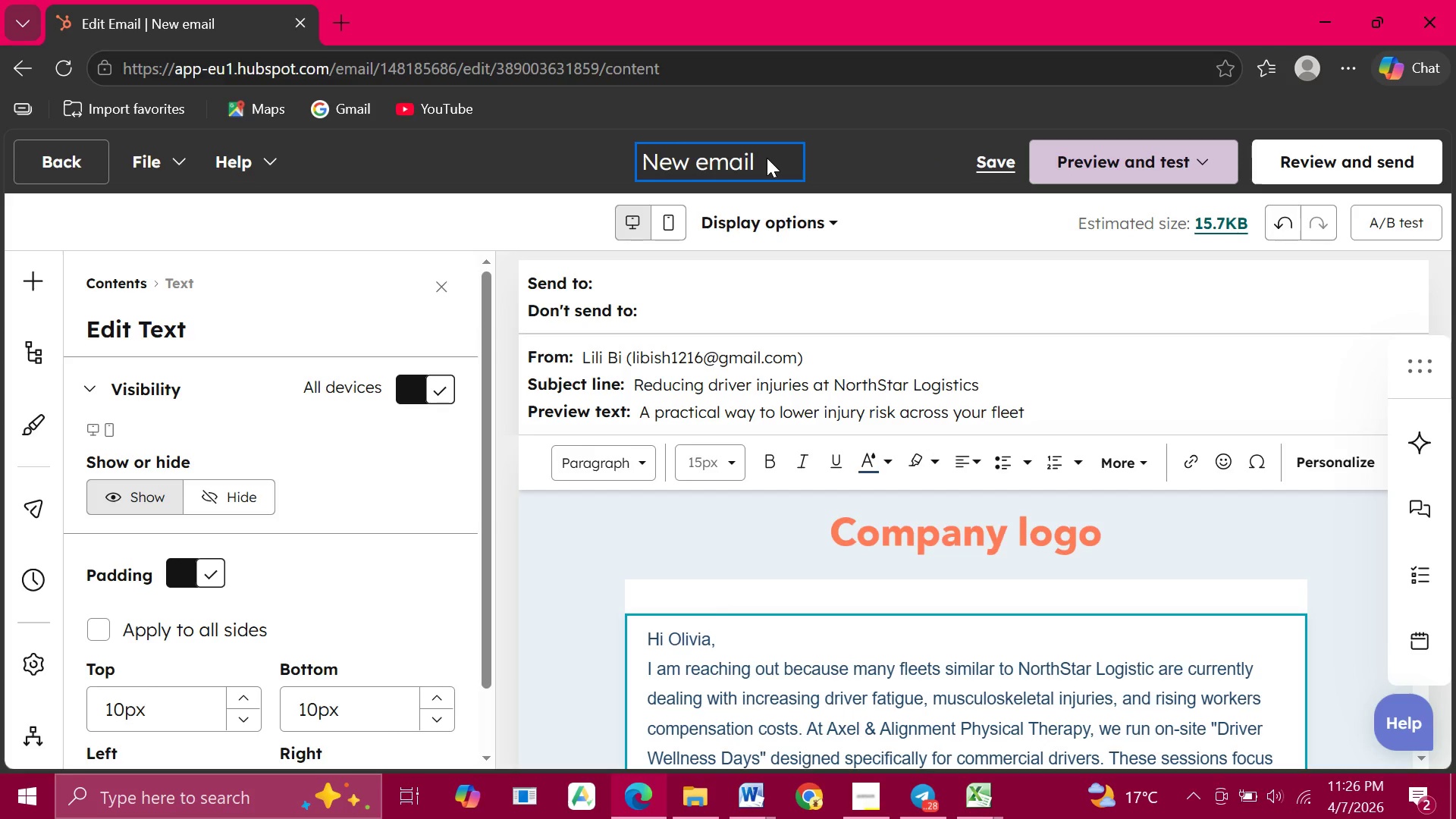 
hold_key(key=Backspace, duration=1.5)
 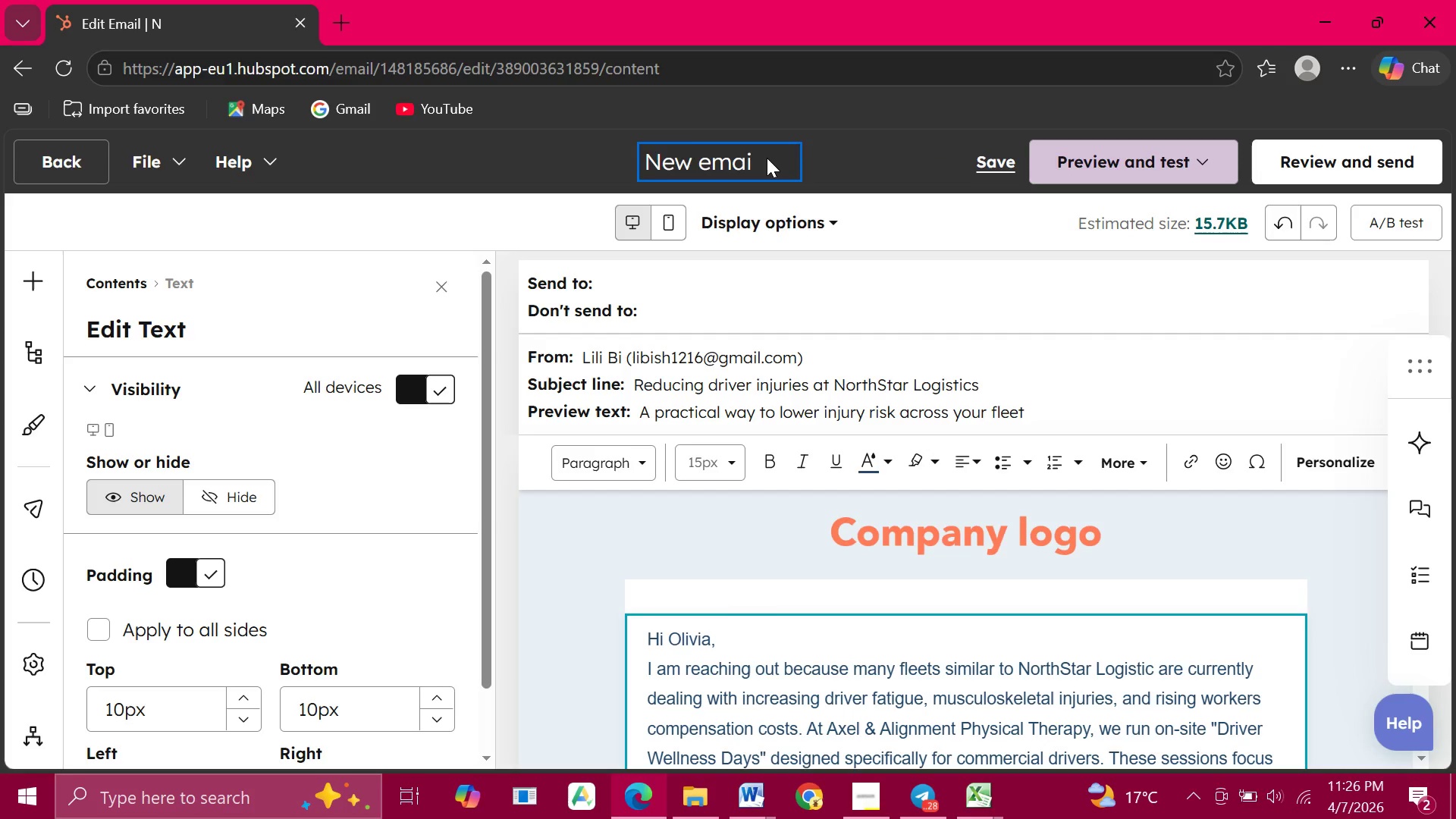 
key(Backspace)
key(Backspace)
key(Backspace)
type(Email 1)
 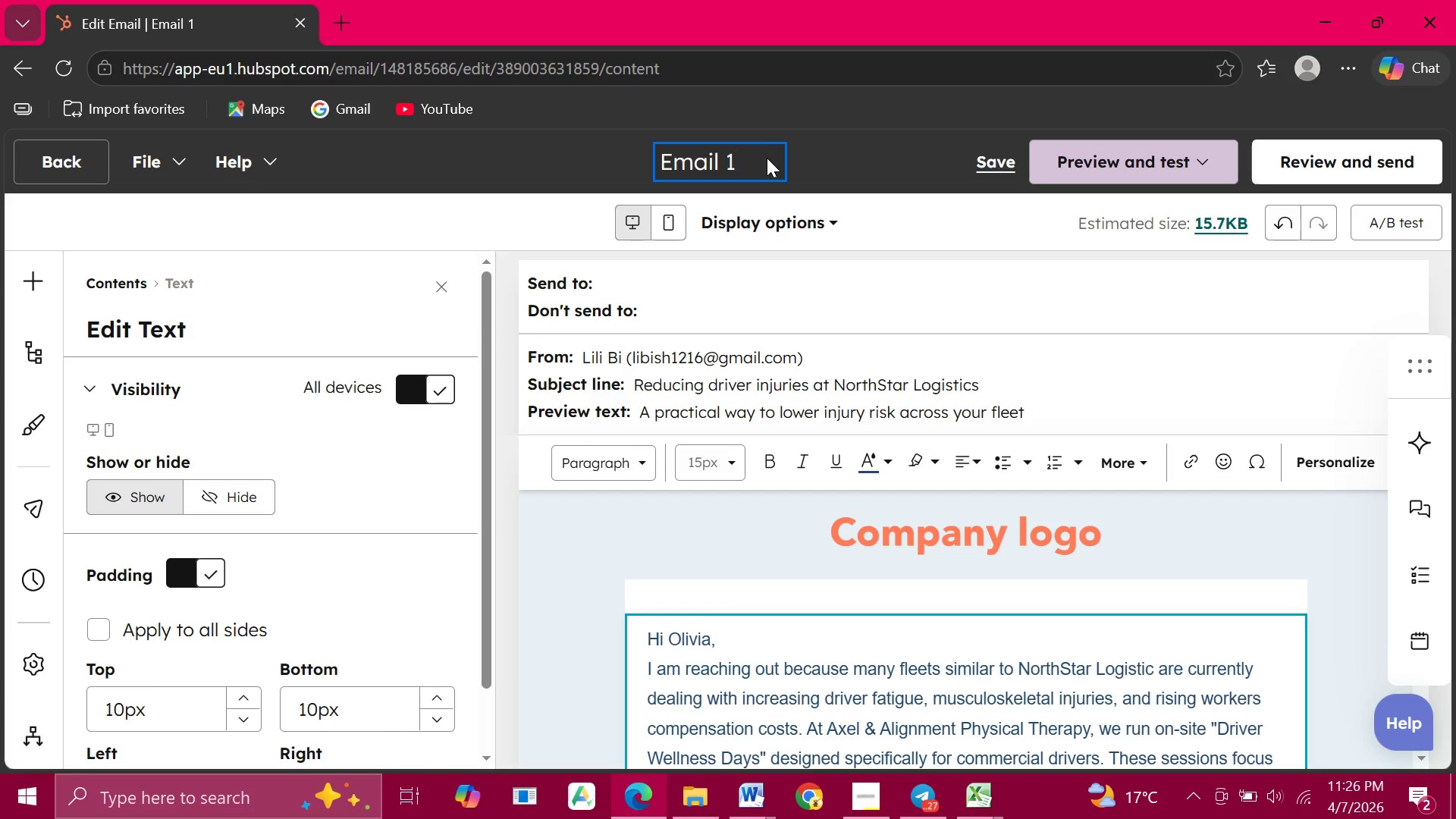 
wait(5.56)
 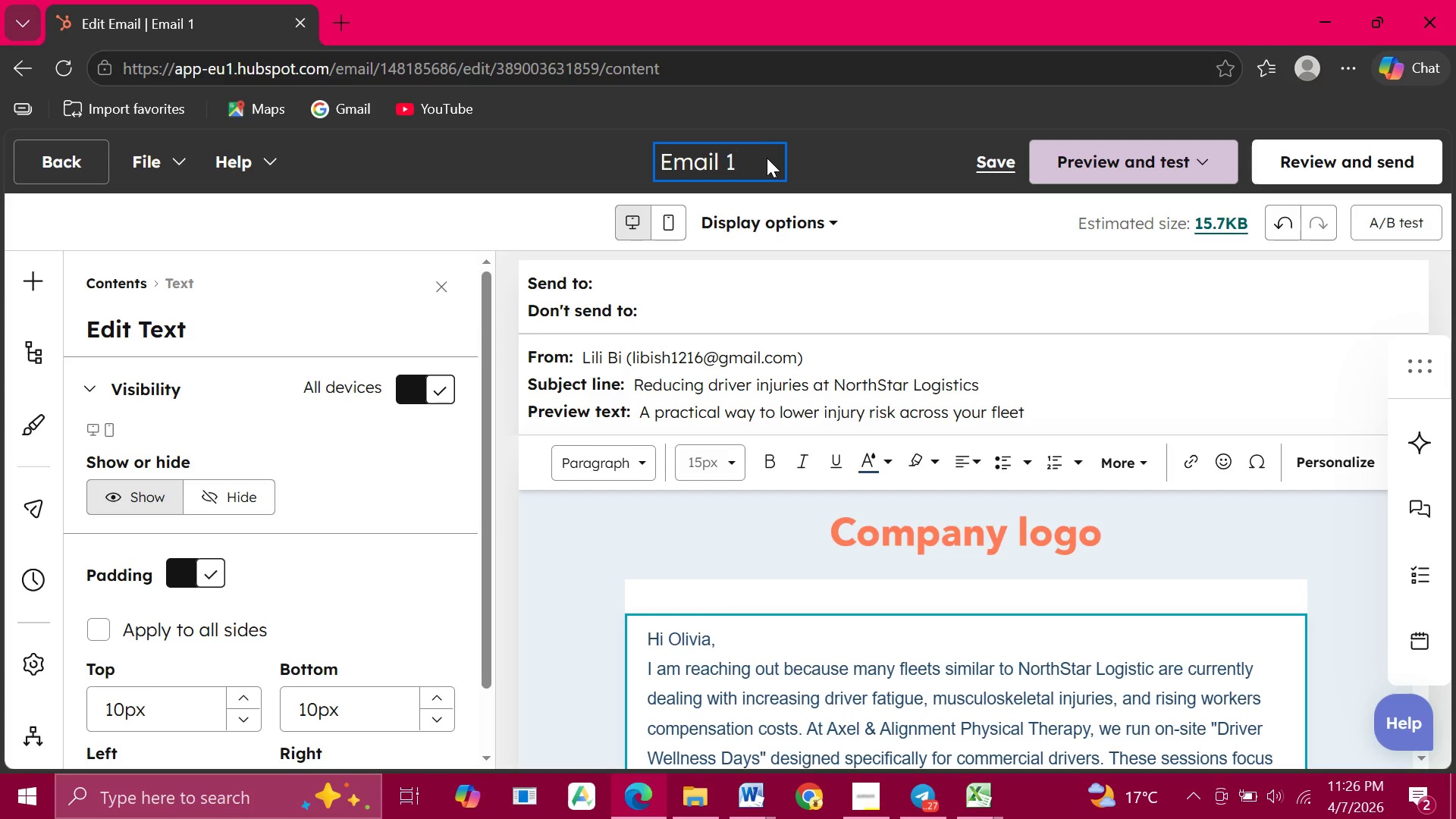 
left_click([60, 168])
 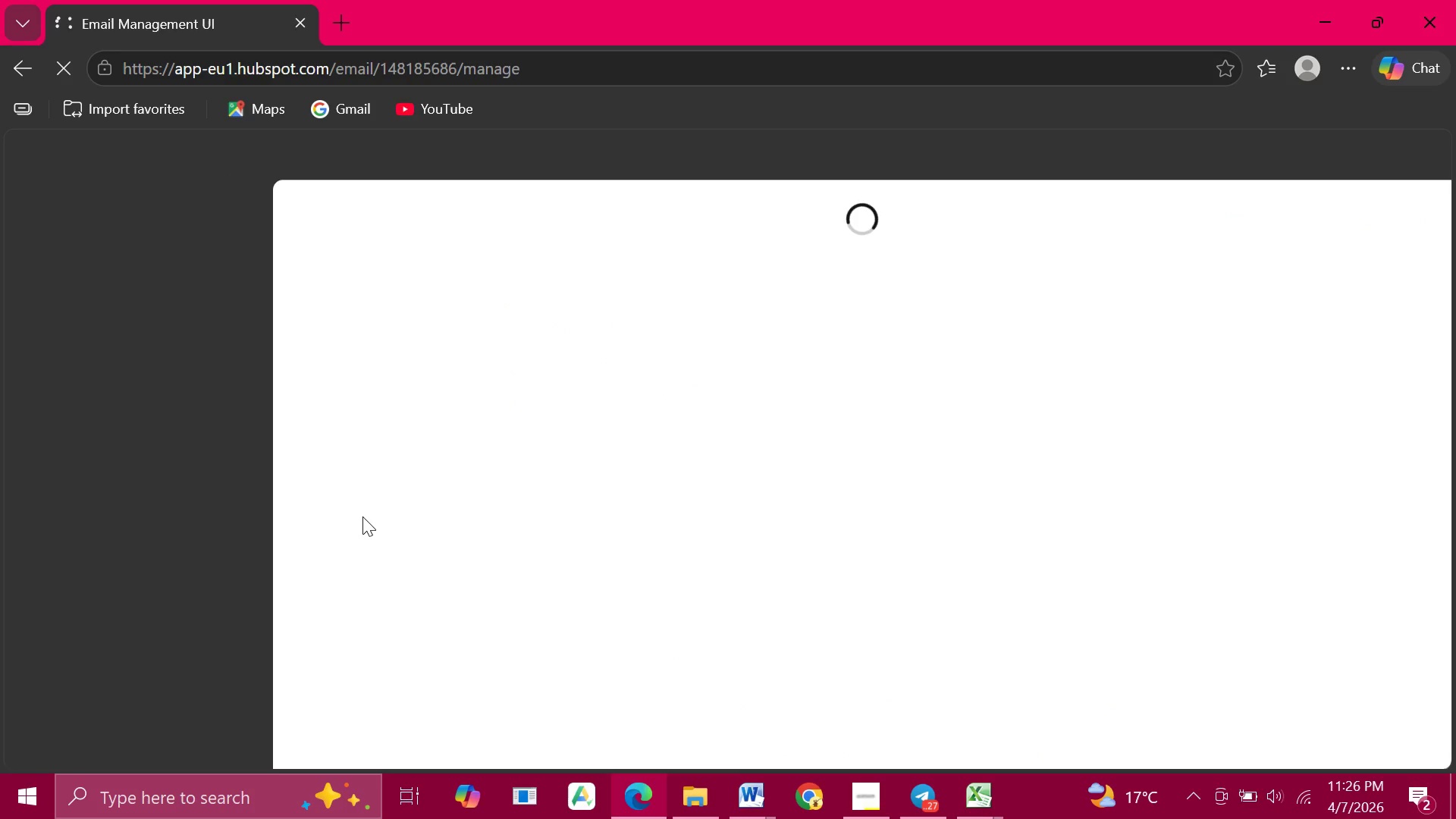 
mouse_move([724, 568])
 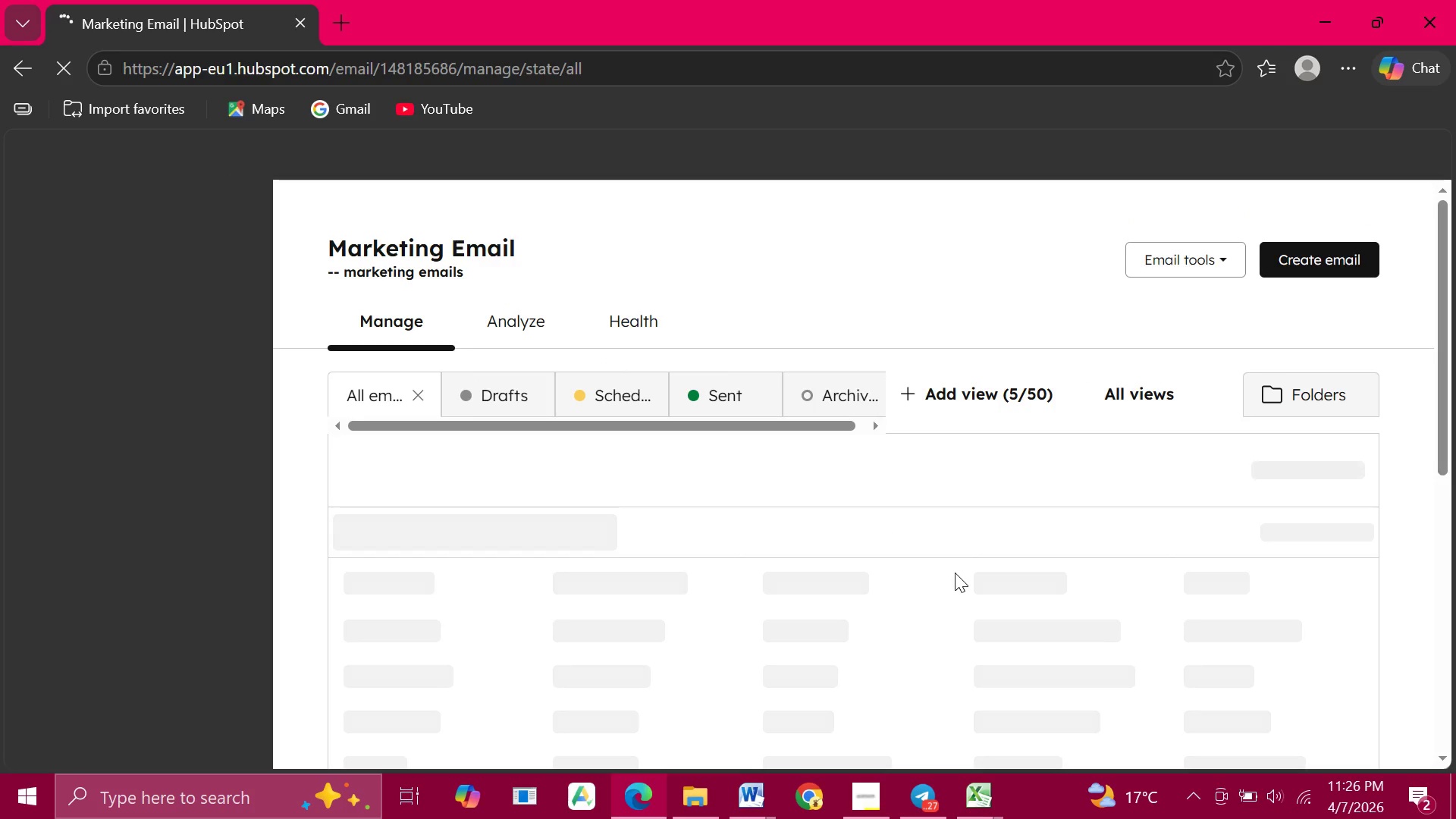 
mouse_move([654, 585])
 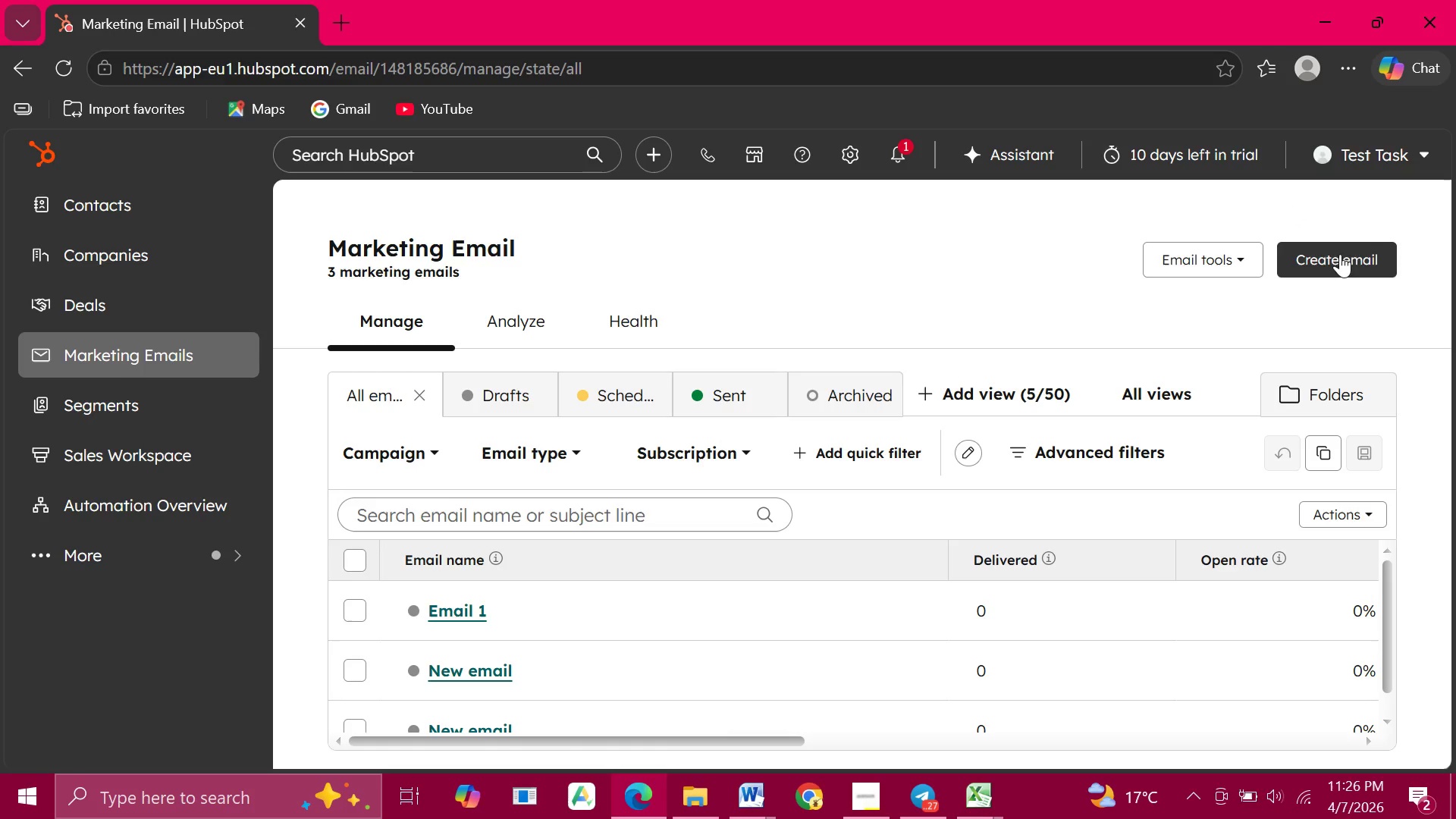 
left_click([1339, 253])
 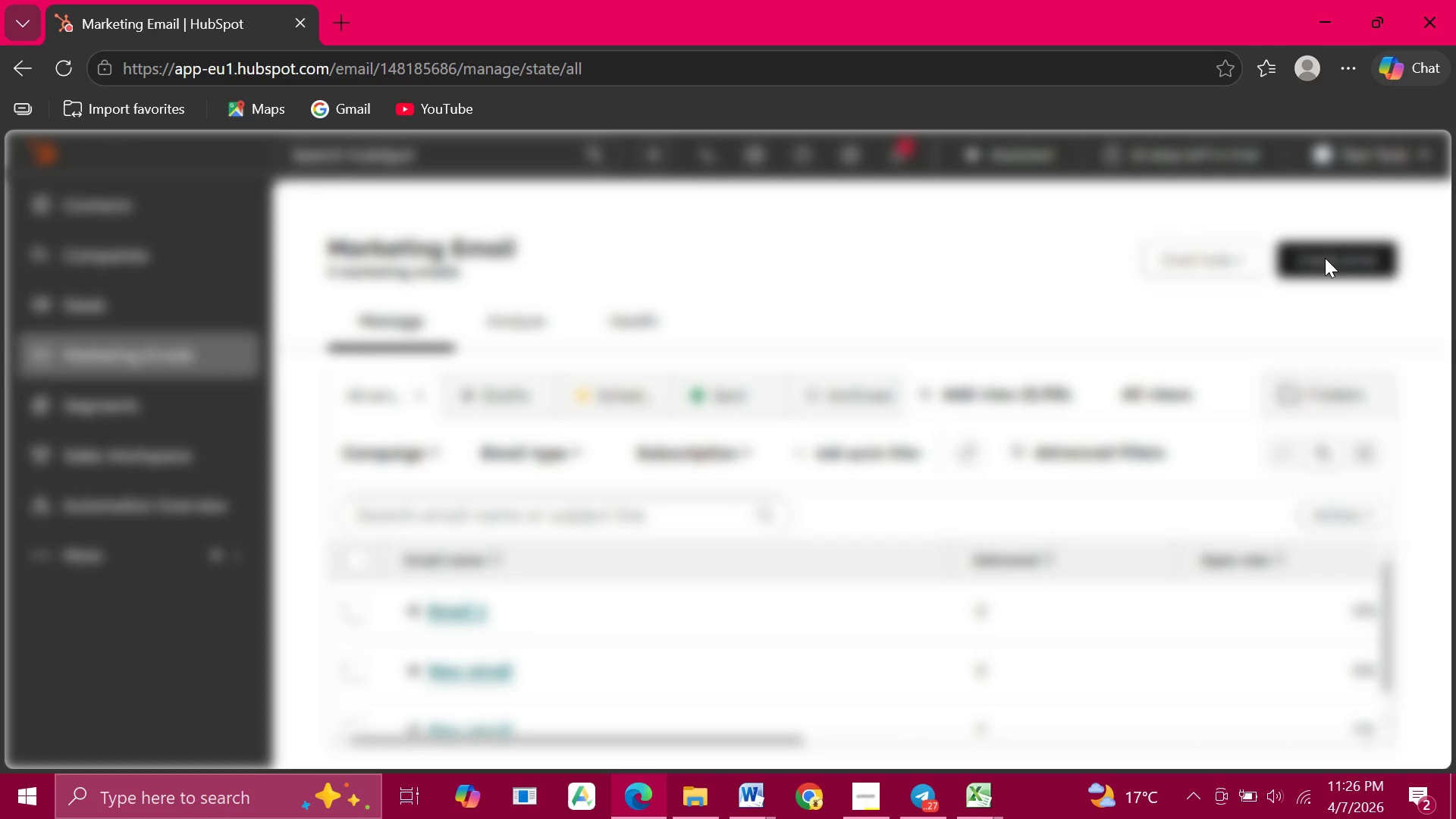 
mouse_move([868, 388])
 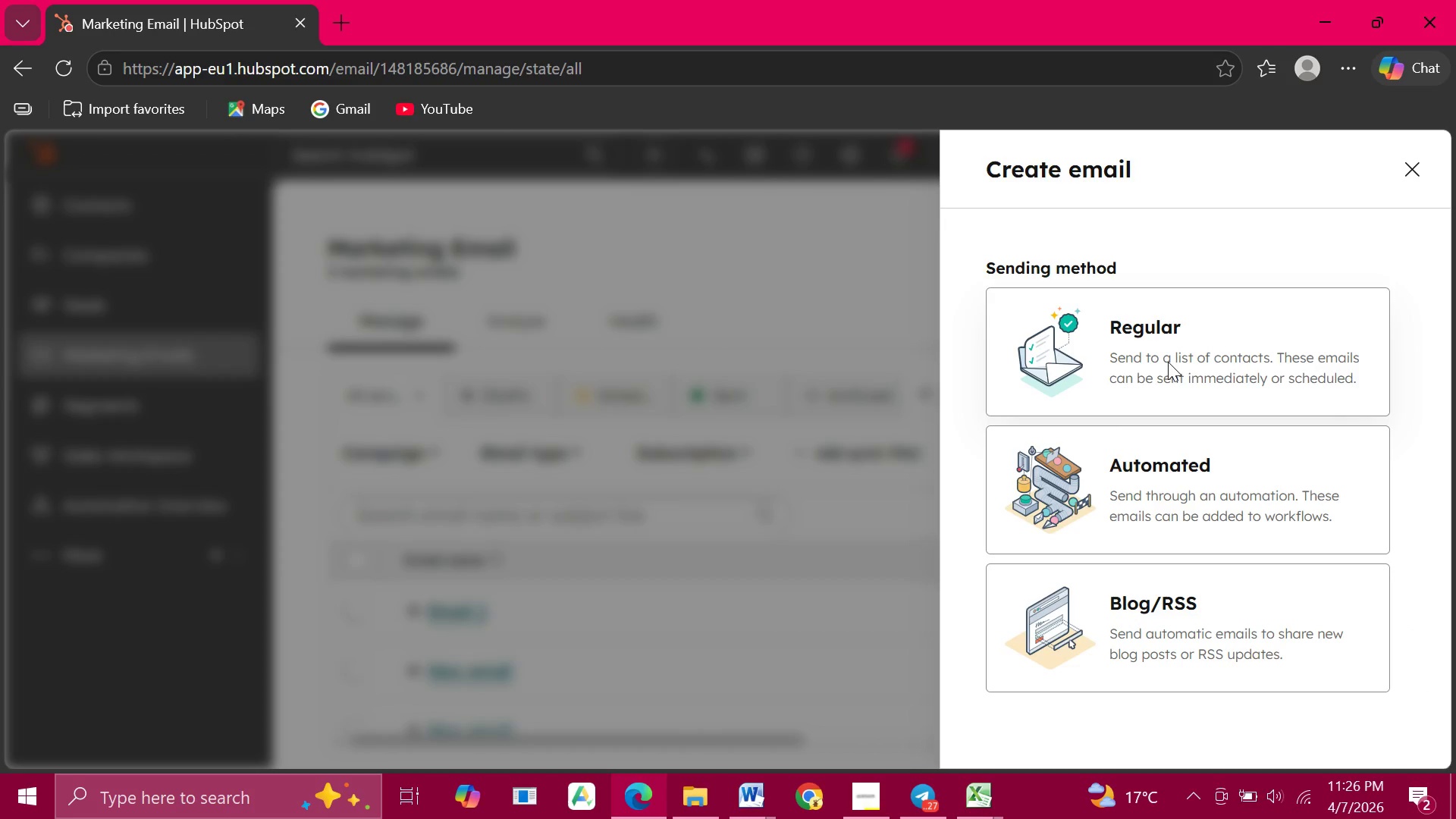 
left_click([1168, 362])
 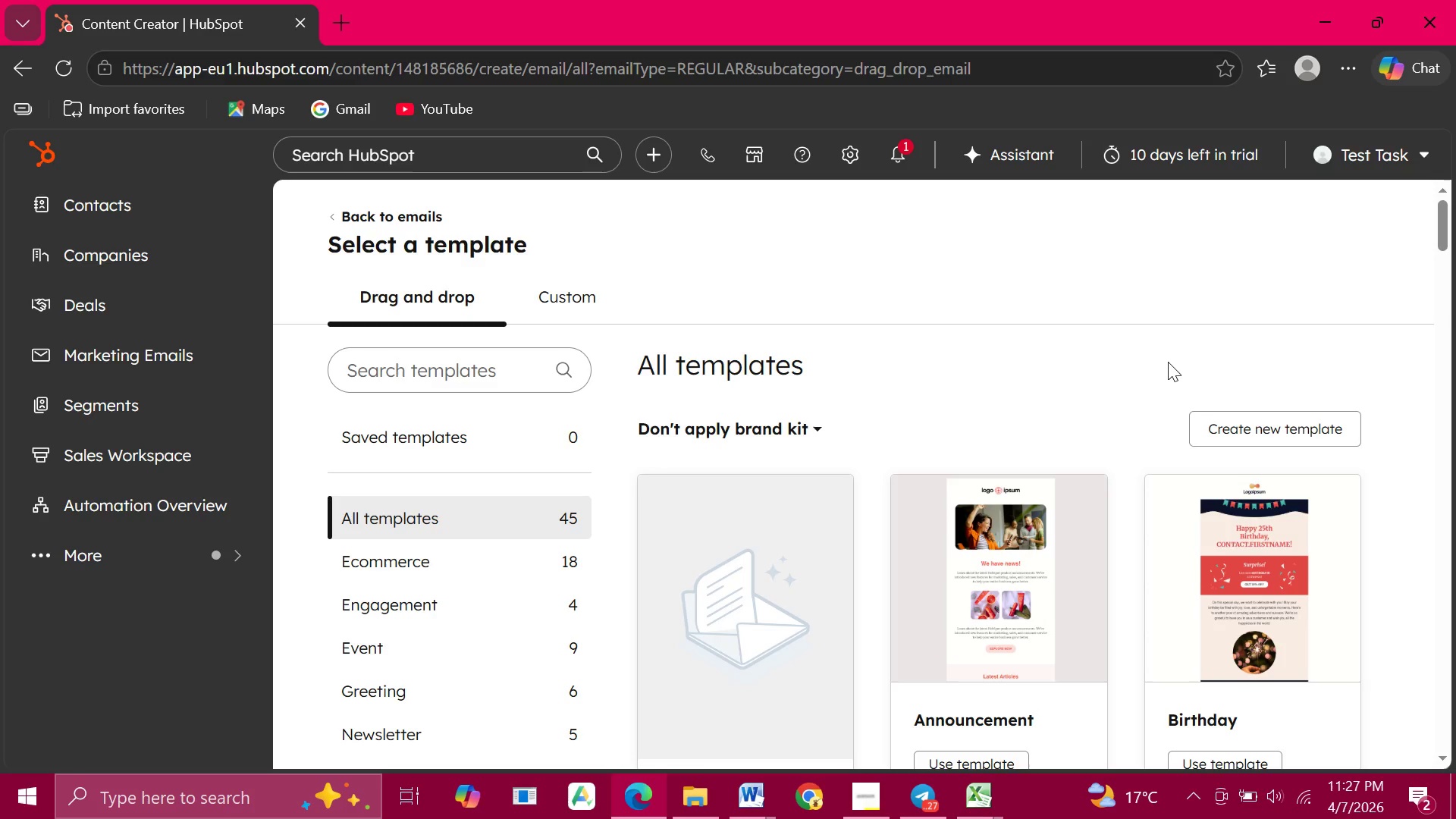 
wait(38.77)
 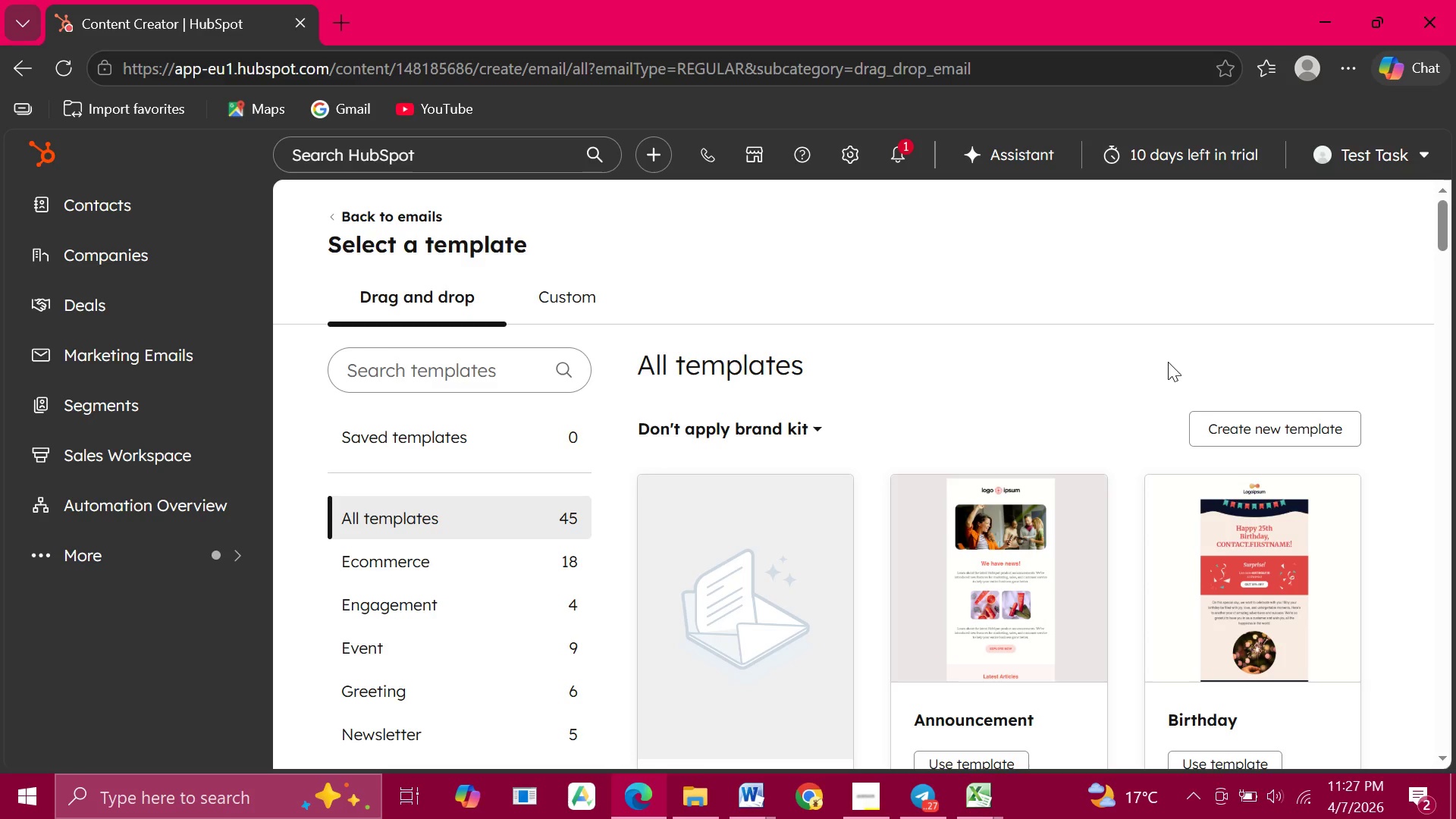 
mouse_move([1309, 498])
 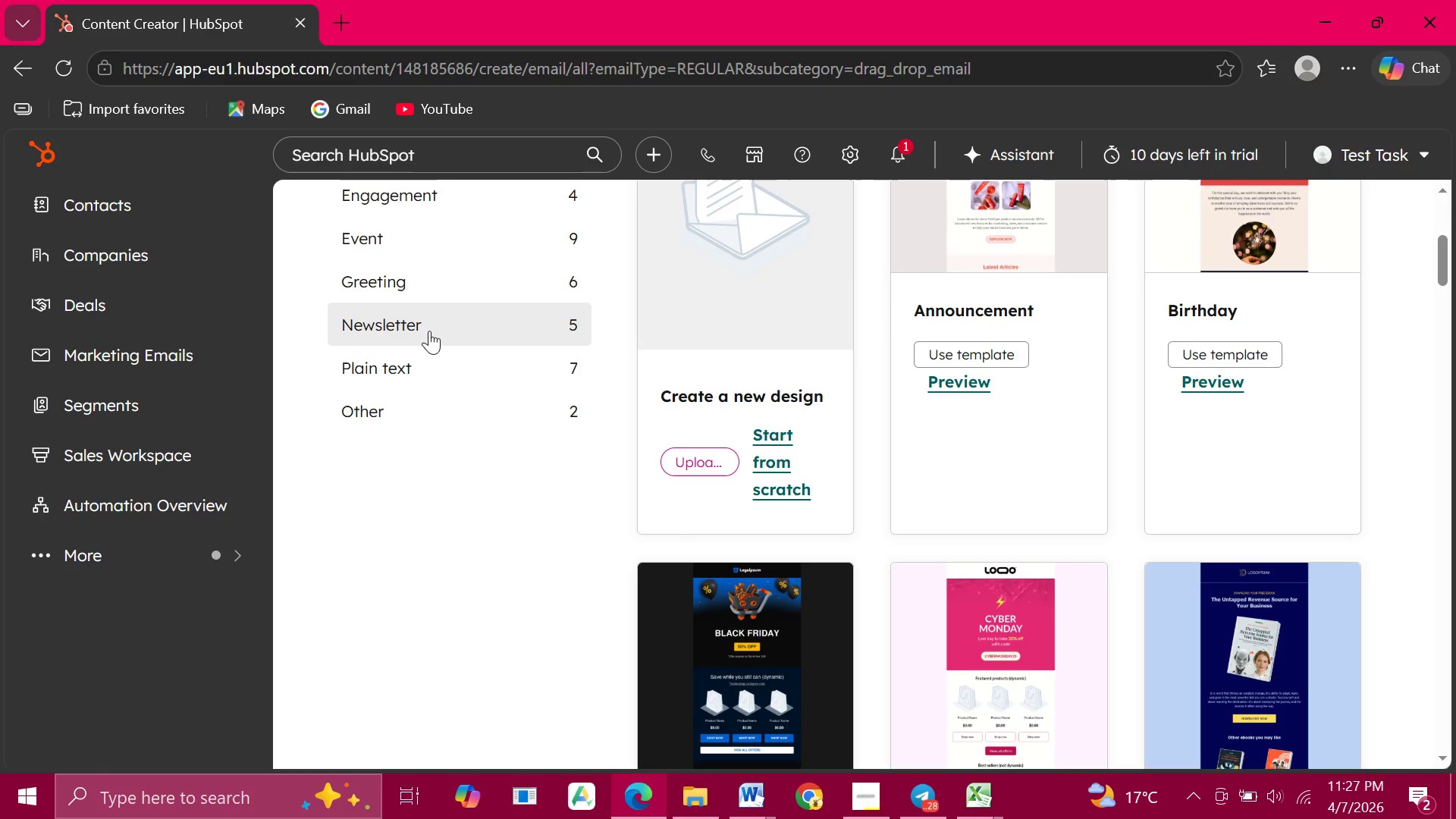 
left_click([418, 284])
 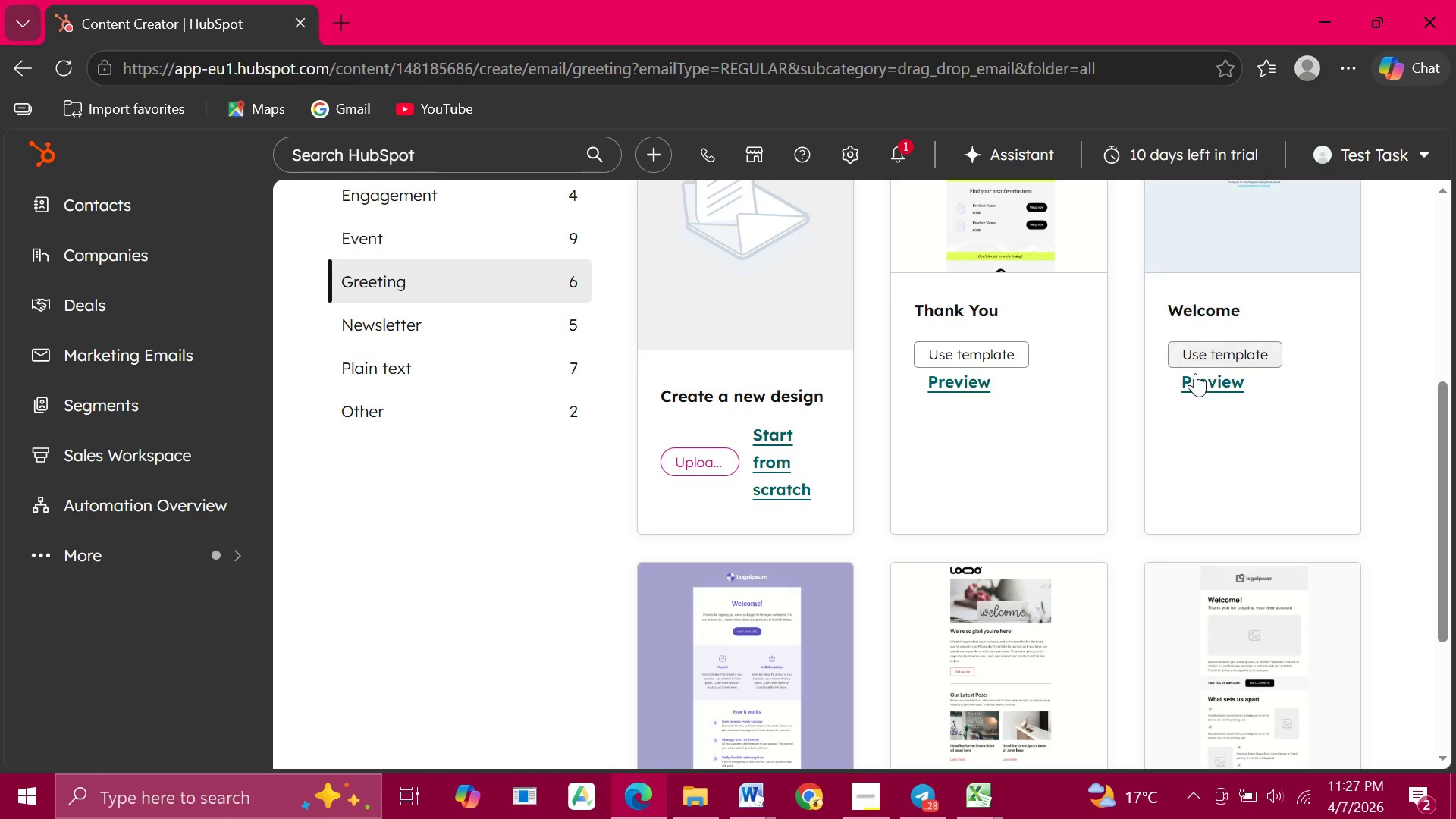 
left_click([1197, 382])
 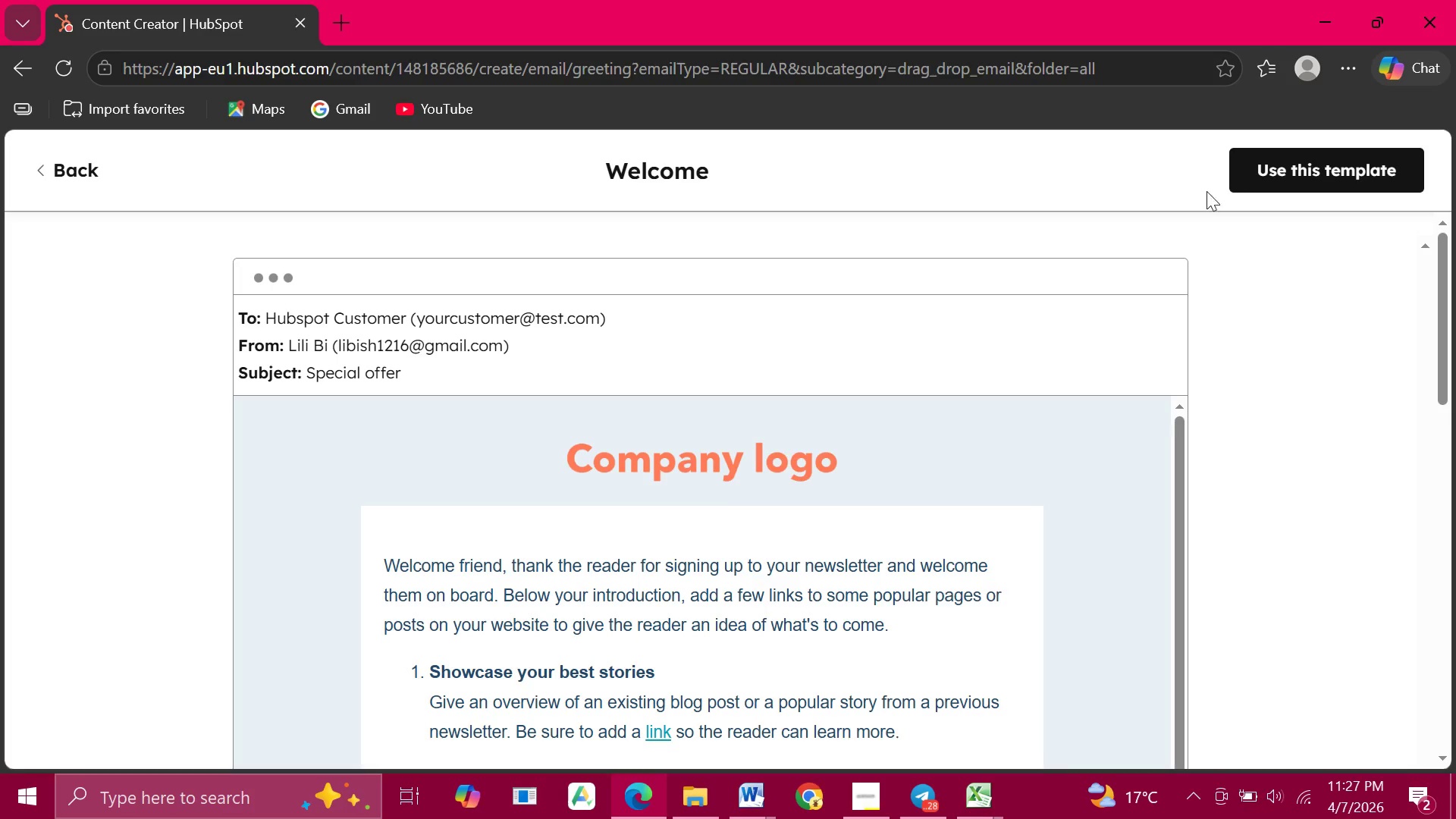 
left_click([1293, 171])
 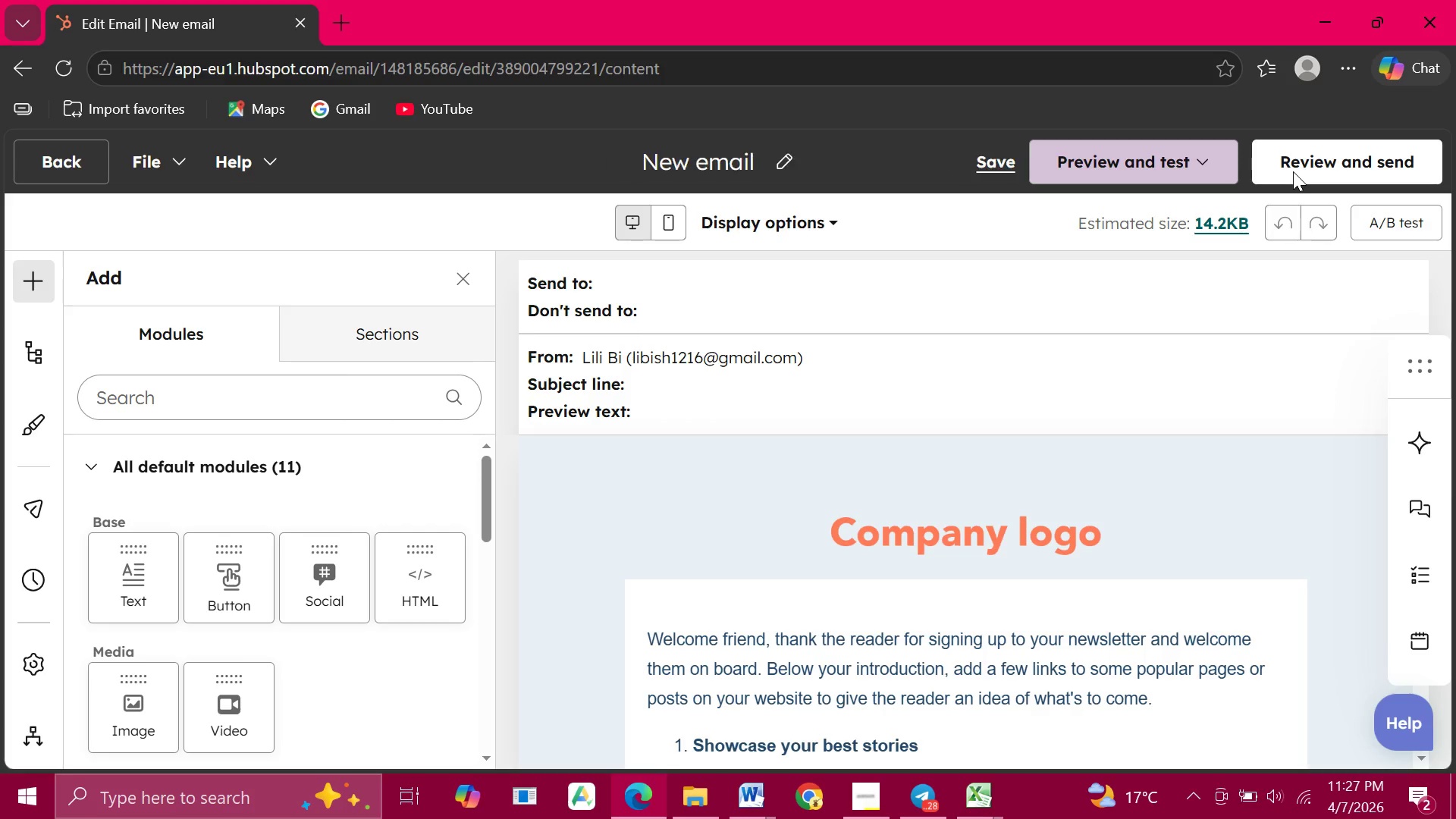 
wait(15.48)
 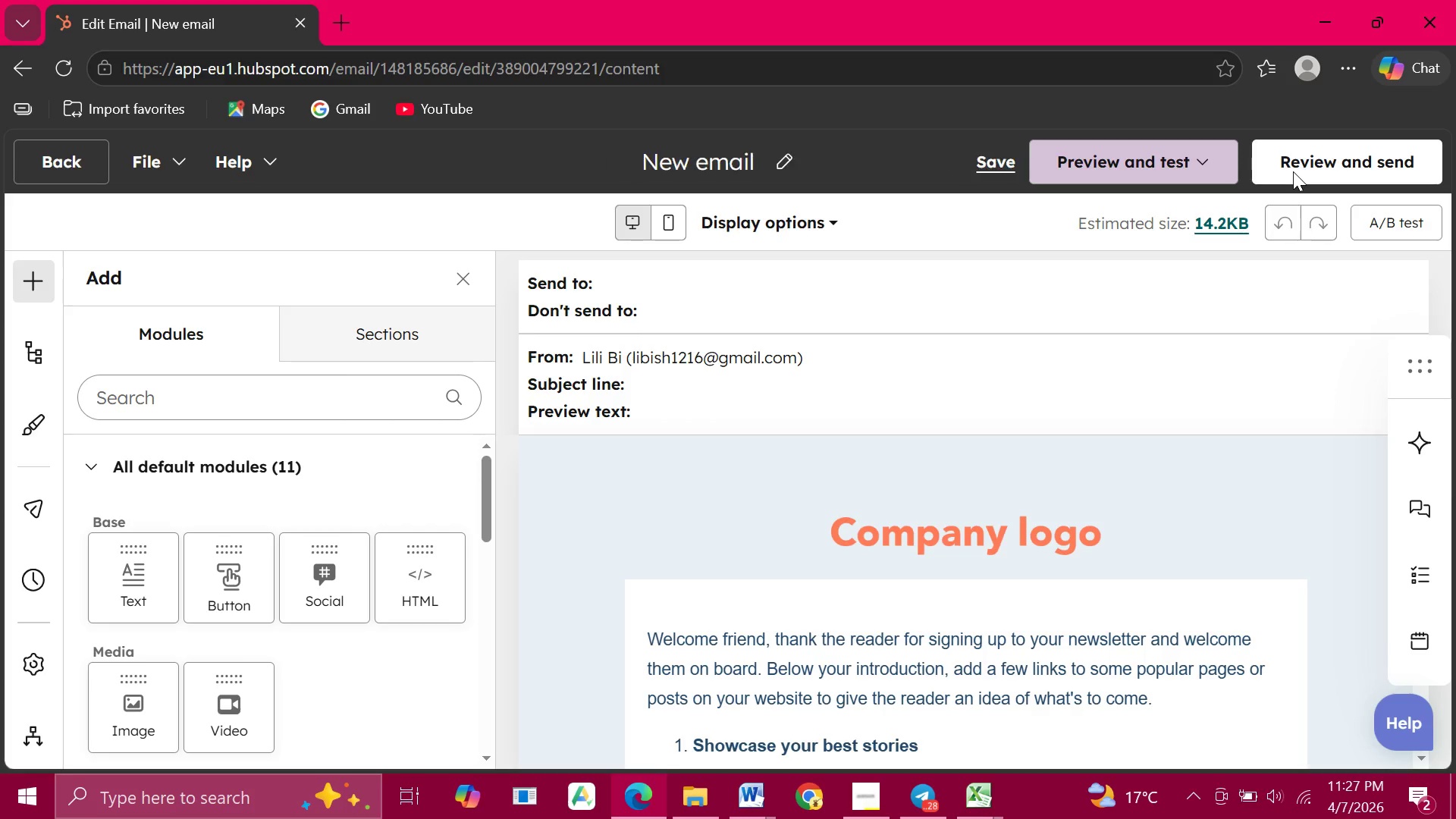 
left_click([660, 395])
 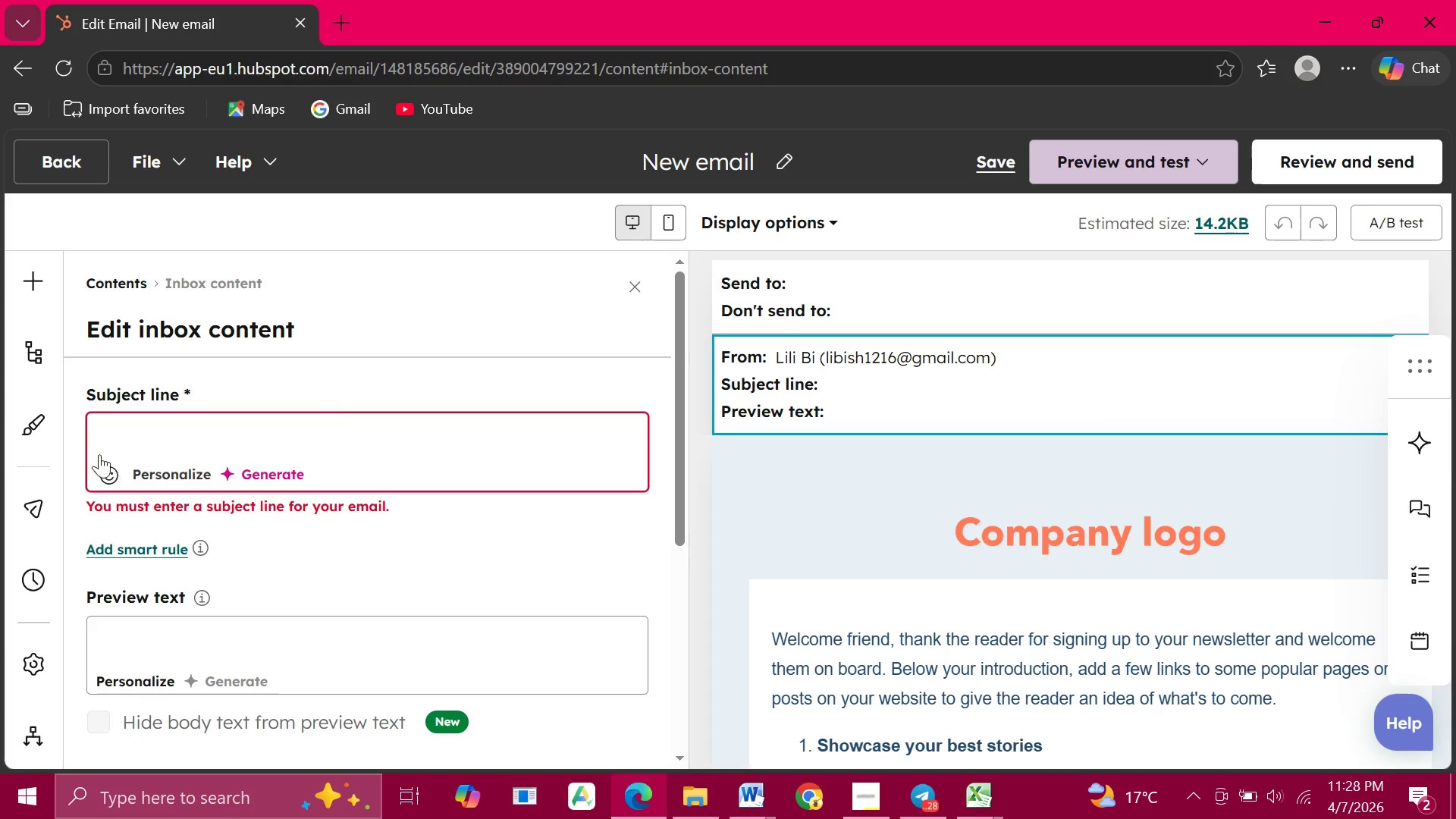 
left_click([103, 444])
 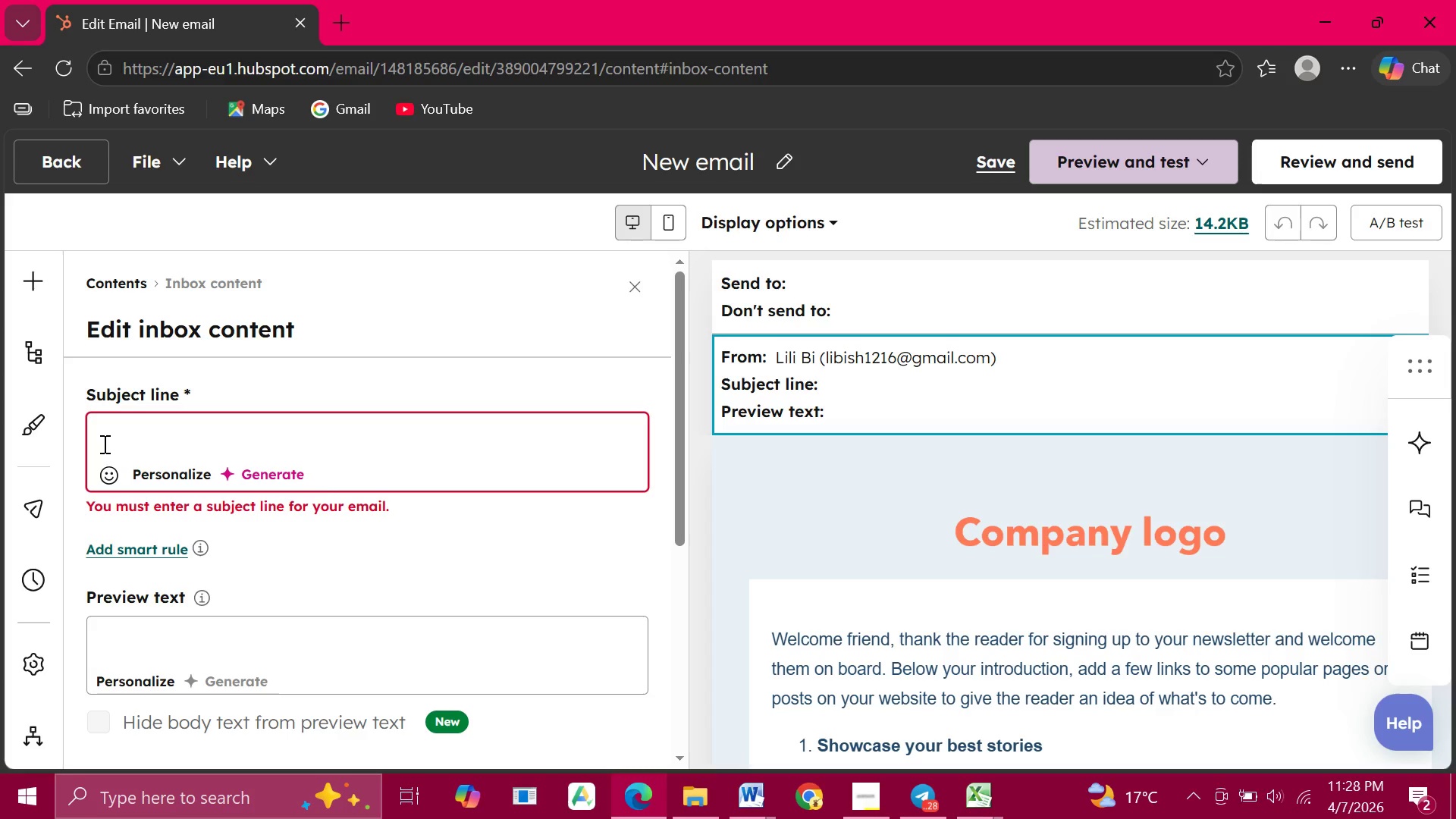 
wait(5.28)
 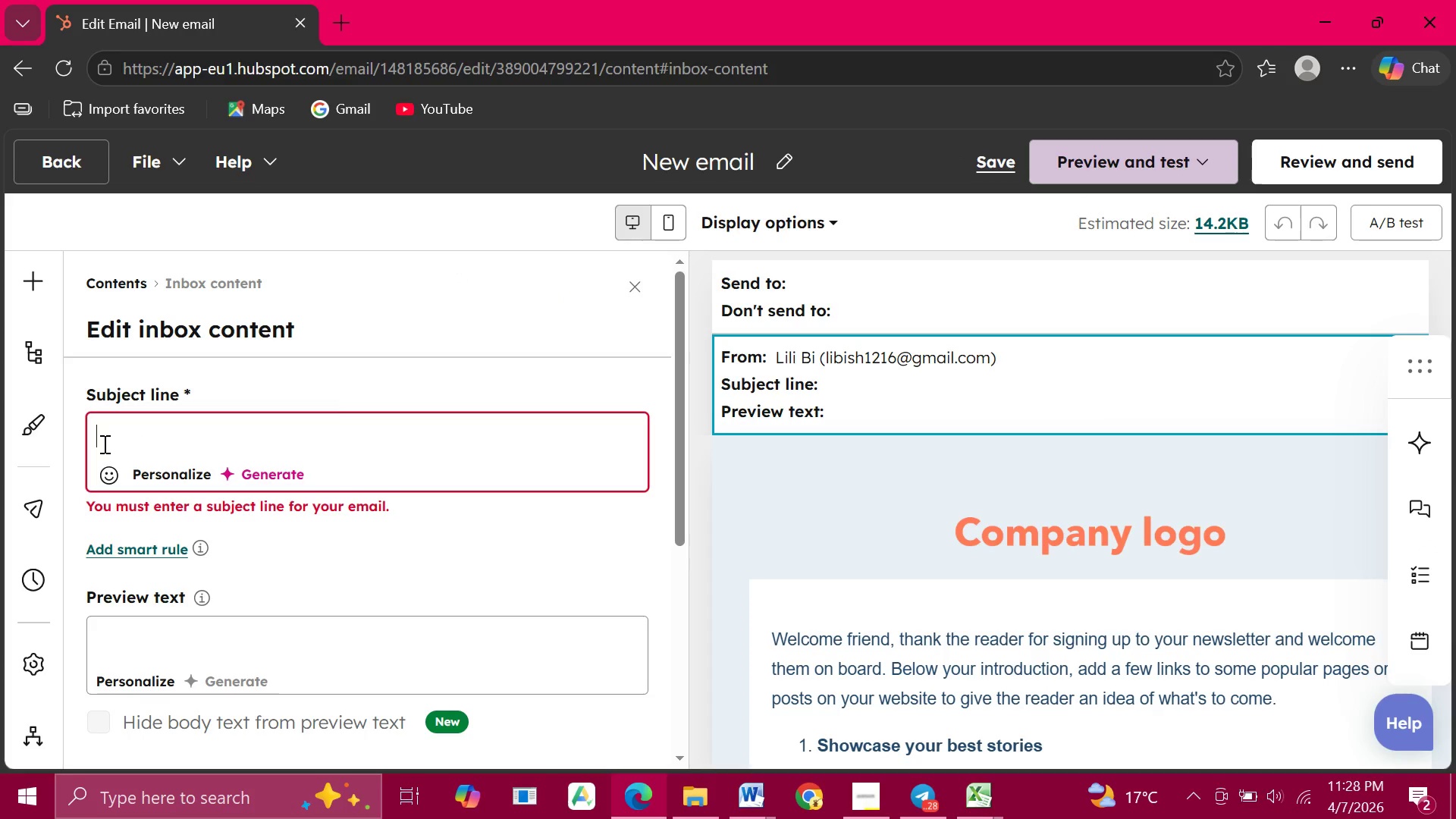 
type(Reducin)
 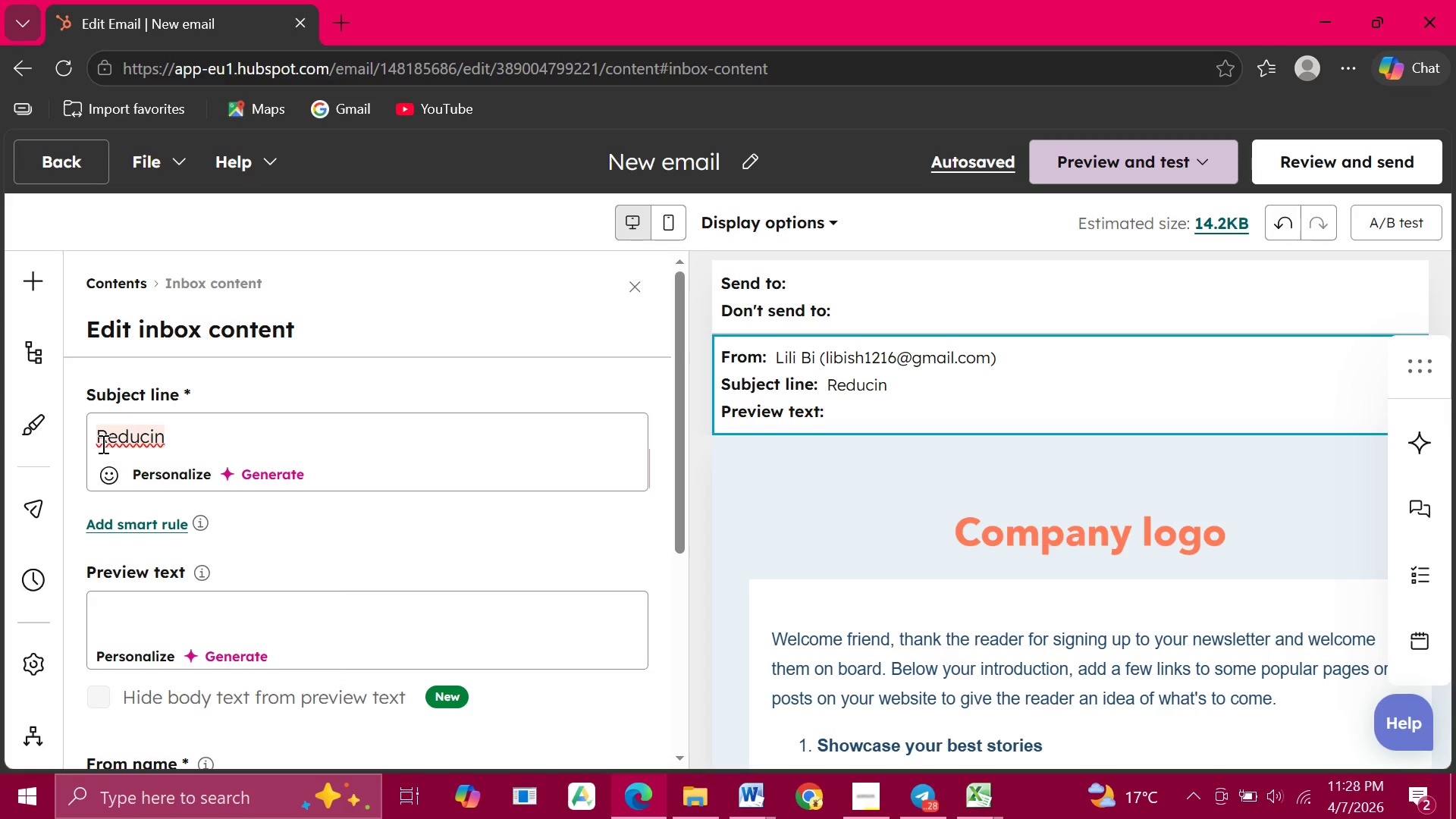 
wait(14.22)
 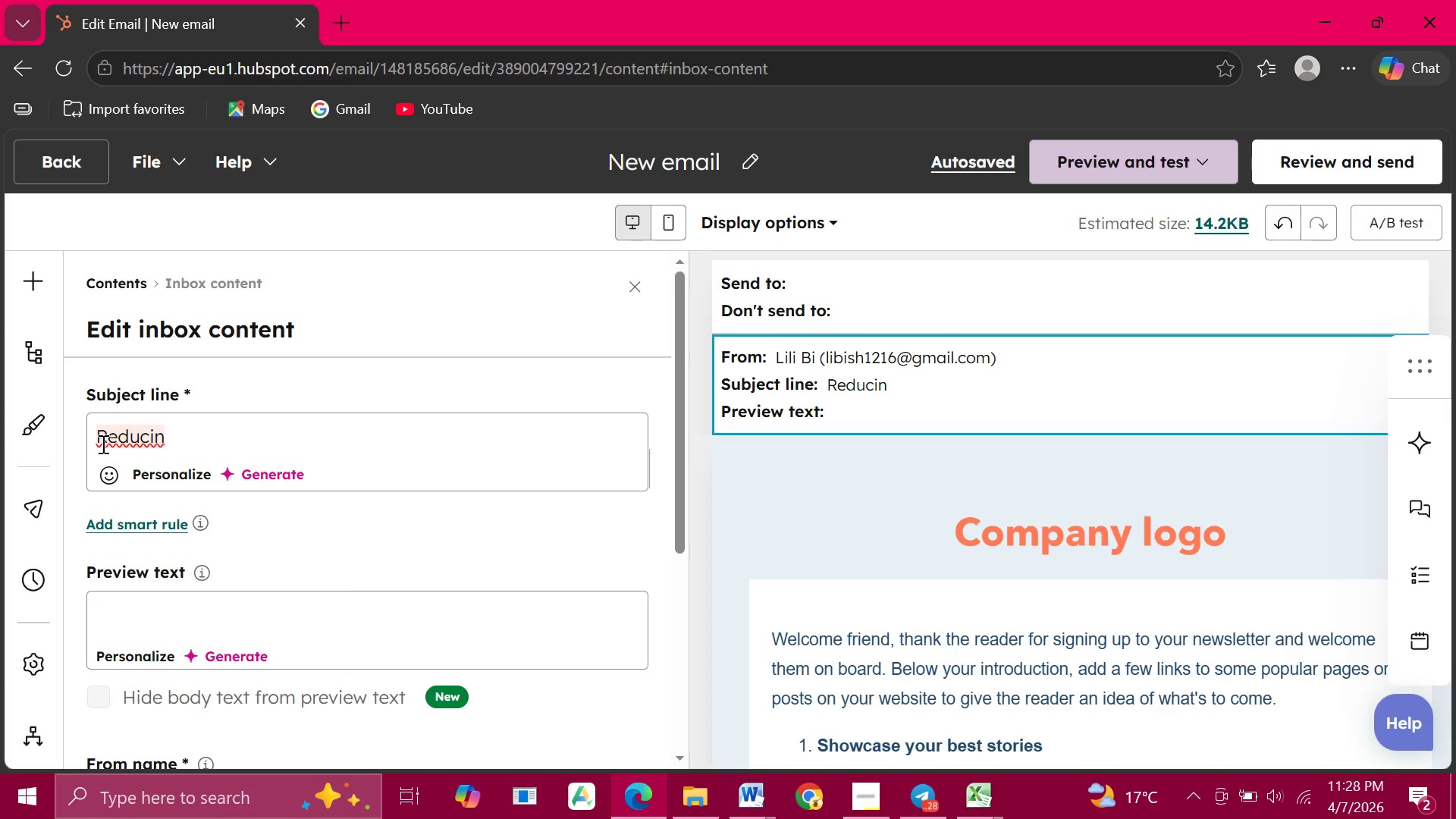 
key(Backspace)
key(Backspace)
key(Backspace)
key(Backspace)
key(Backspace)
key(Backspace)
key(Backspace)
type(A simple way to c)
key(Backspace)
type(reduce inju)
 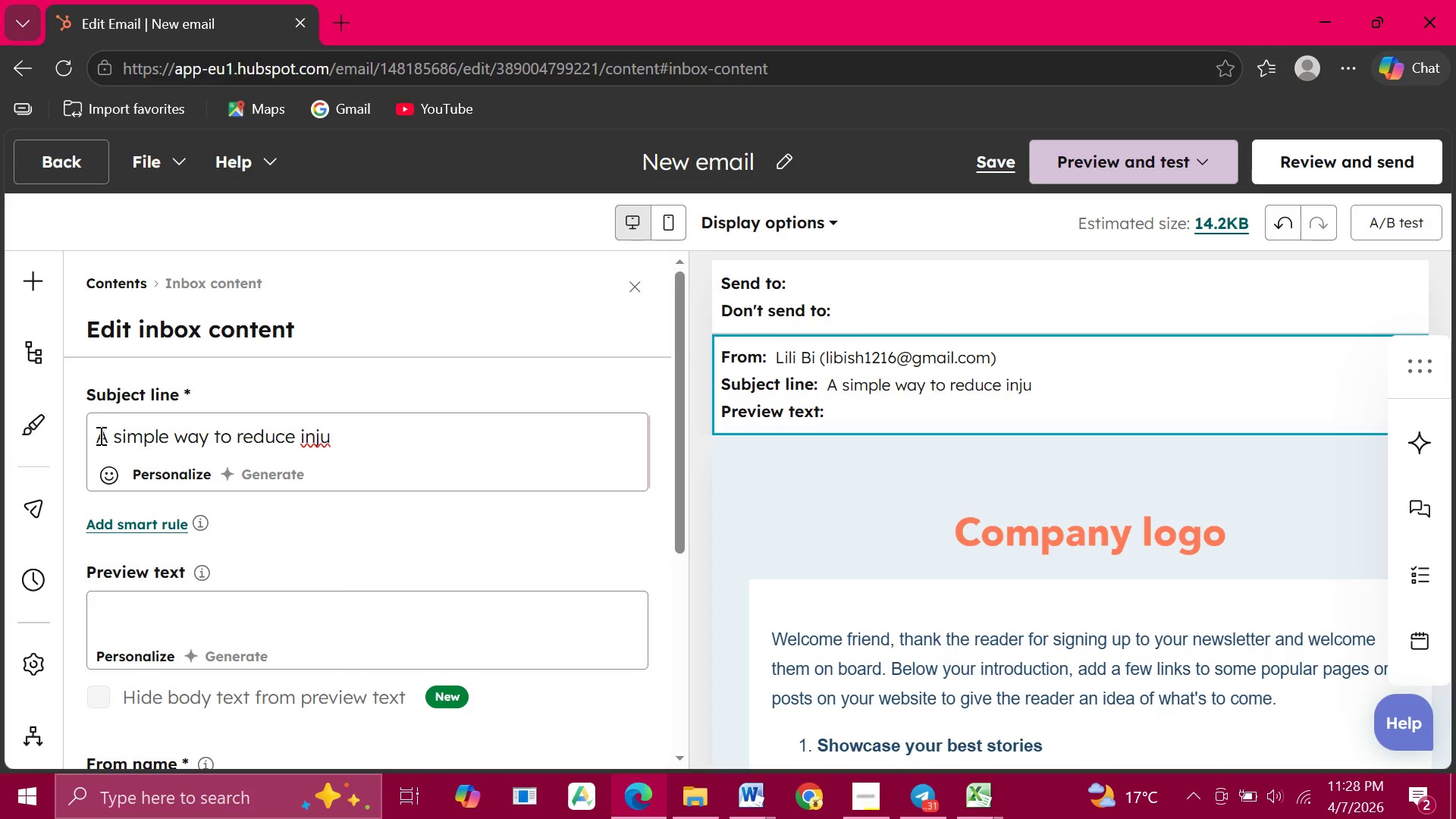 
type(ry-)
 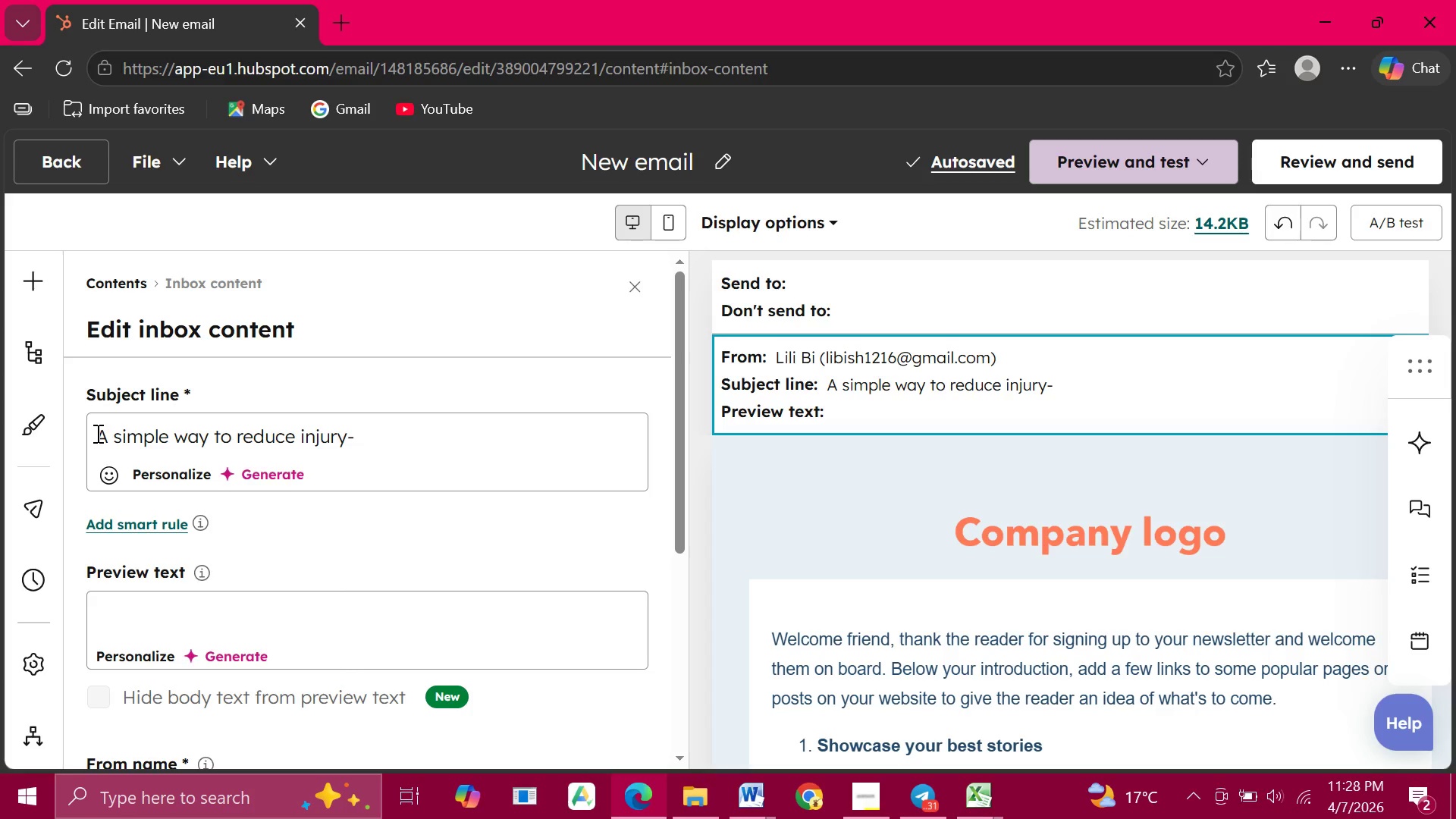 
wait(5.25)
 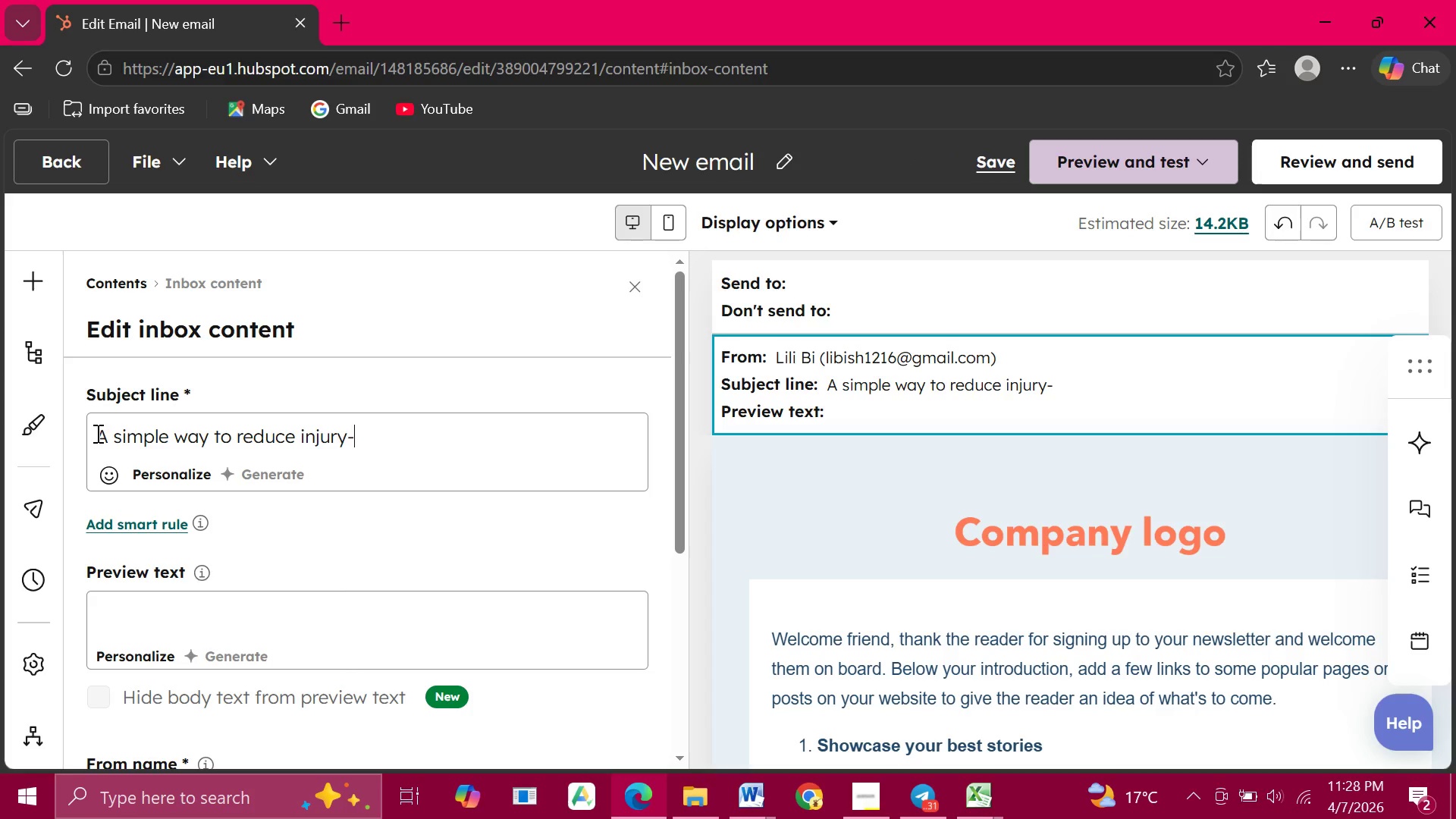 
type(rel)
 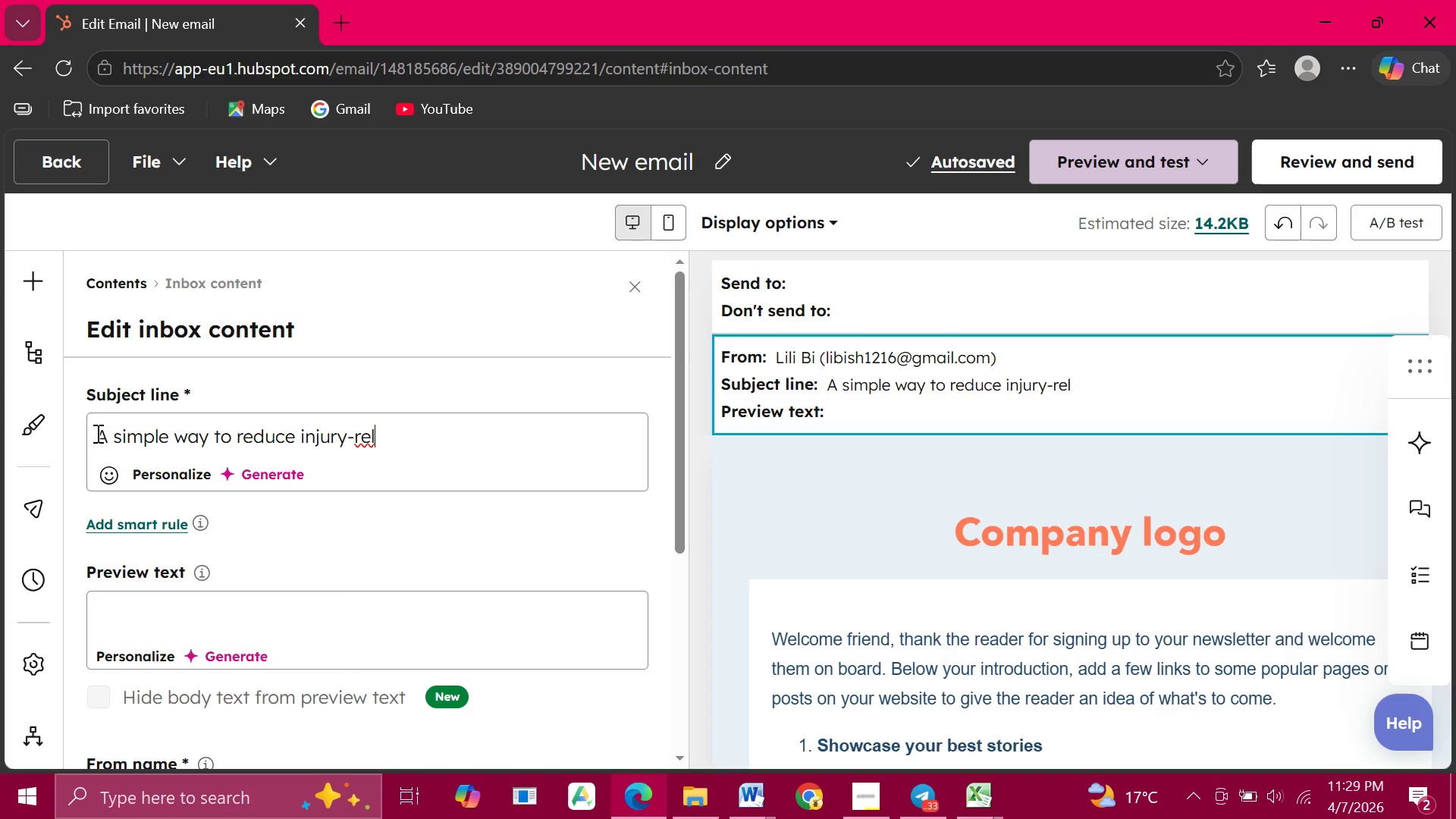 
wait(6.84)
 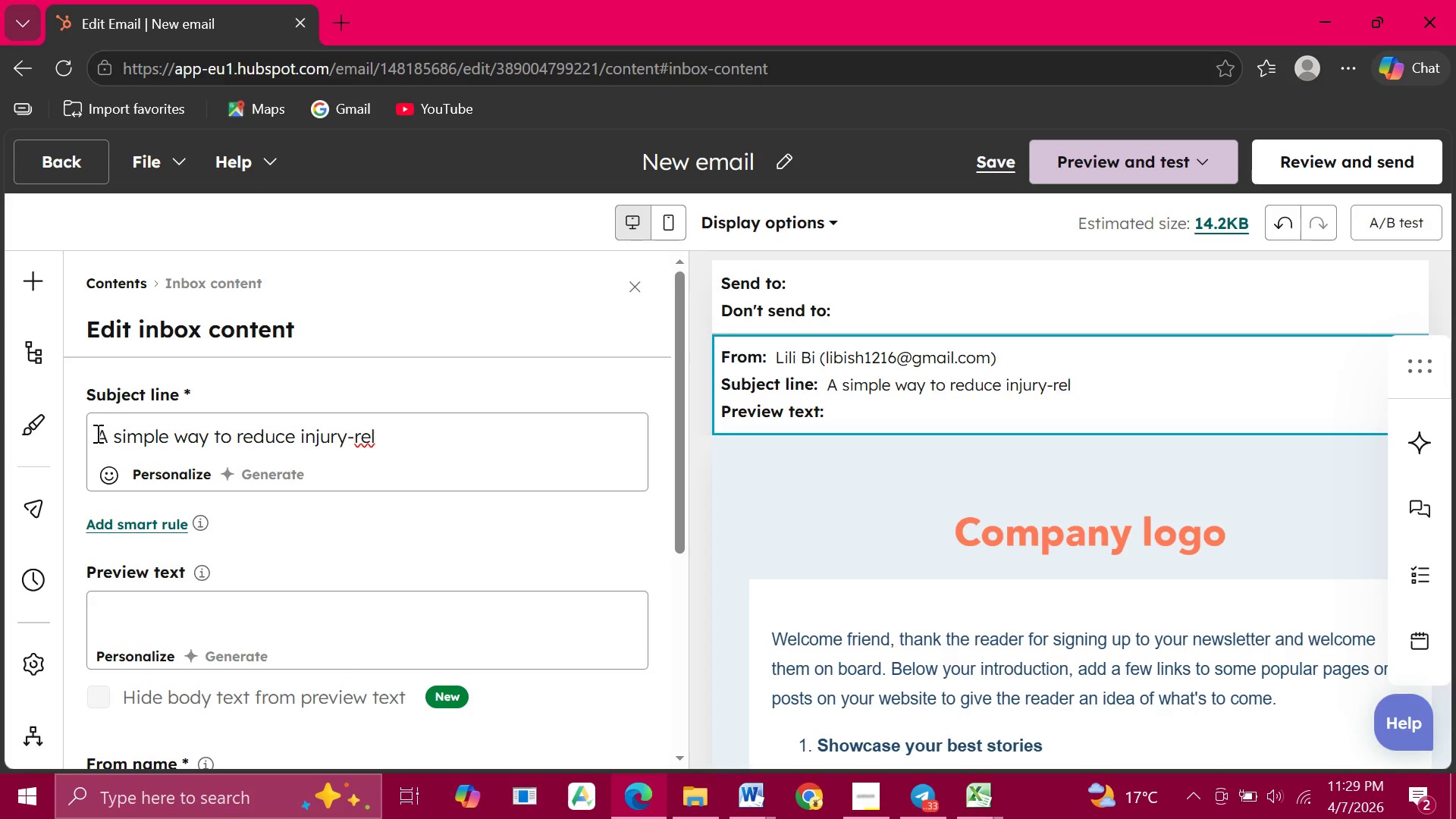 
type(ated downtime)
 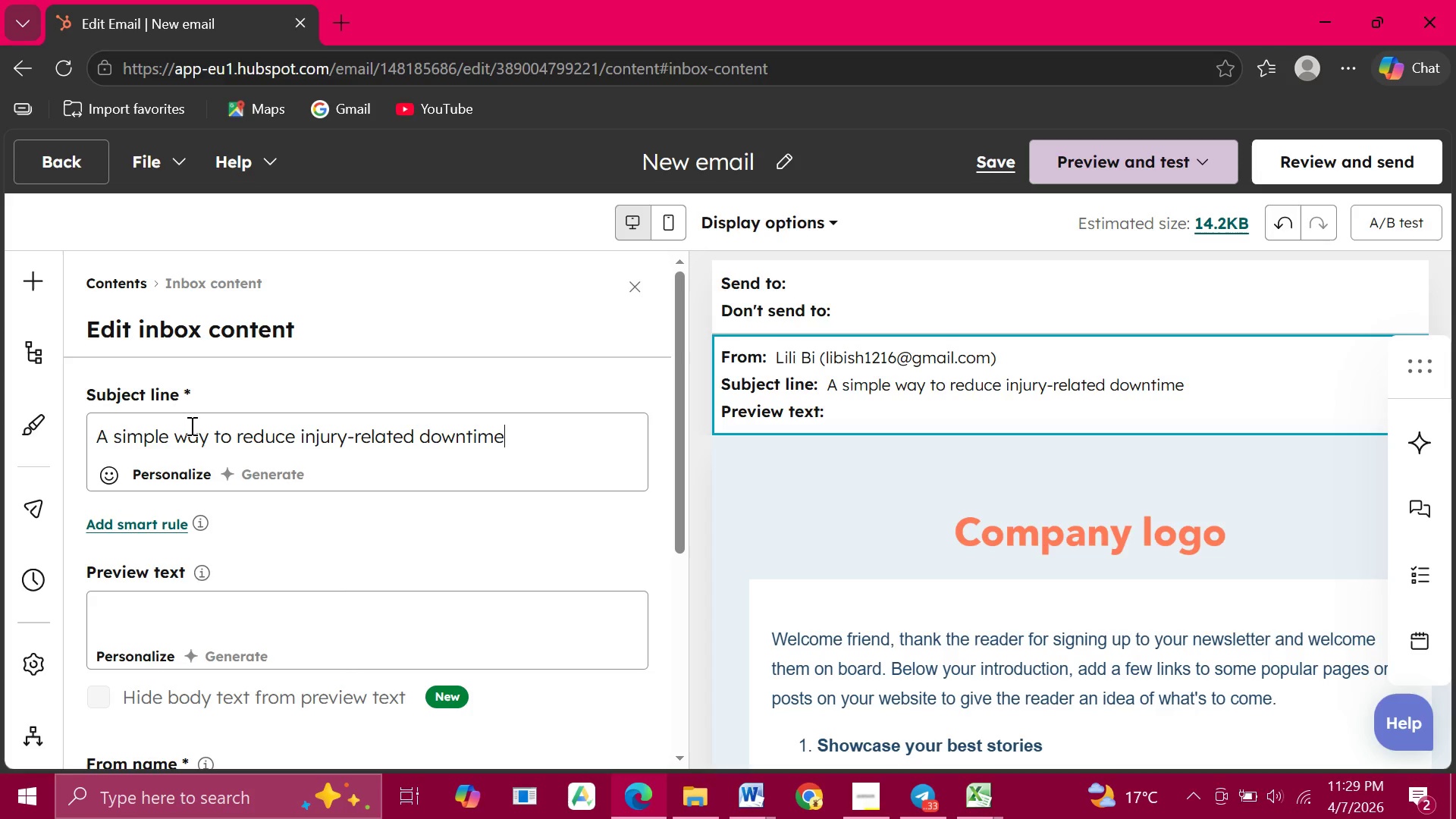 
mouse_move([221, 509])
 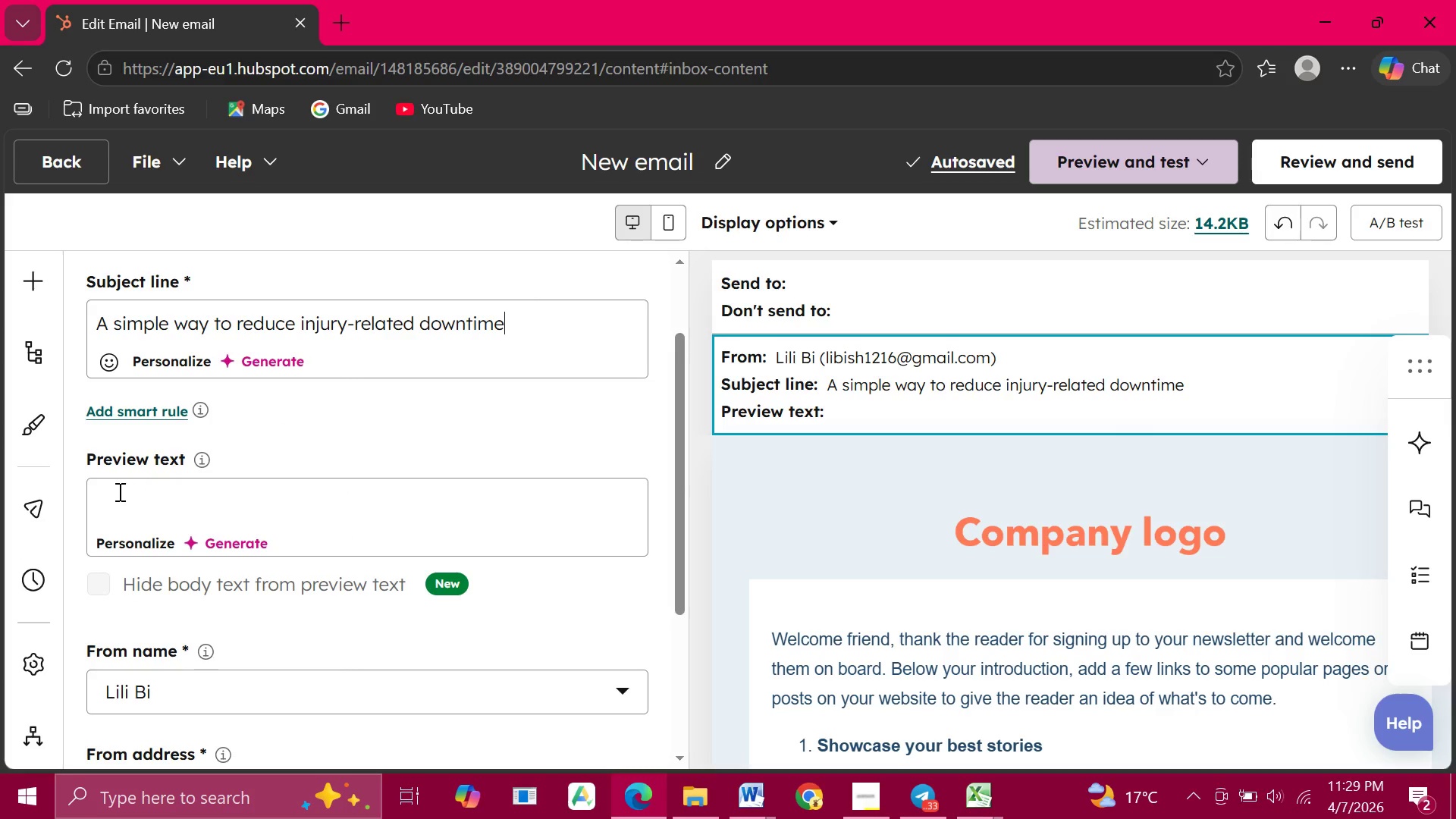 
left_click([118, 491])
 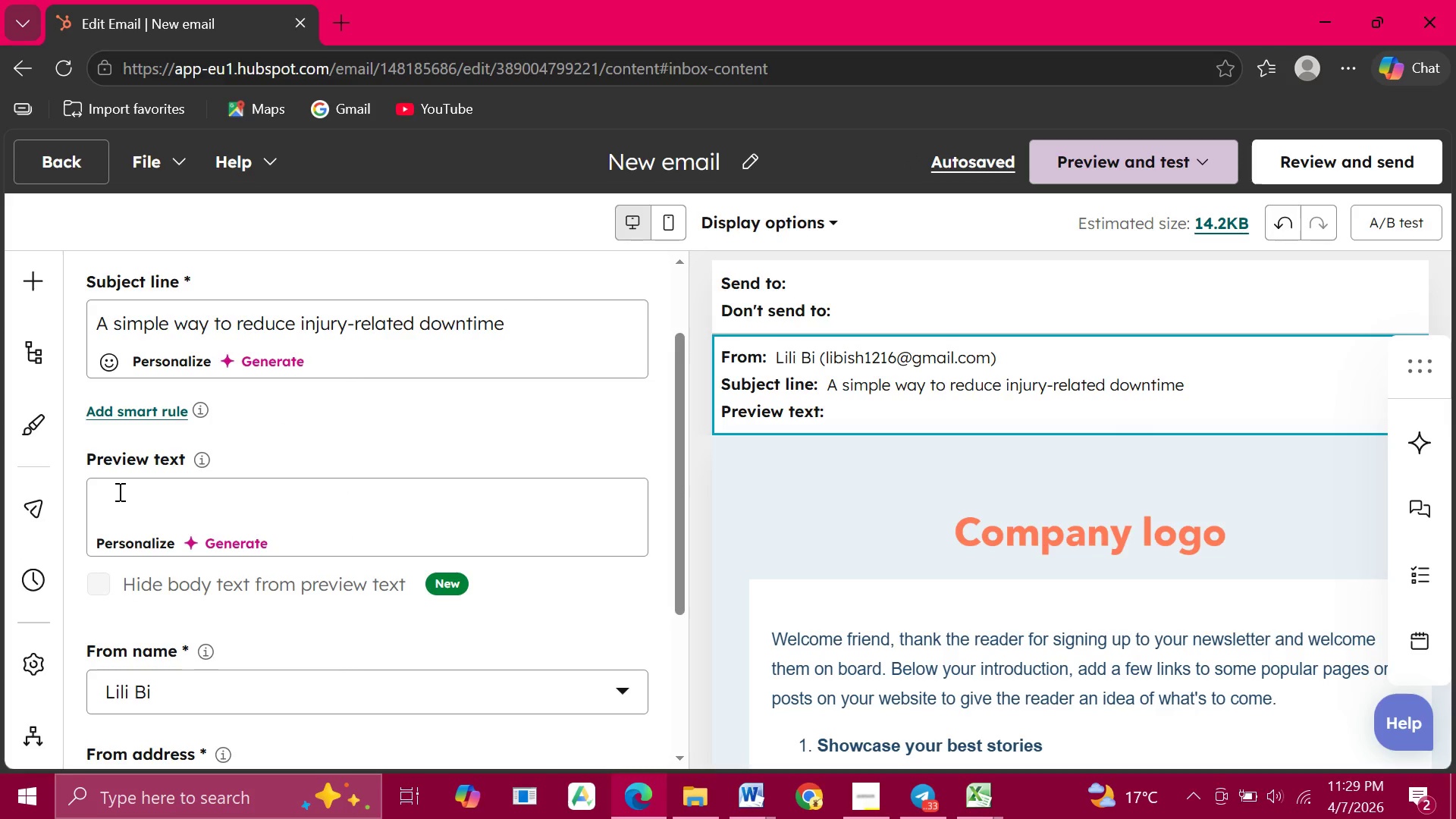 
wait(5.33)
 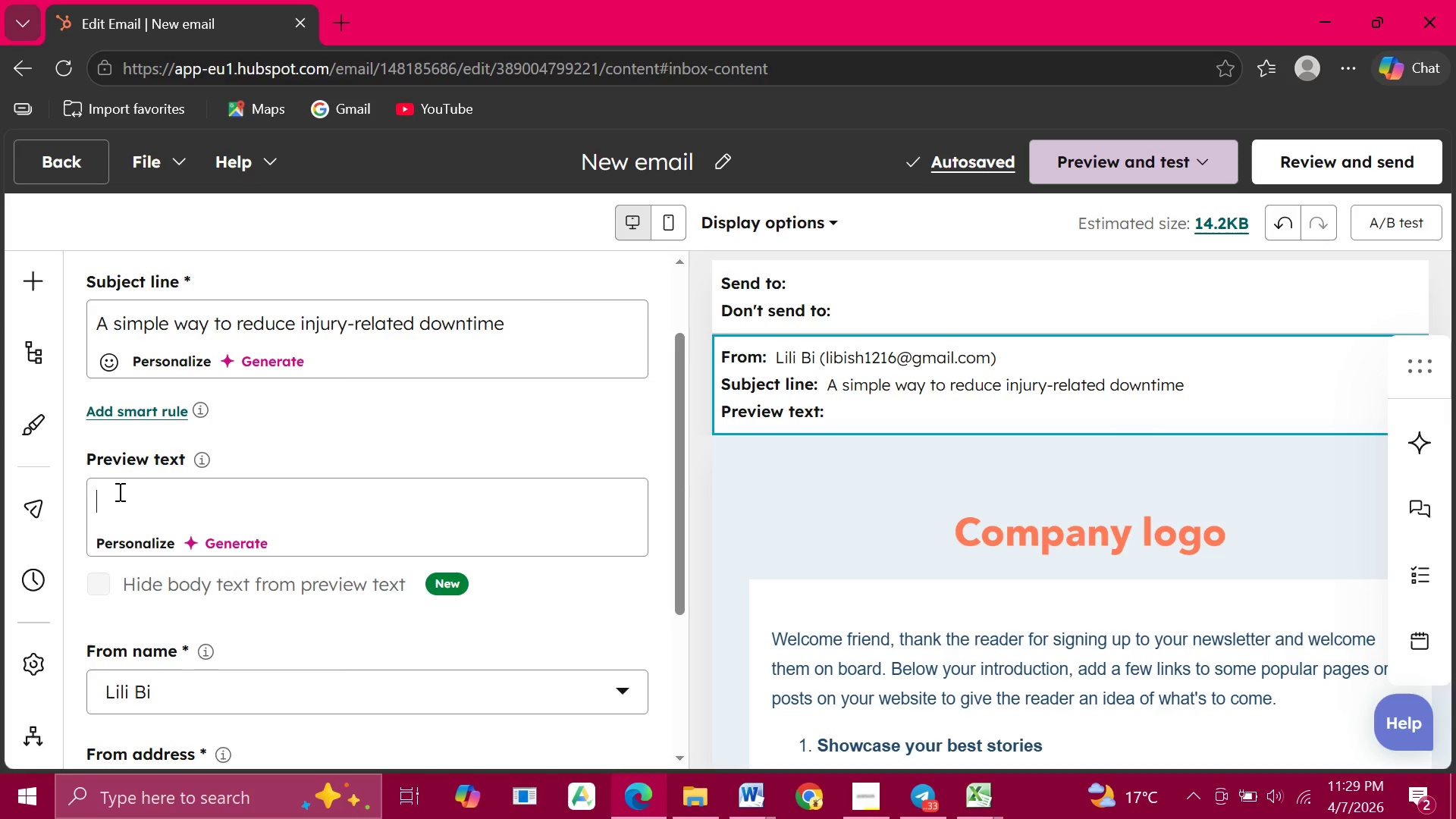 
type(How fleets are im)
 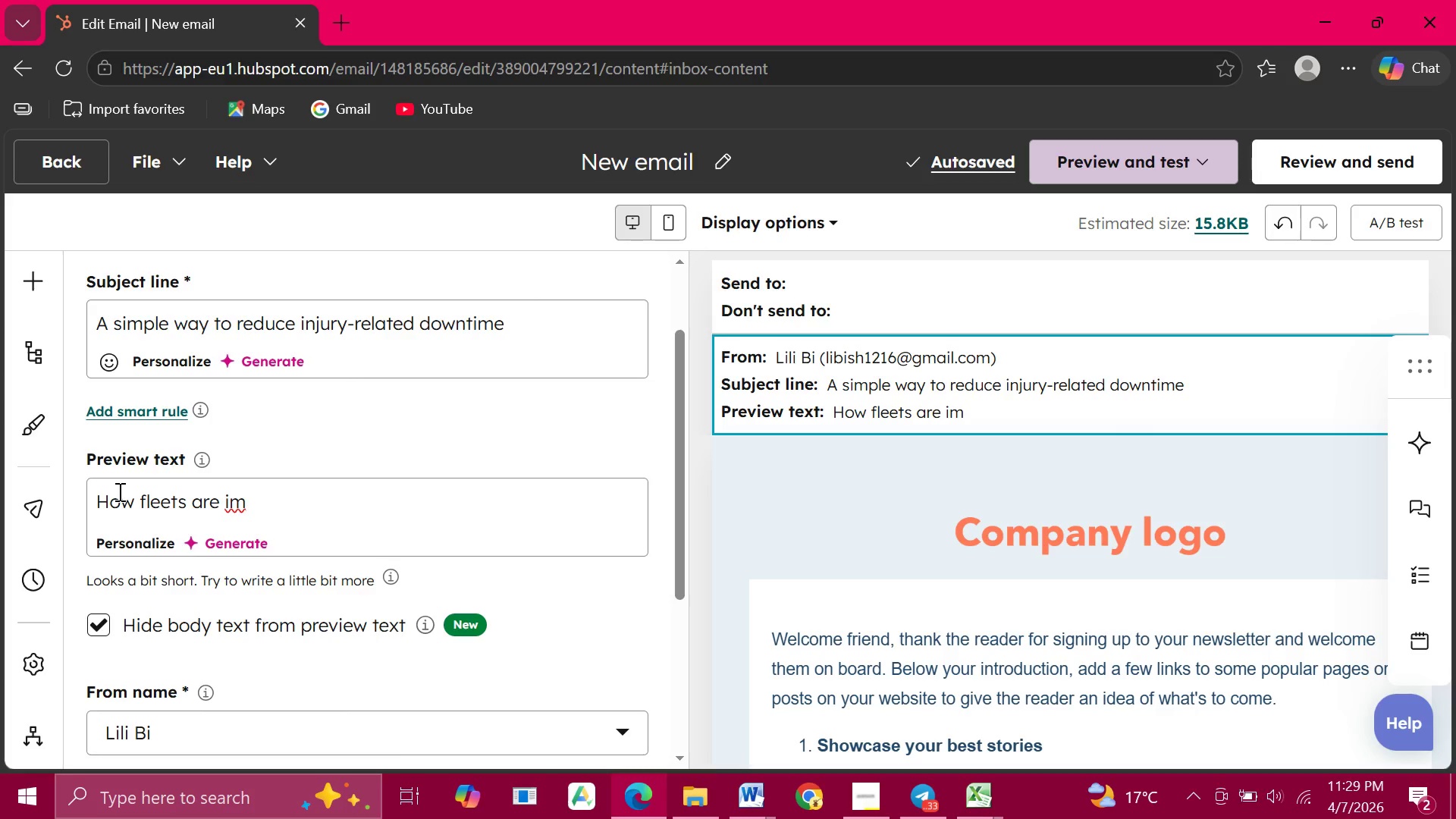 
wait(10.02)
 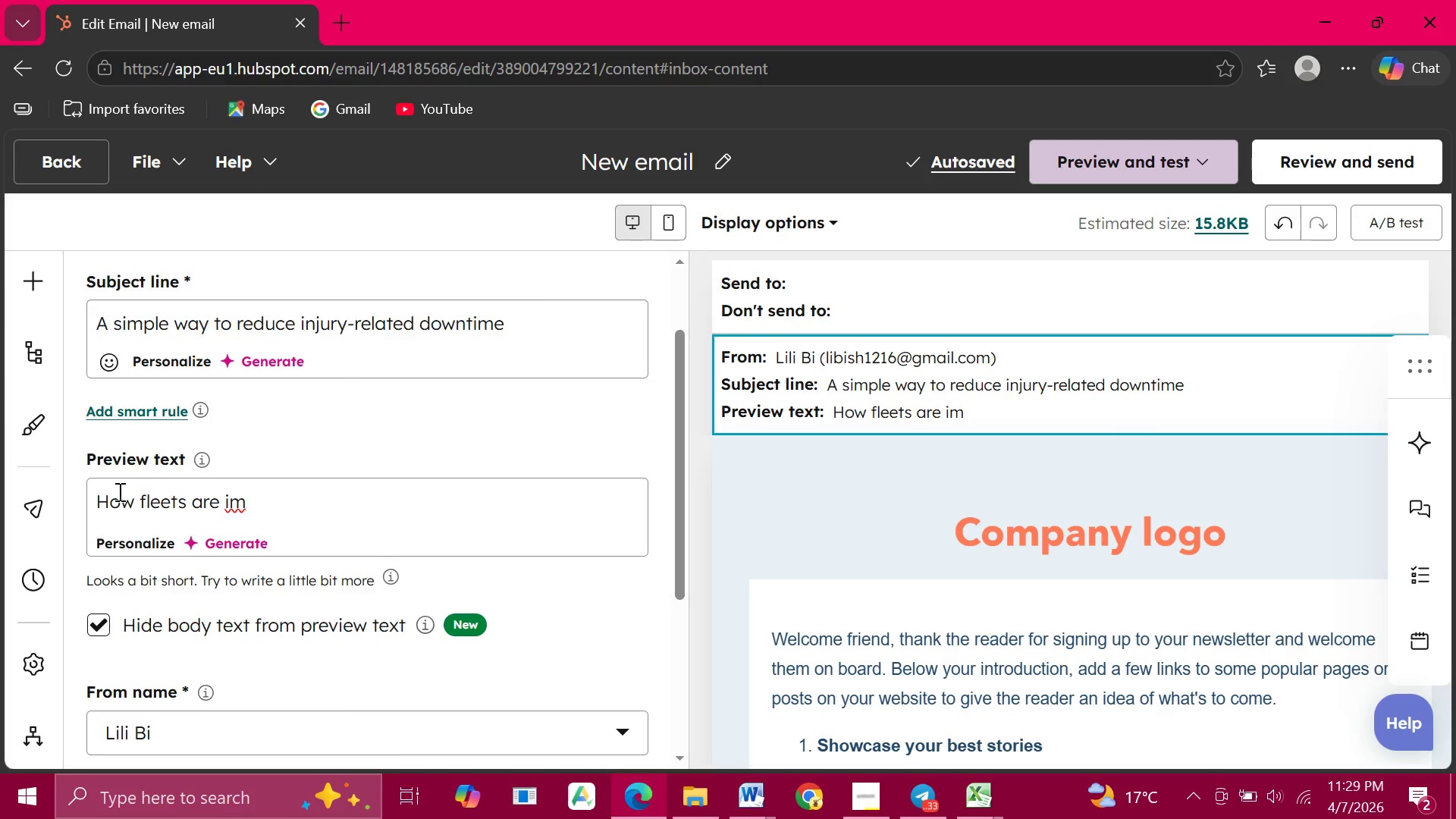 
type(proving retention and reducing claims)
 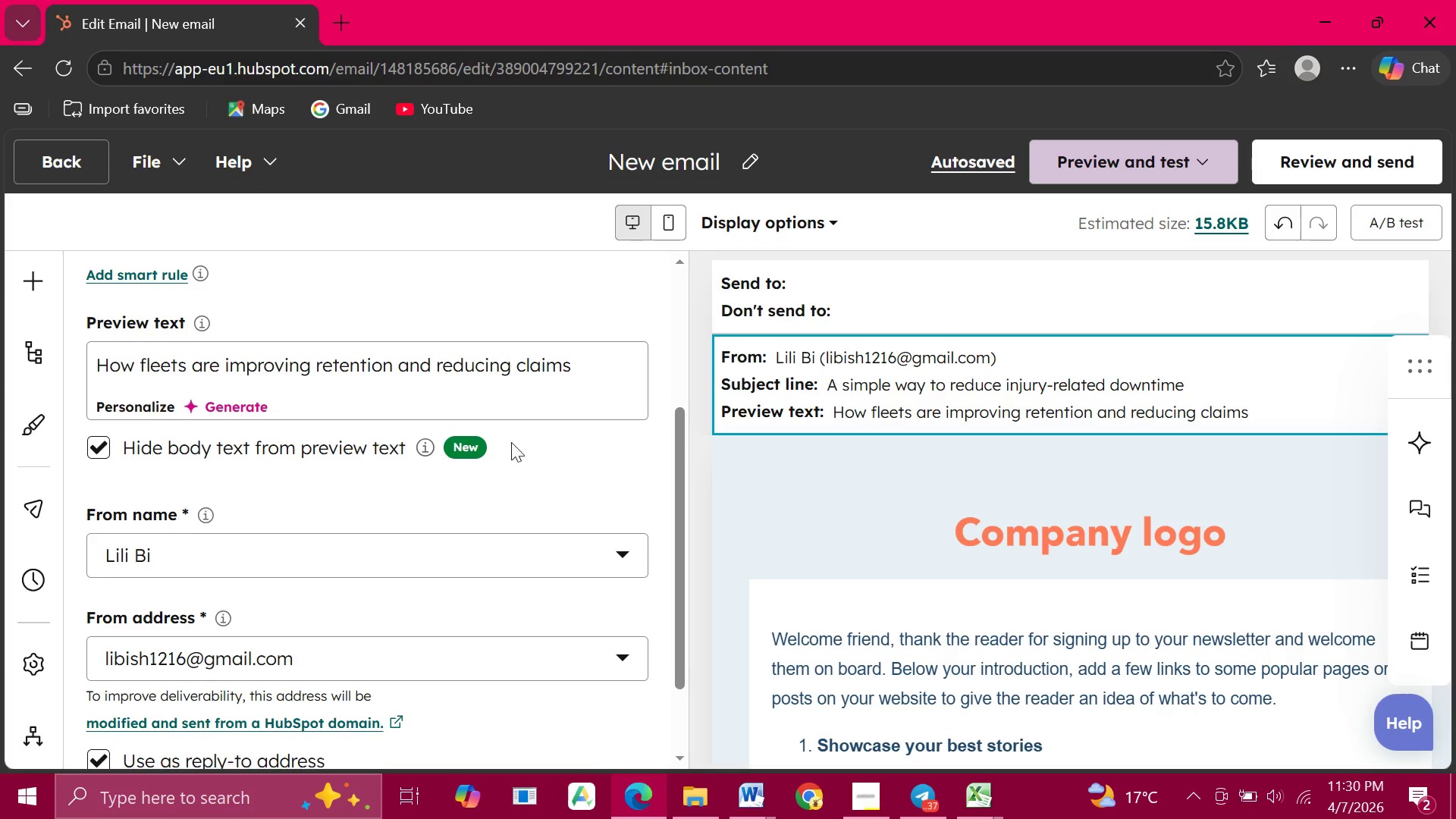 
wait(25.8)
 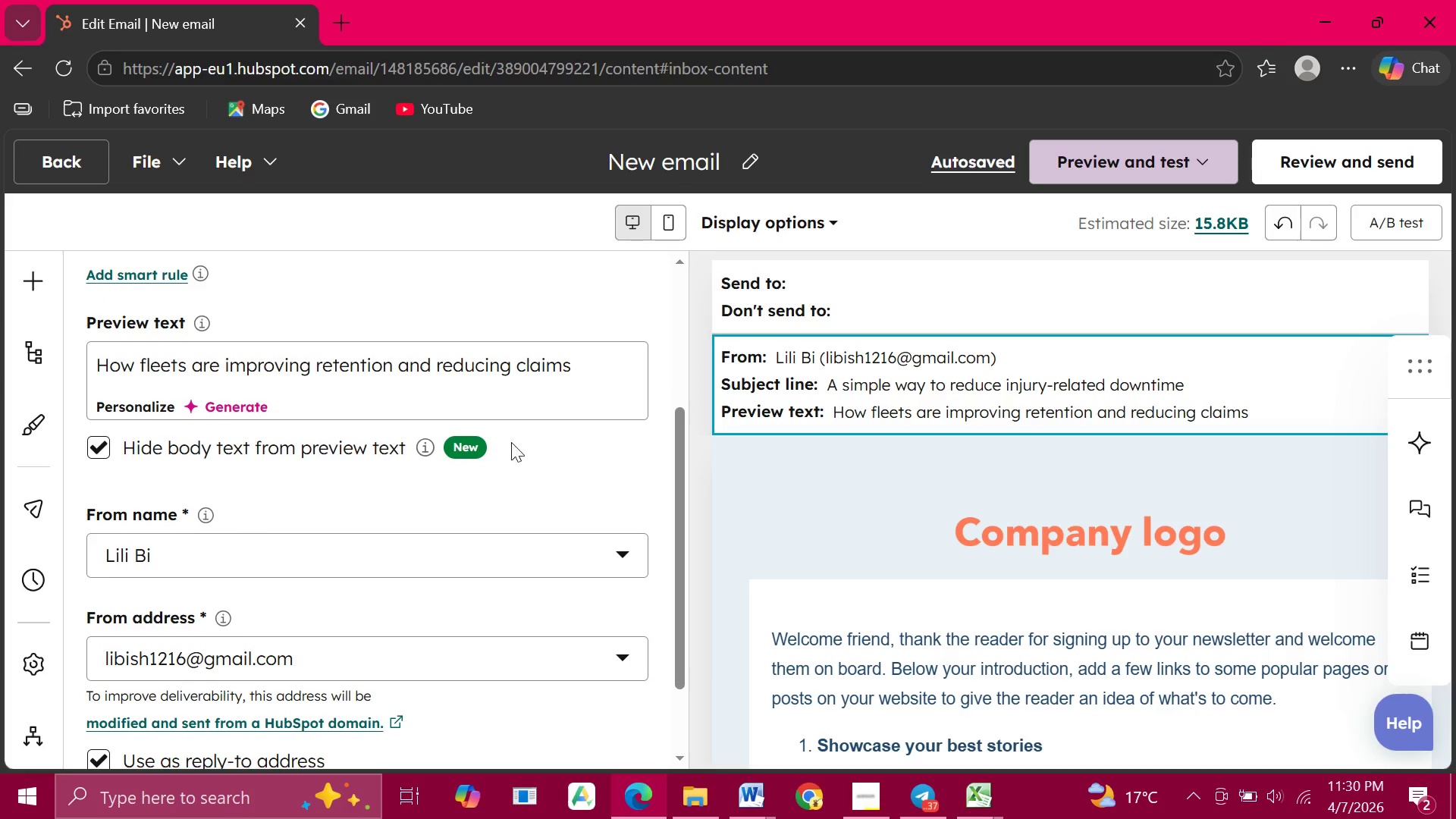 
left_click_drag(start_coordinate=[771, 340], to_coordinate=[877, 588])
 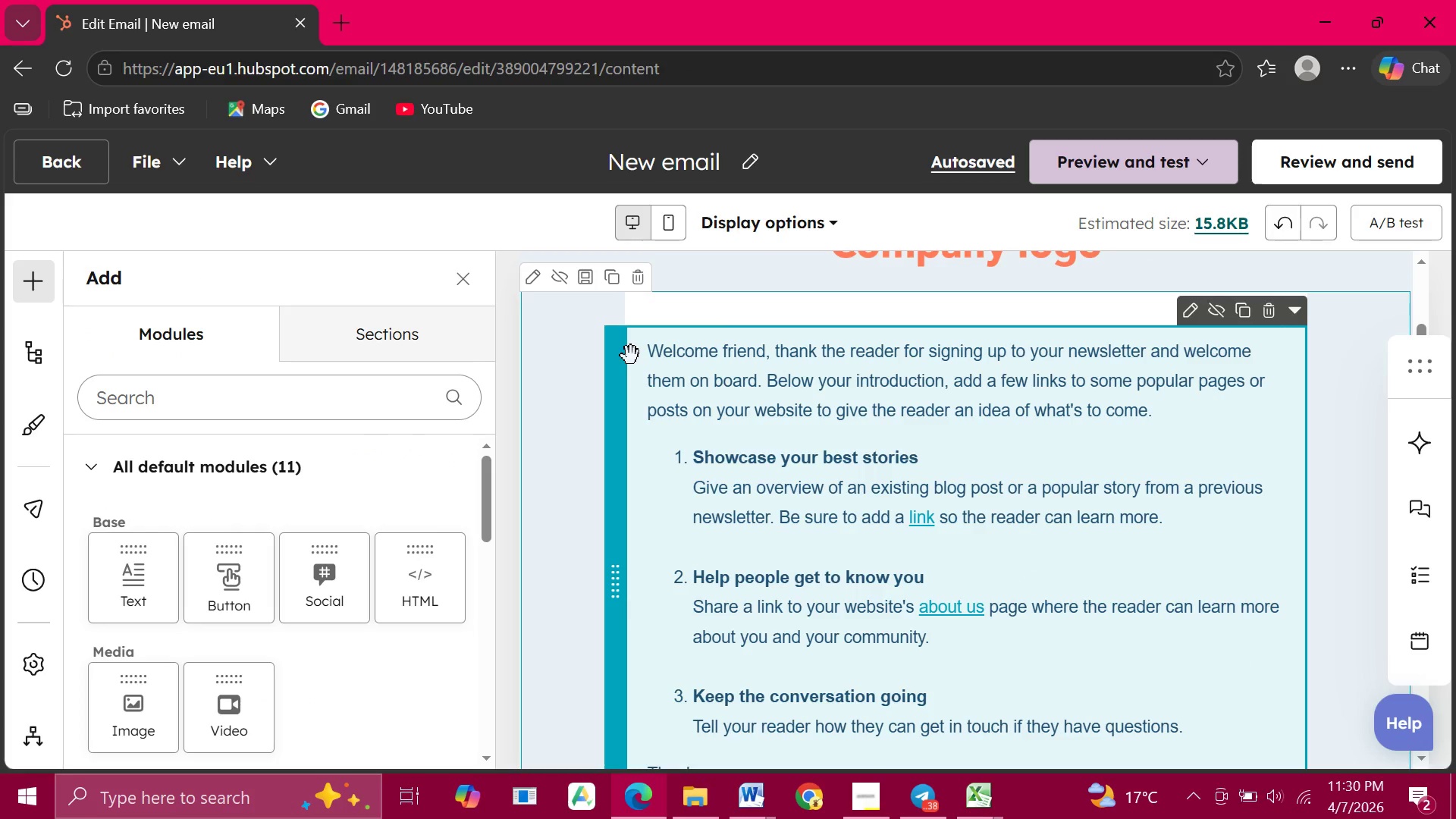 
left_click_drag(start_coordinate=[631, 356], to_coordinate=[674, 456])
 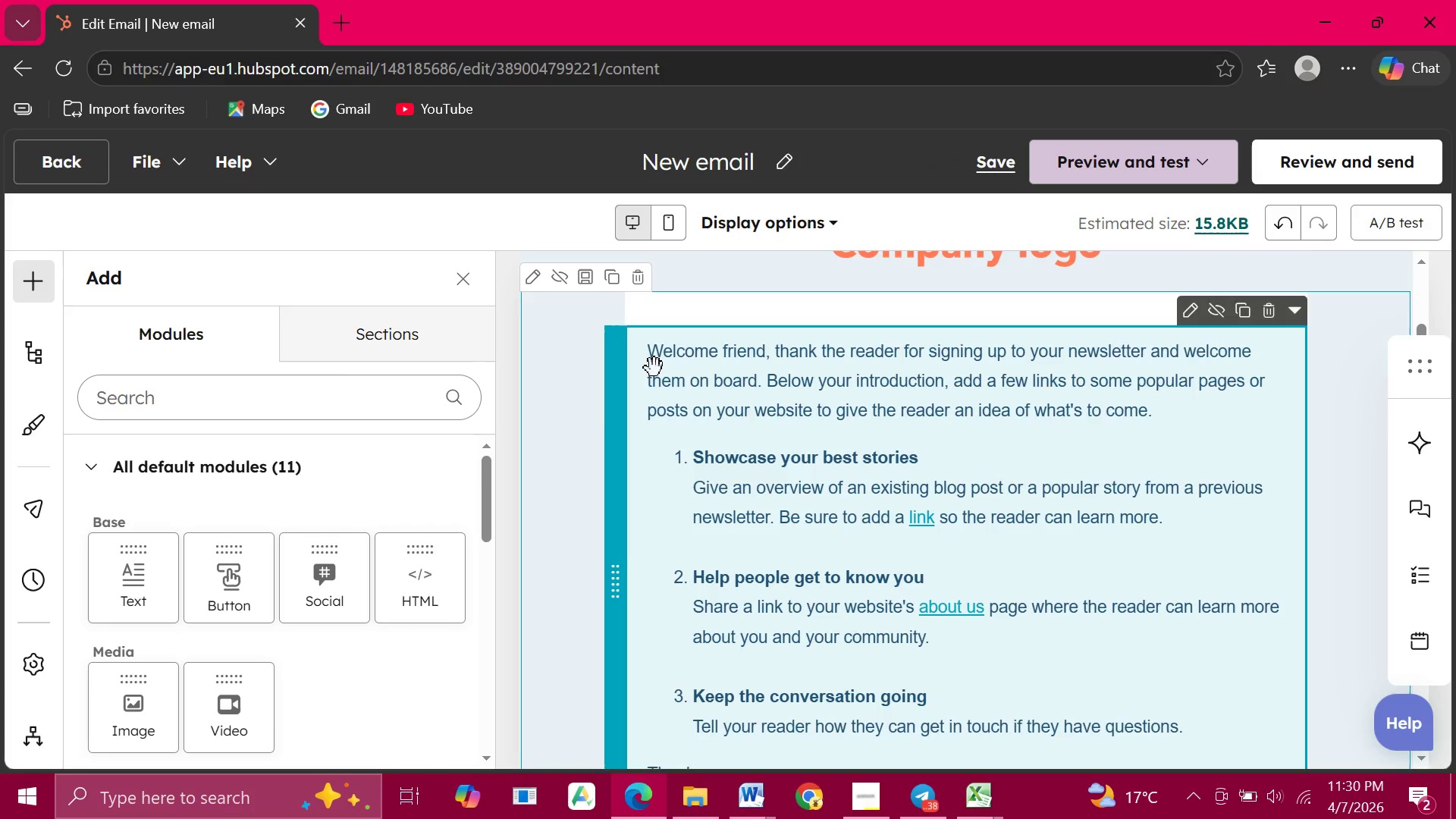 
mouse_move([657, 391])
 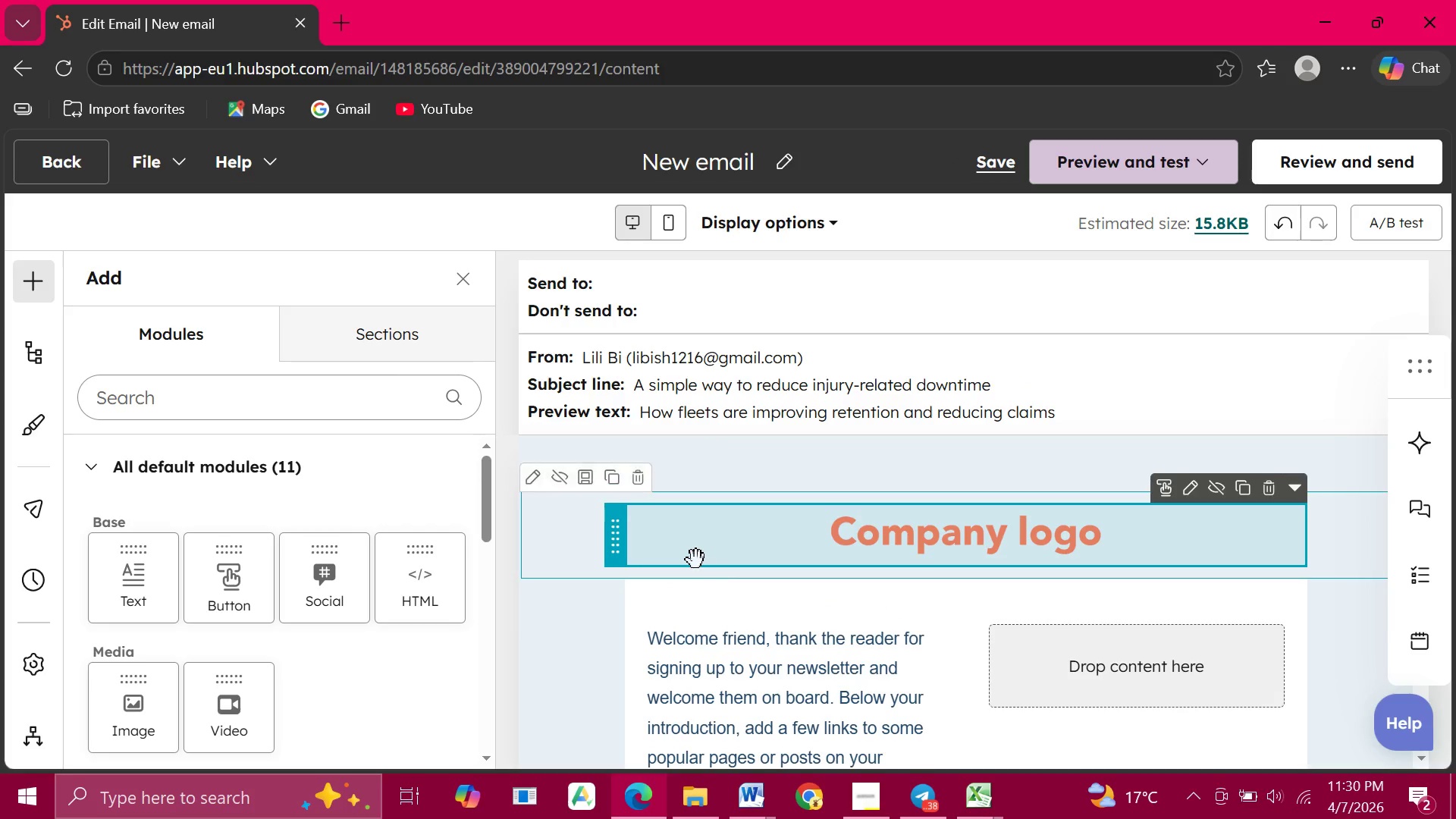 
scroll: coordinate [696, 560], scroll_direction: down, amount: 3.0
 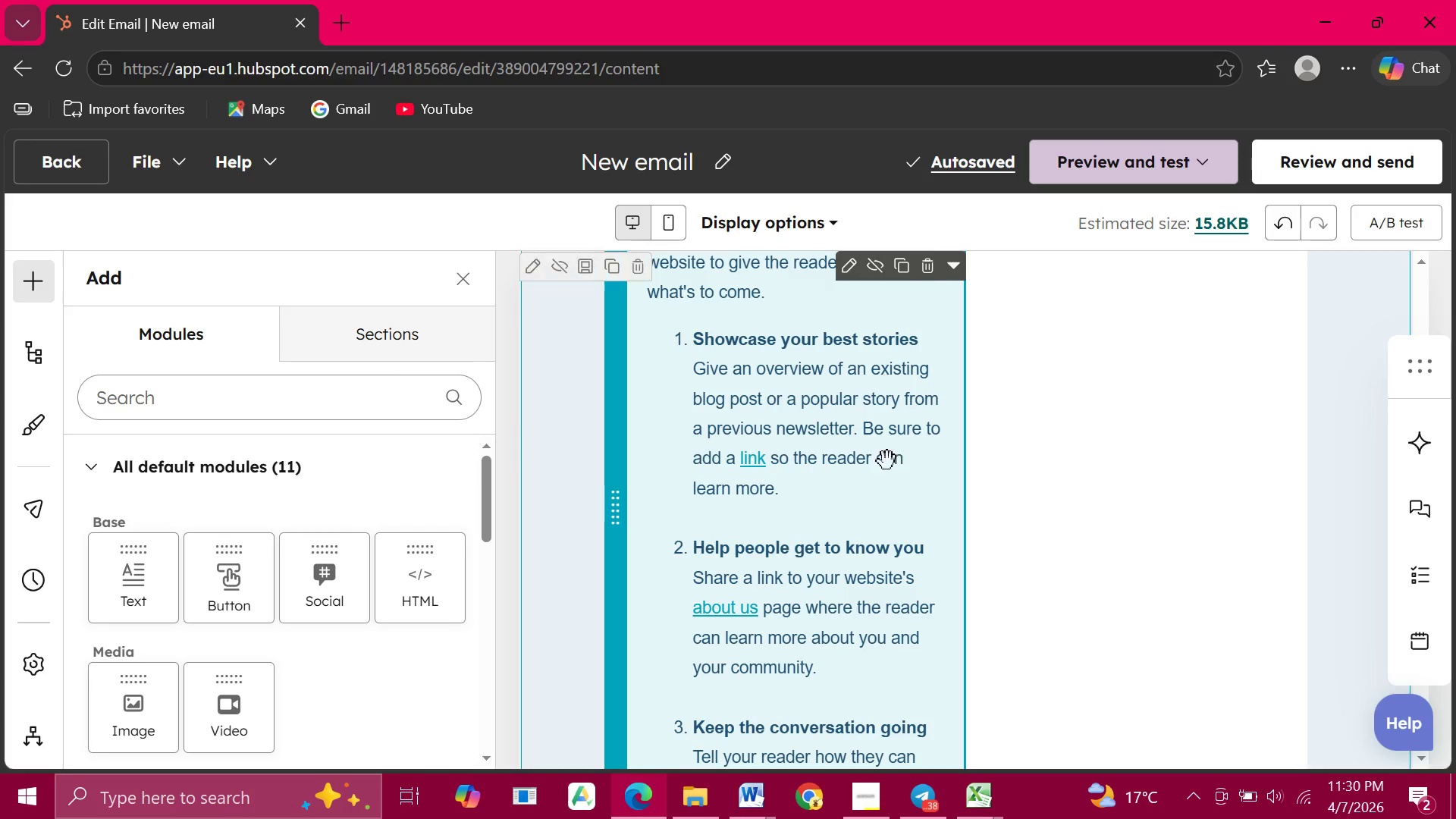 
scroll: coordinate [919, 419], scroll_direction: none, amount: 0.0
 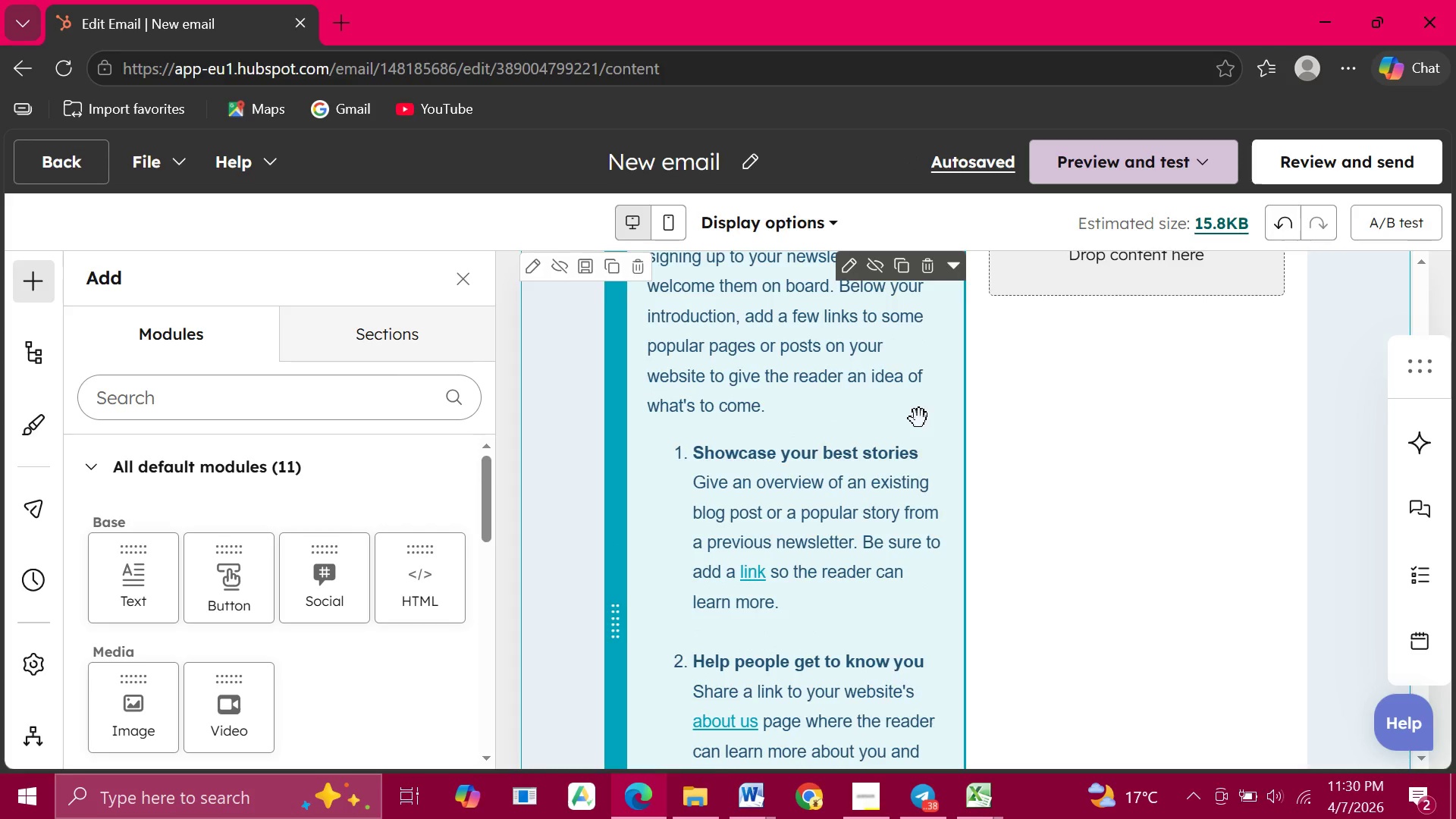 
scroll: coordinate [919, 419], scroll_direction: up, amount: 2.0
 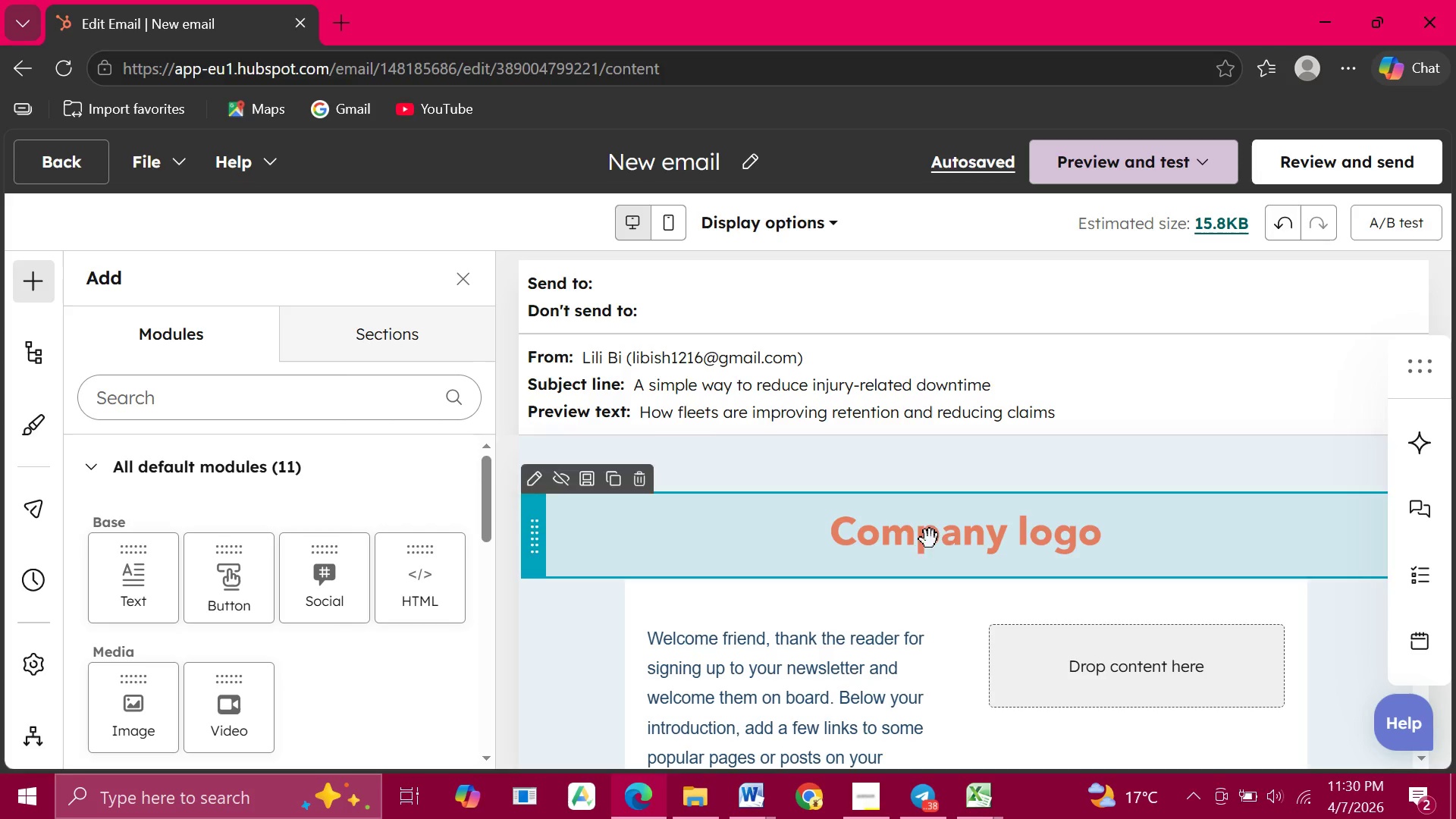 
scroll: coordinate [925, 551], scroll_direction: none, amount: 0.0
 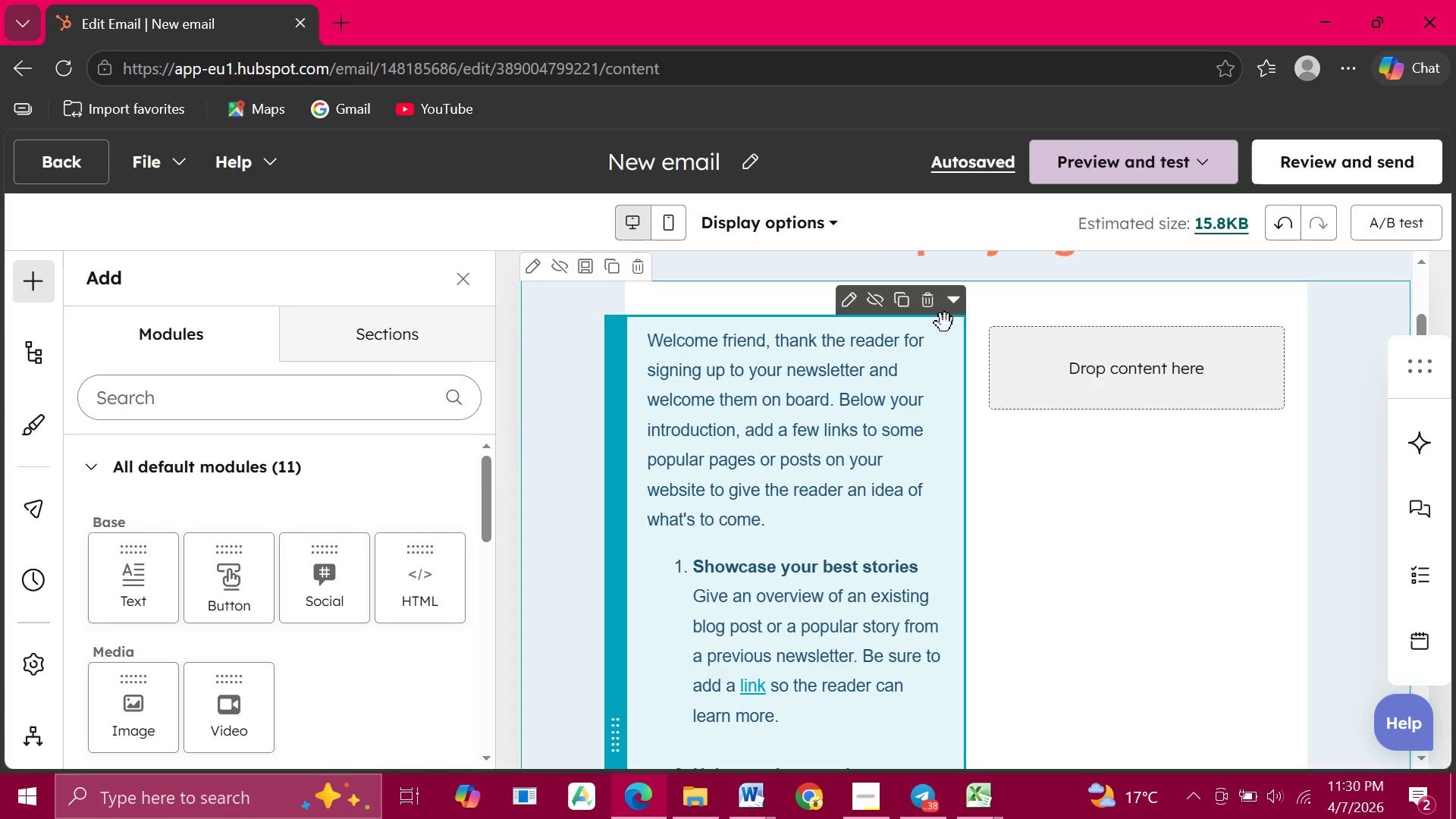 
left_click([940, 375])
 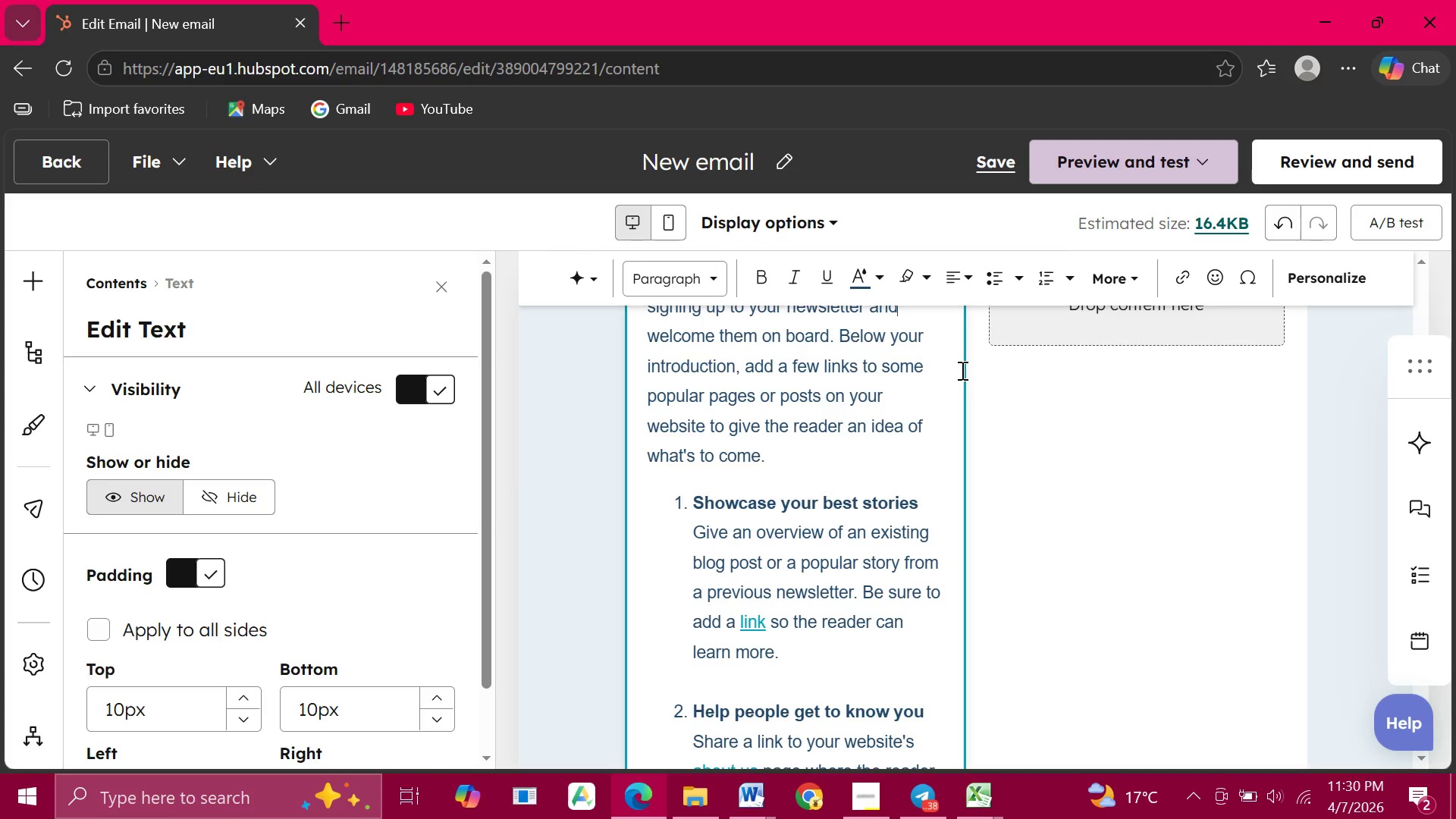 
left_click_drag(start_coordinate=[961, 370], to_coordinate=[1223, 372])
 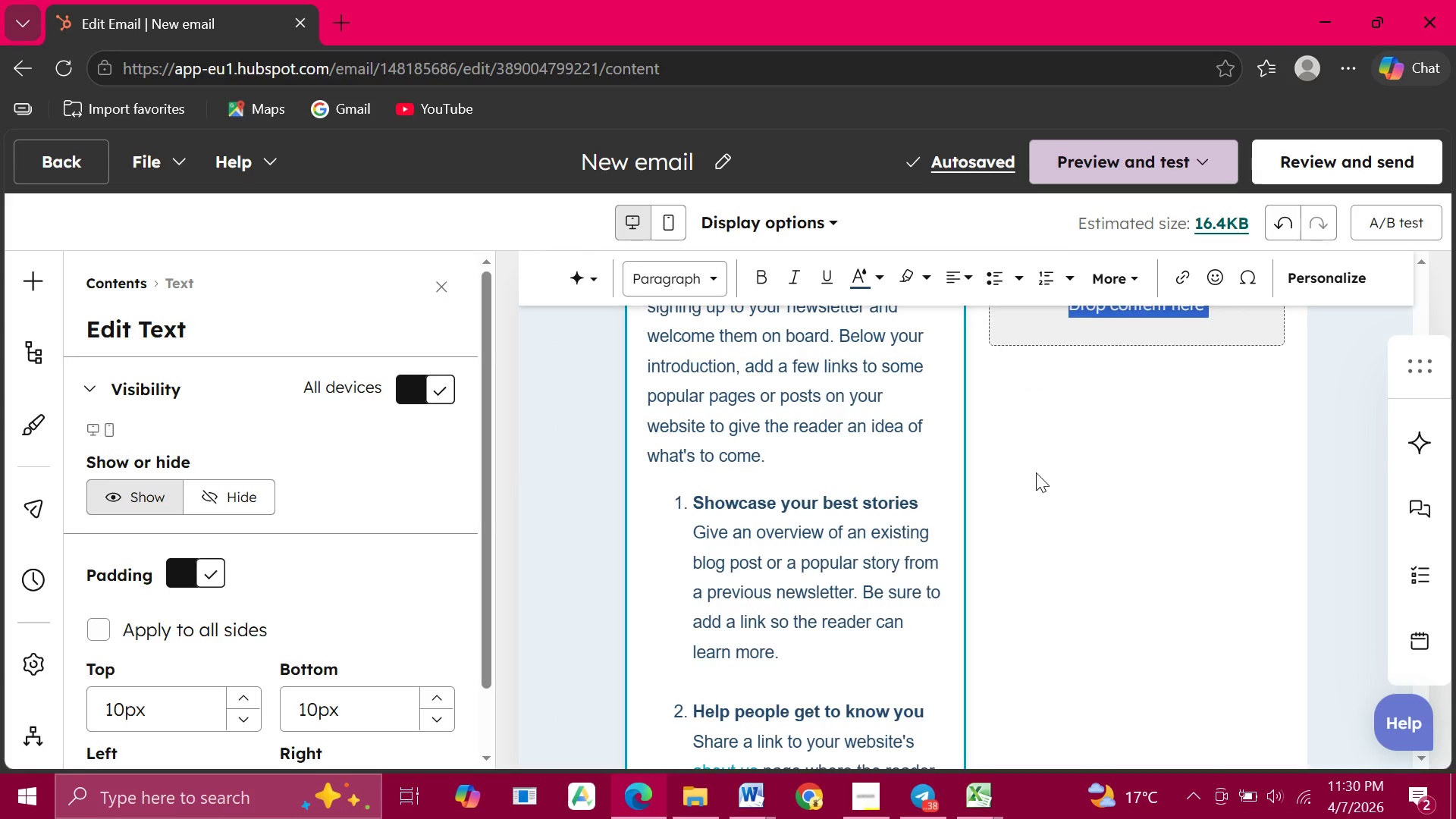 
scroll: coordinate [1036, 472], scroll_direction: up, amount: 1.0
 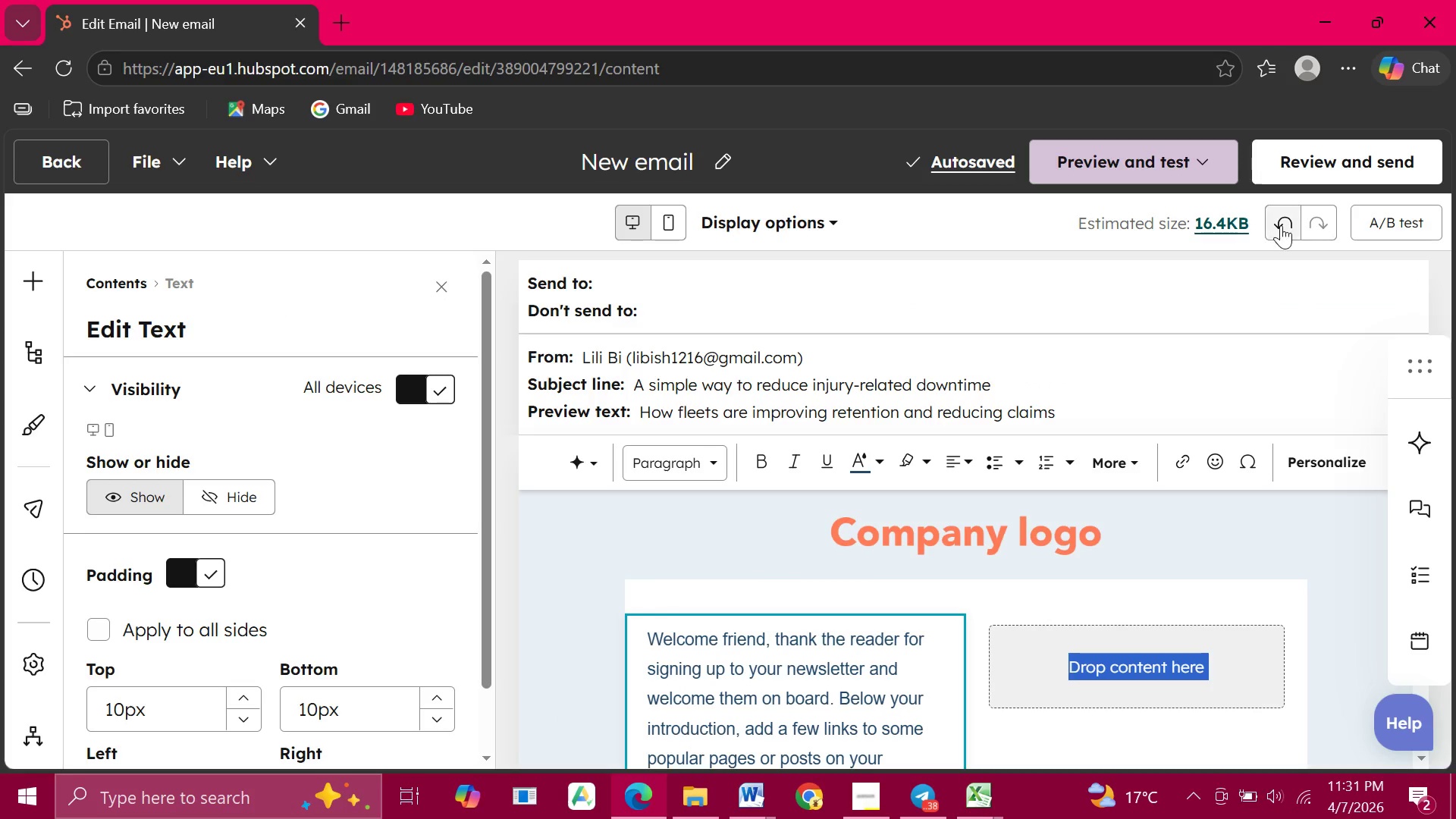 
left_click([1281, 225])
 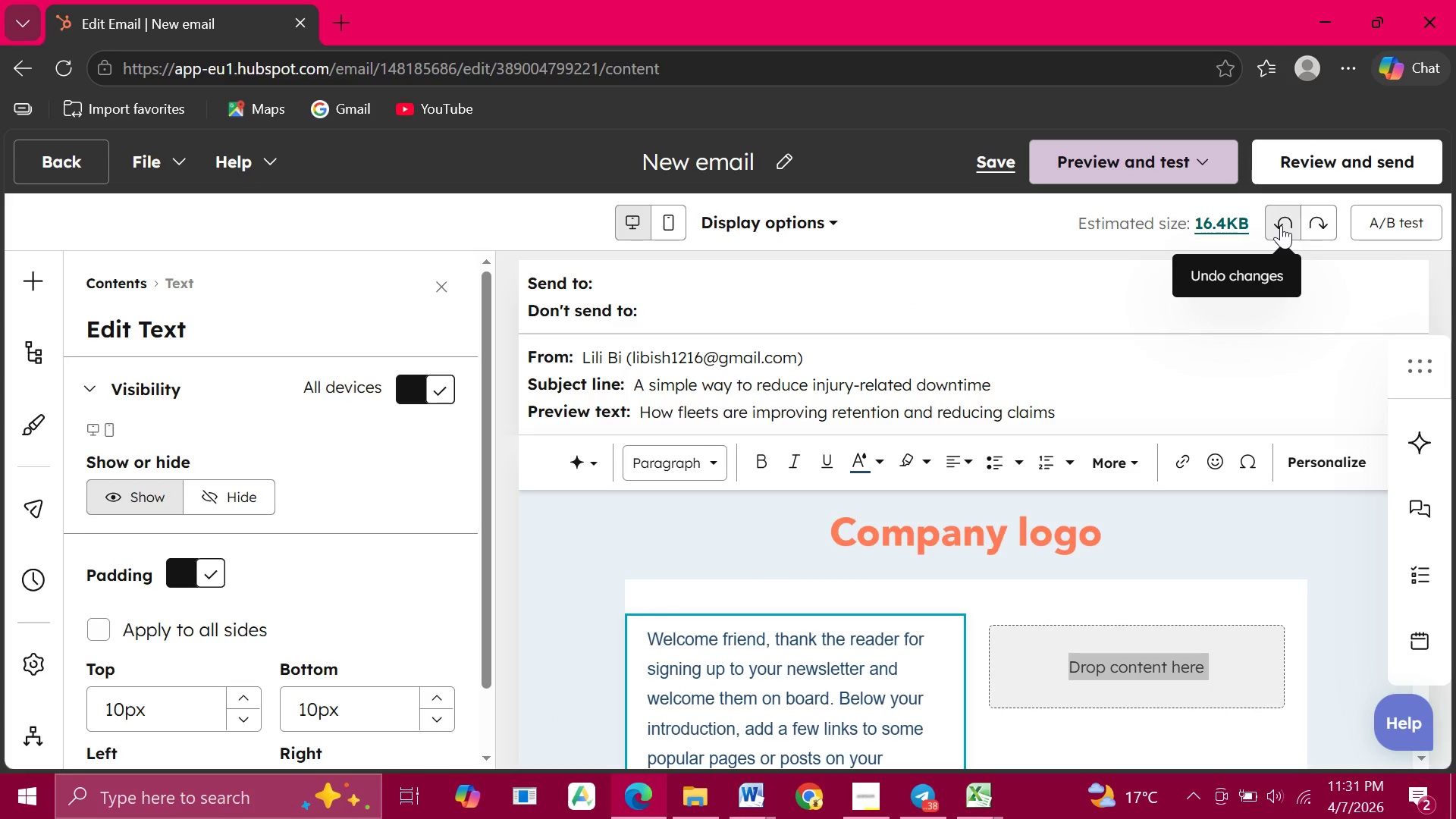 
left_click([1281, 225])
 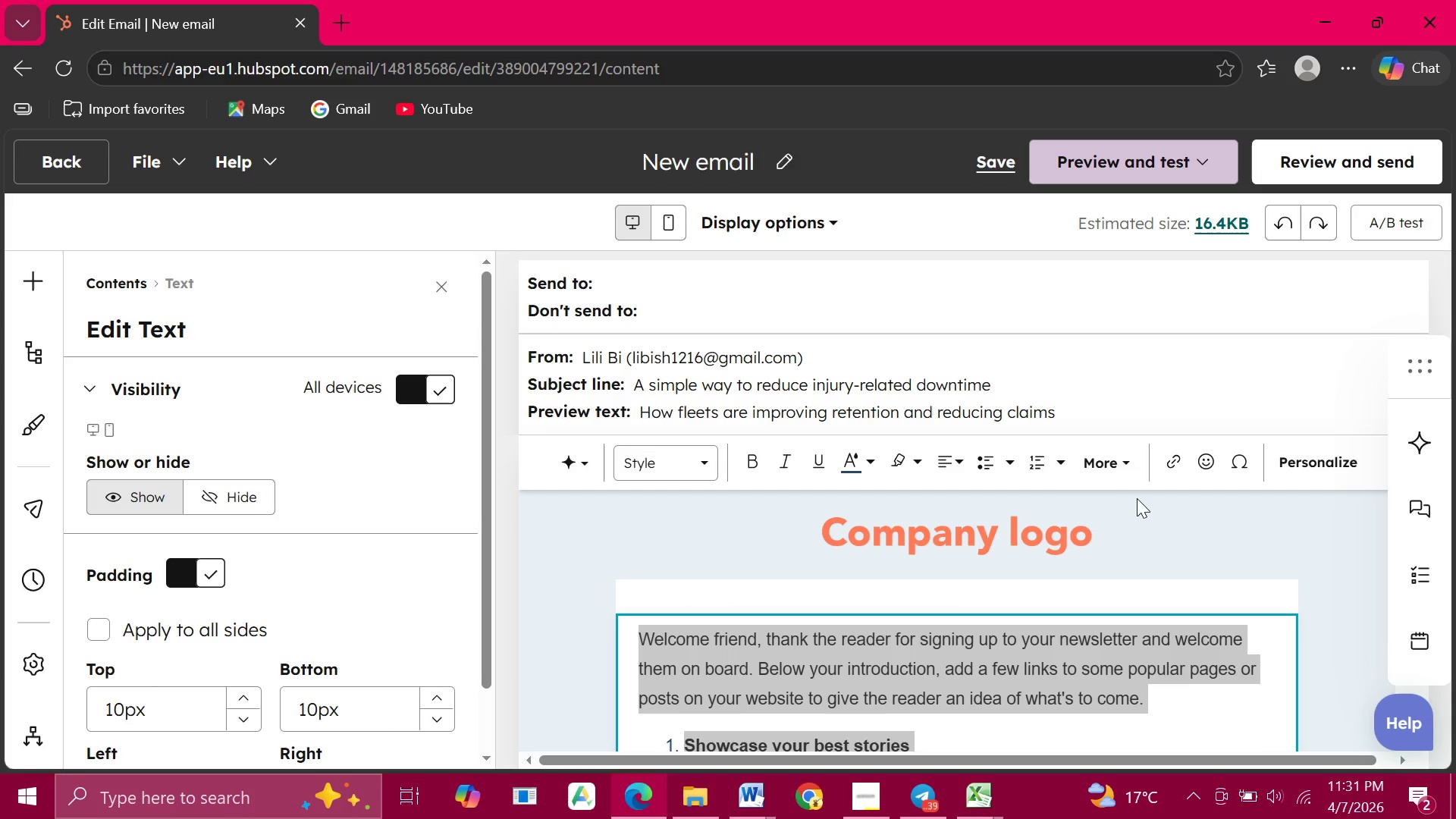 
left_click([1108, 682])
 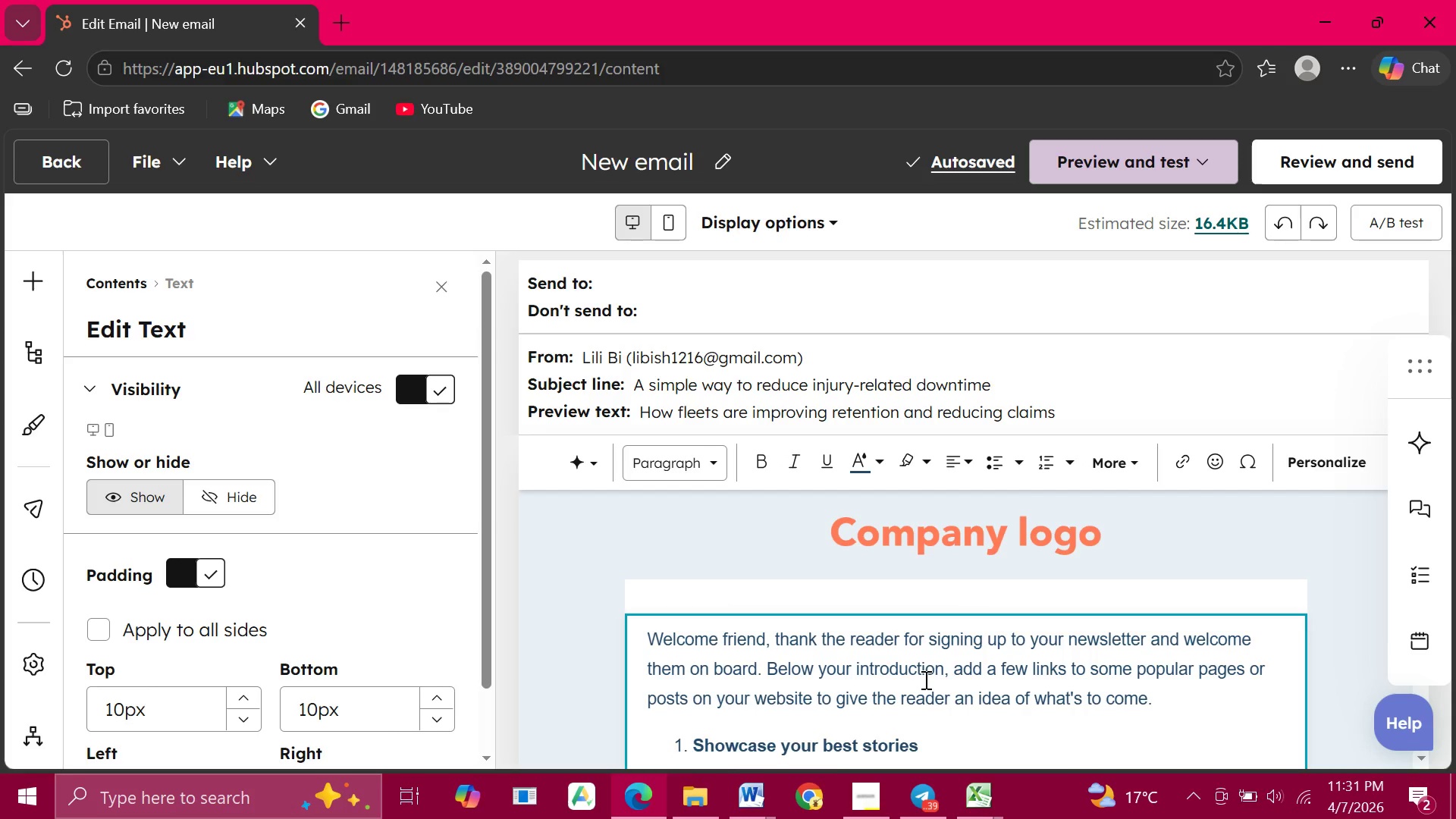 
scroll: coordinate [924, 679], scroll_direction: down, amount: 1.0
 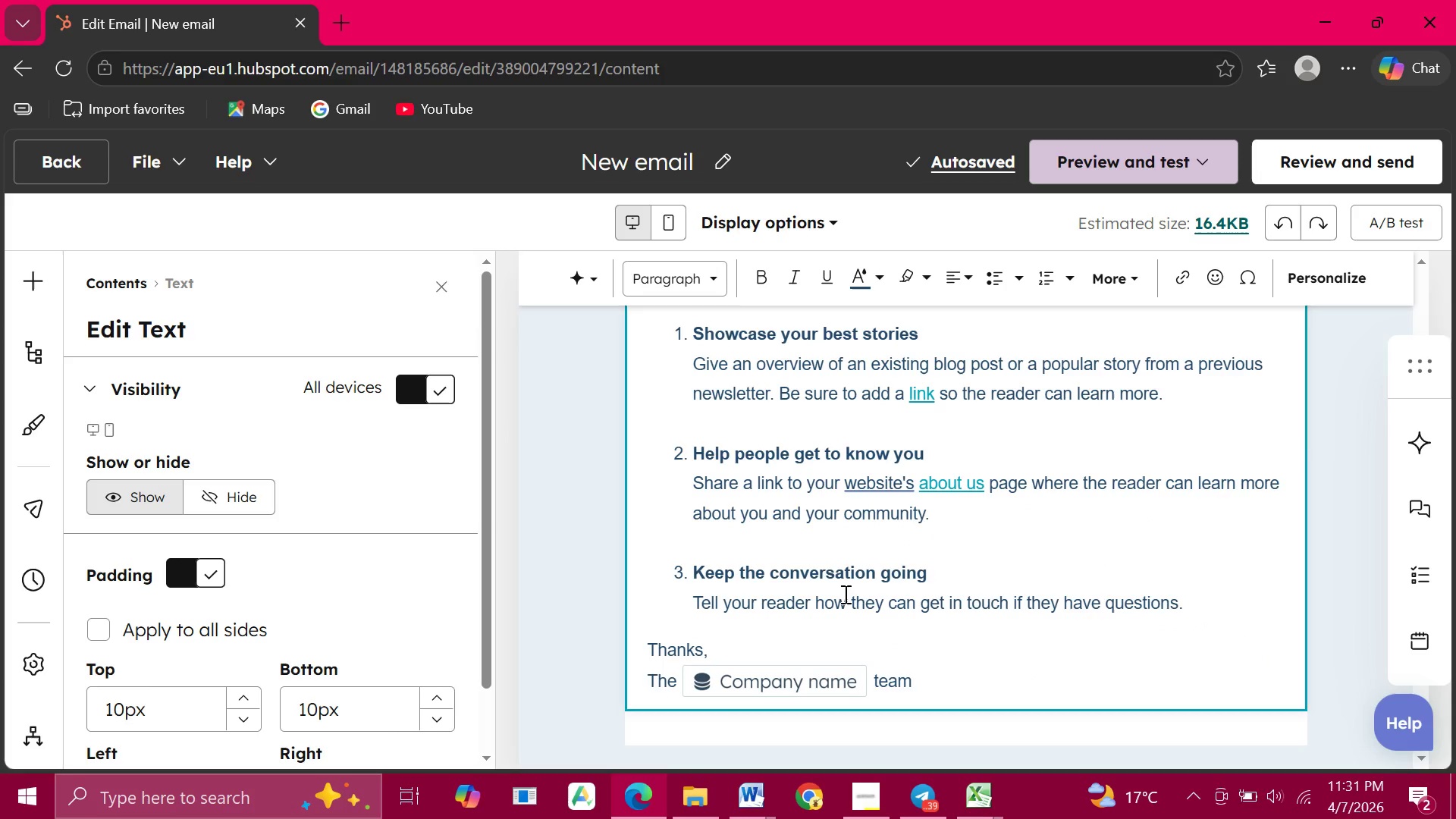 
scroll: coordinate [783, 540], scroll_direction: up, amount: 1.0
 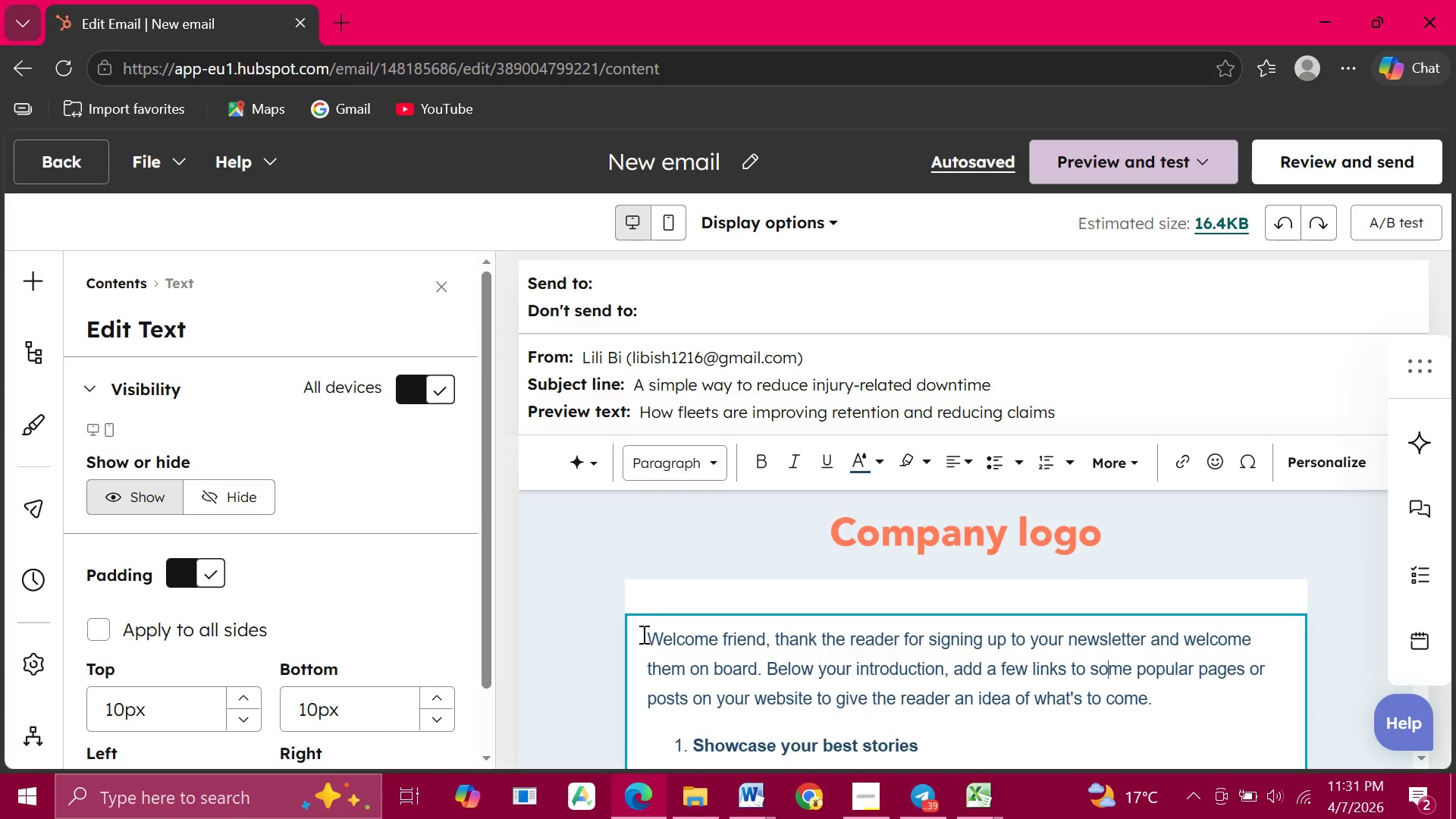 
left_click_drag(start_coordinate=[647, 634], to_coordinate=[930, 491])
 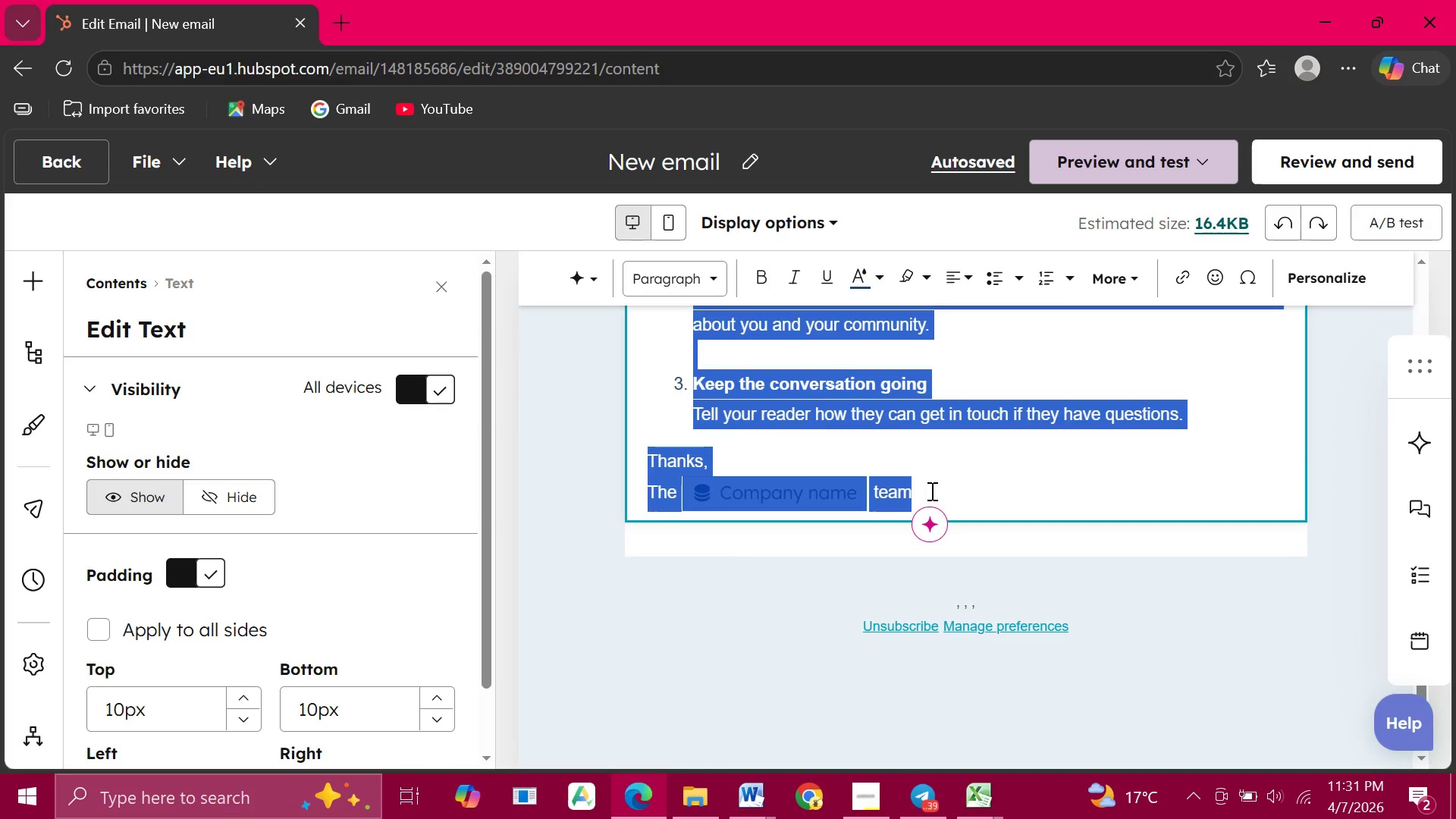 
wait(8.39)
 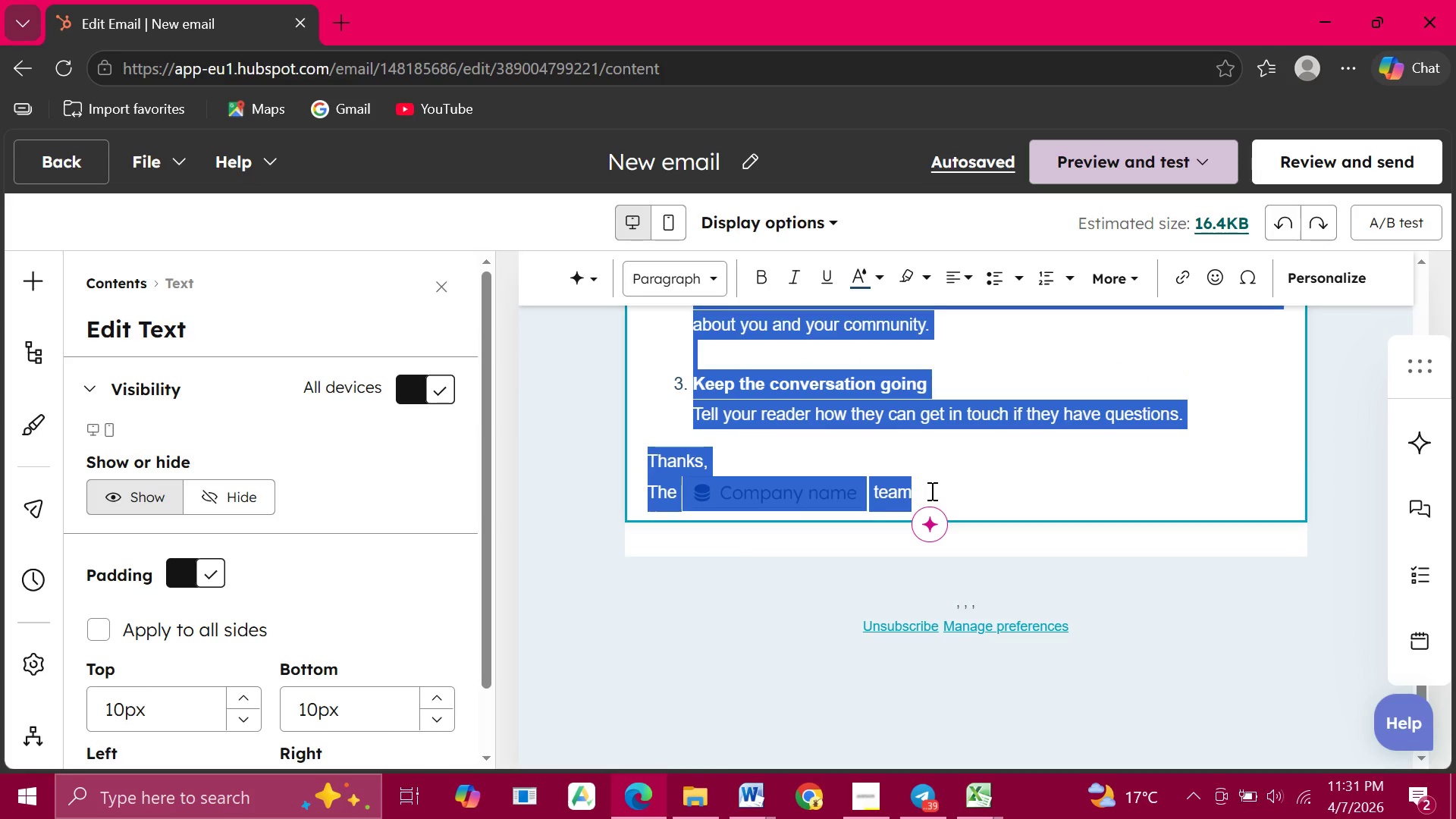 
type(Hi )
 